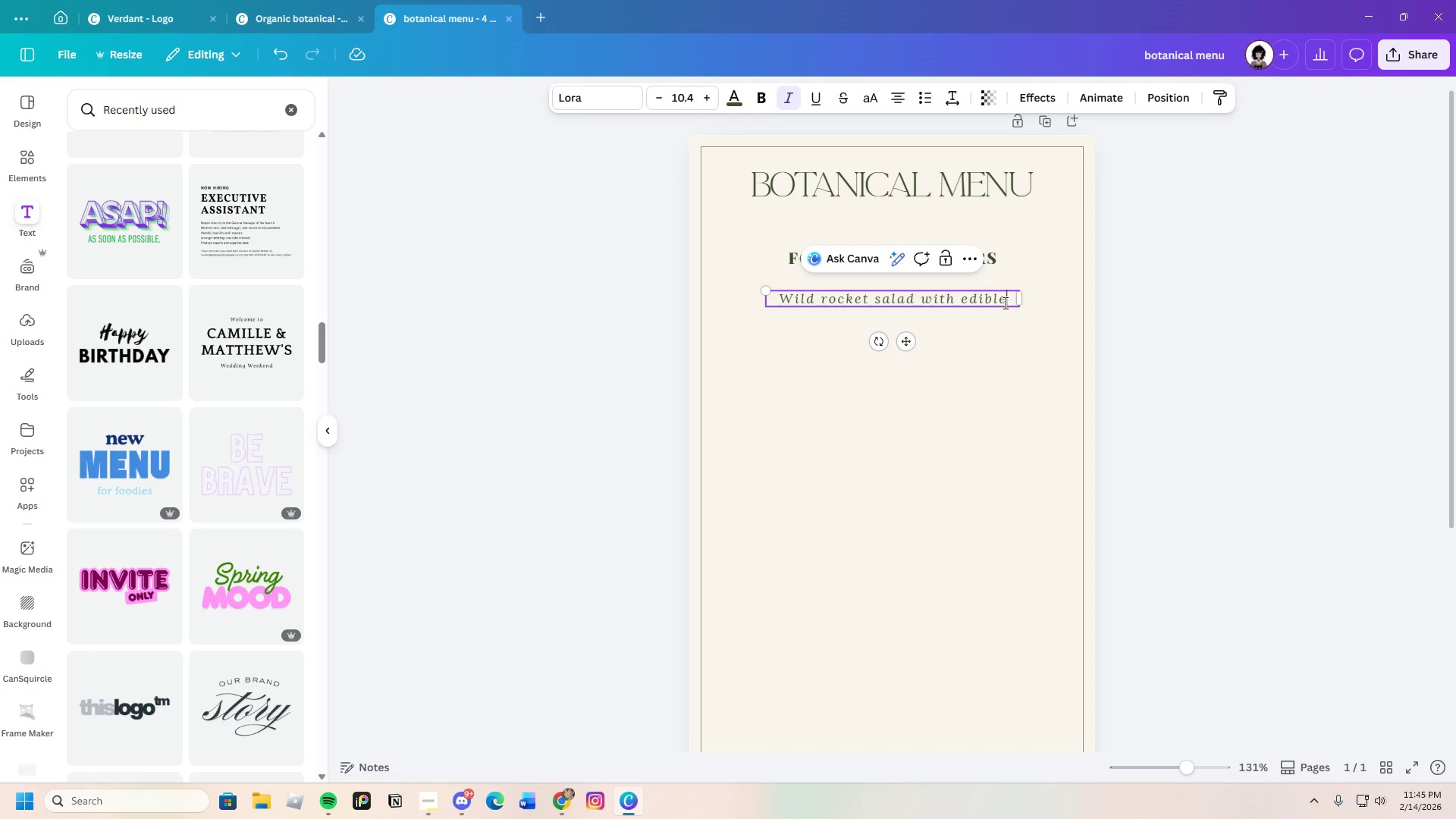 
type( petals)
 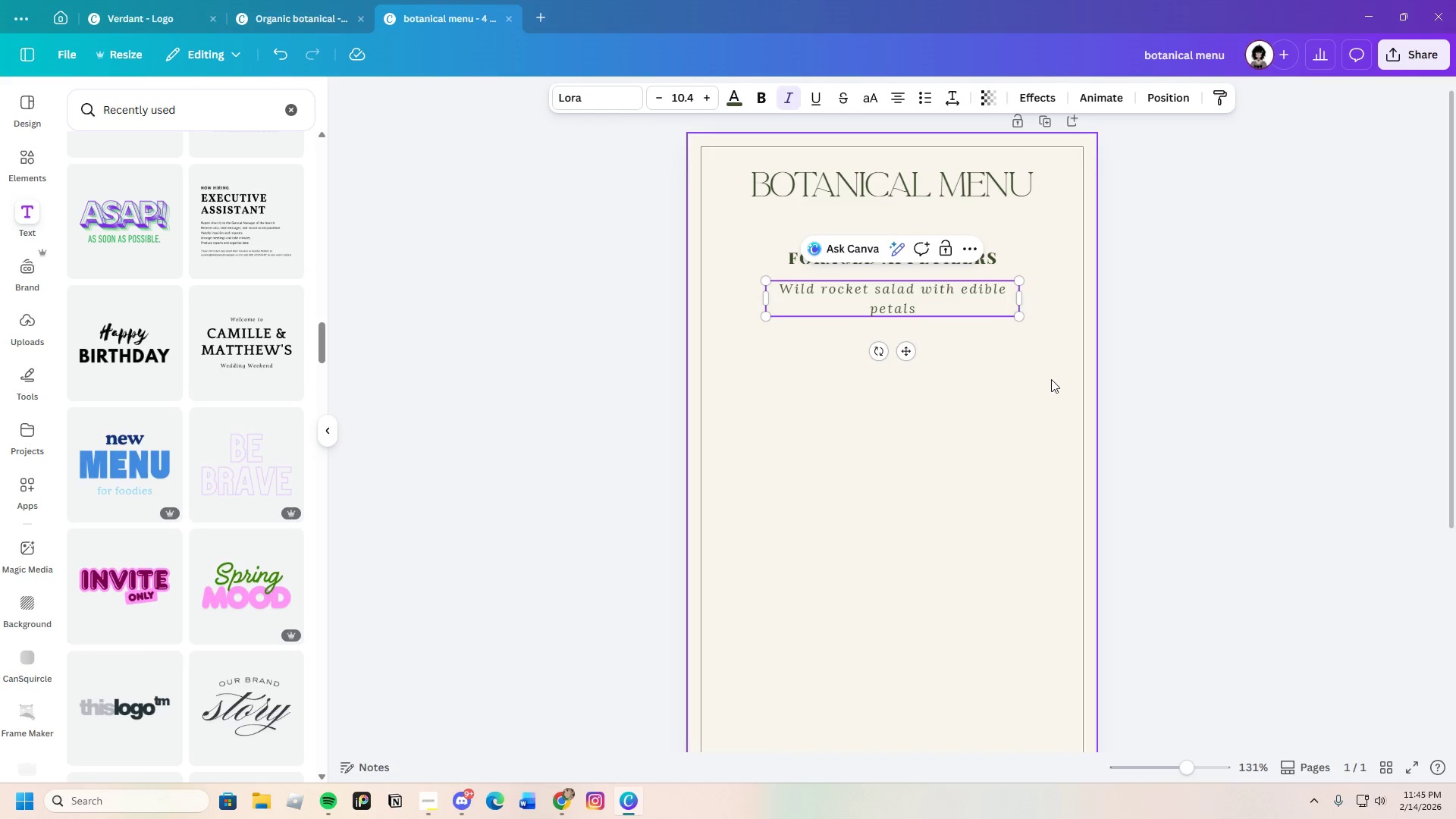 
left_click([983, 366])
 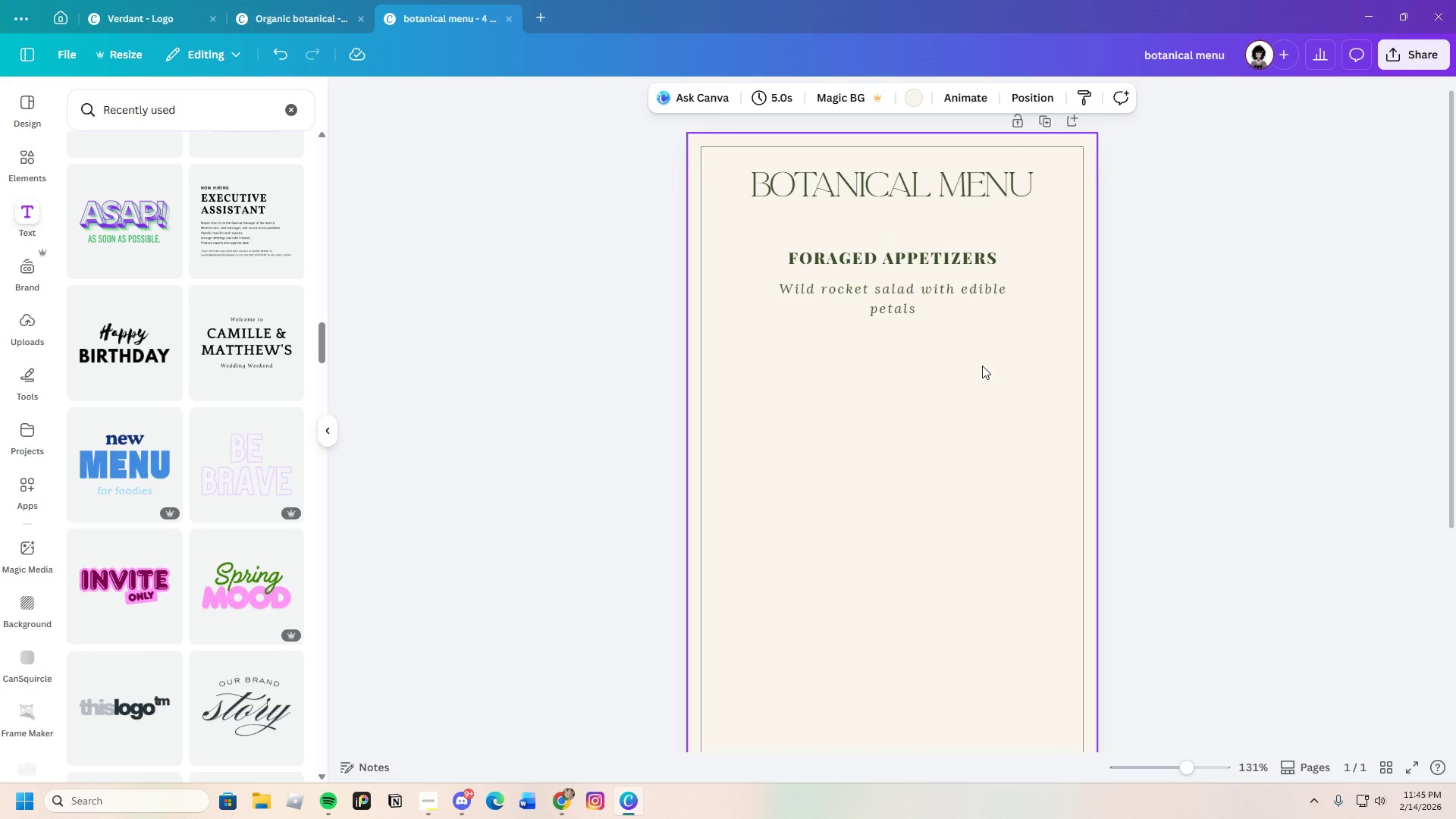 
left_click([946, 315])
 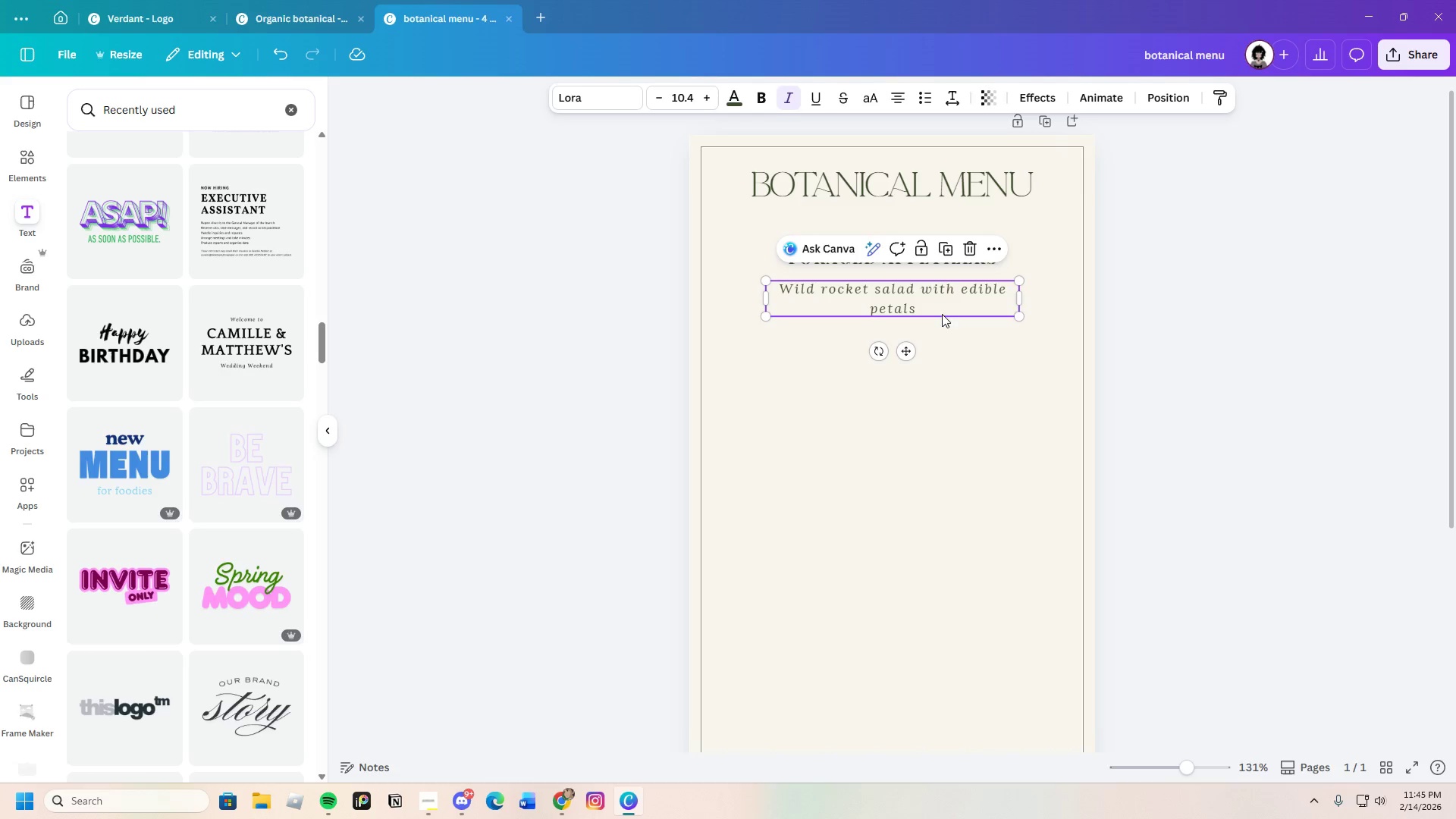 
left_click([934, 309])
 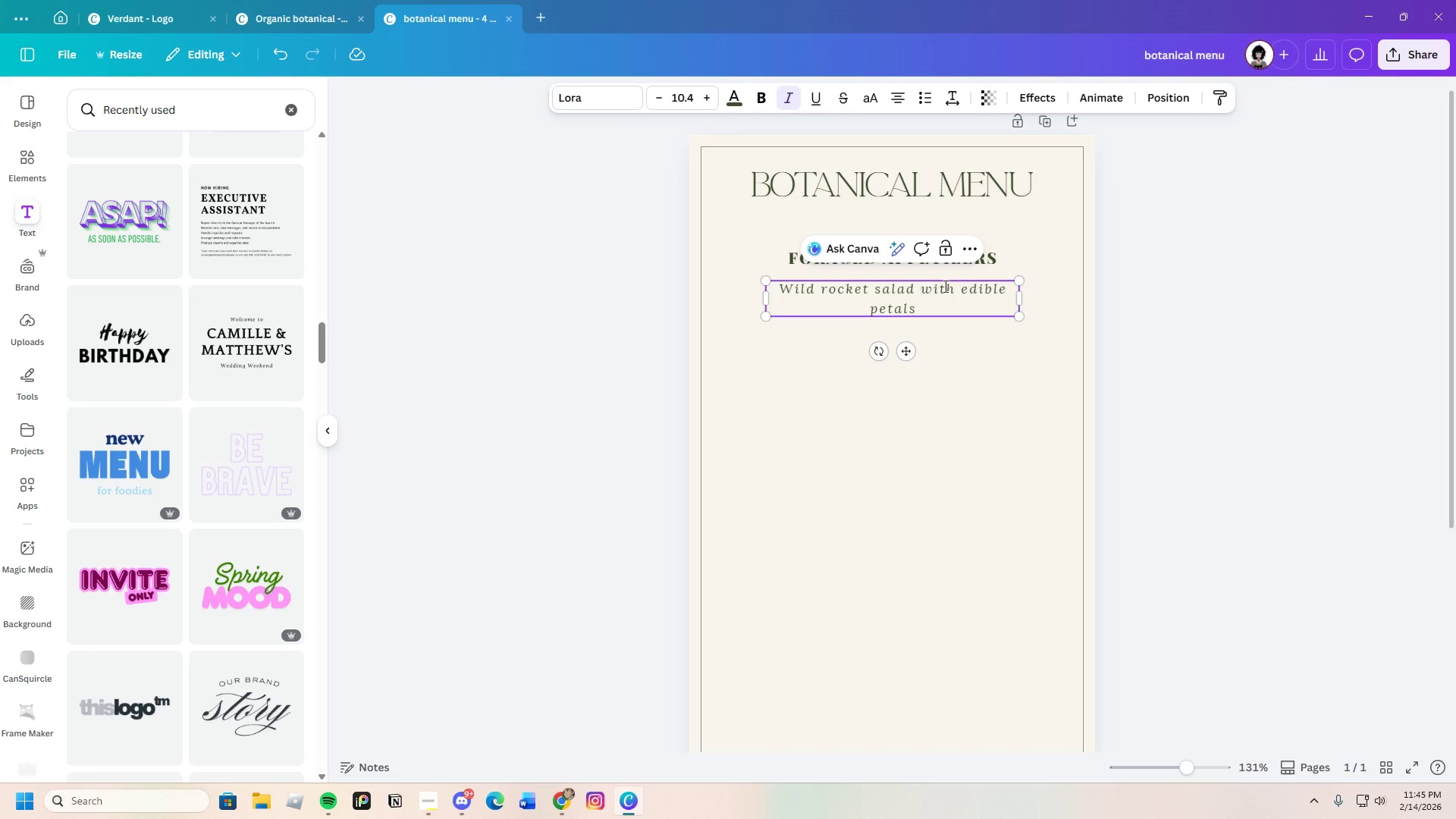 
double_click([912, 300])
 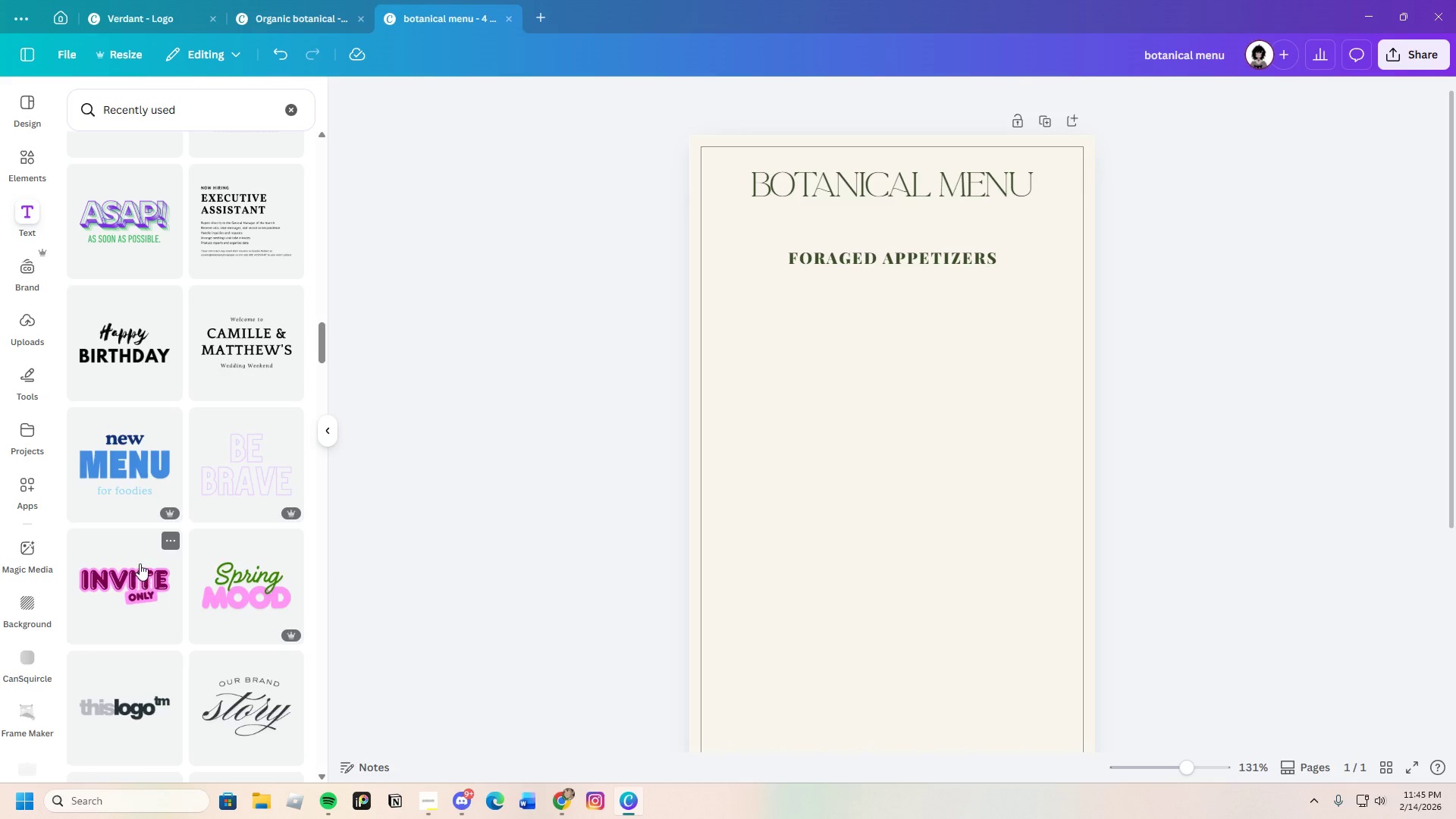 
left_click([230, 388])
 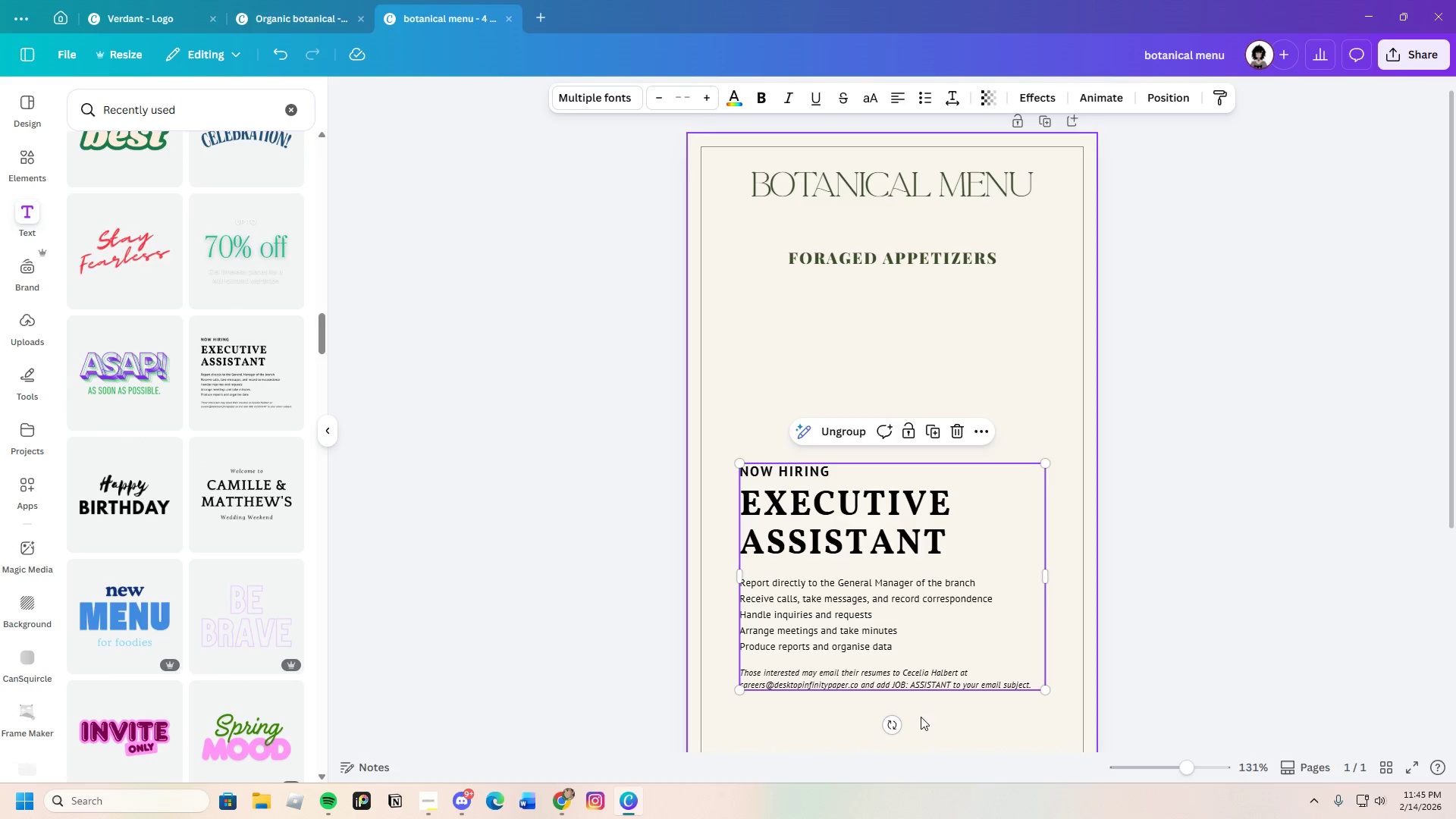 
scroll: coordinate [156, 488], scroll_direction: up, amount: 2.0
 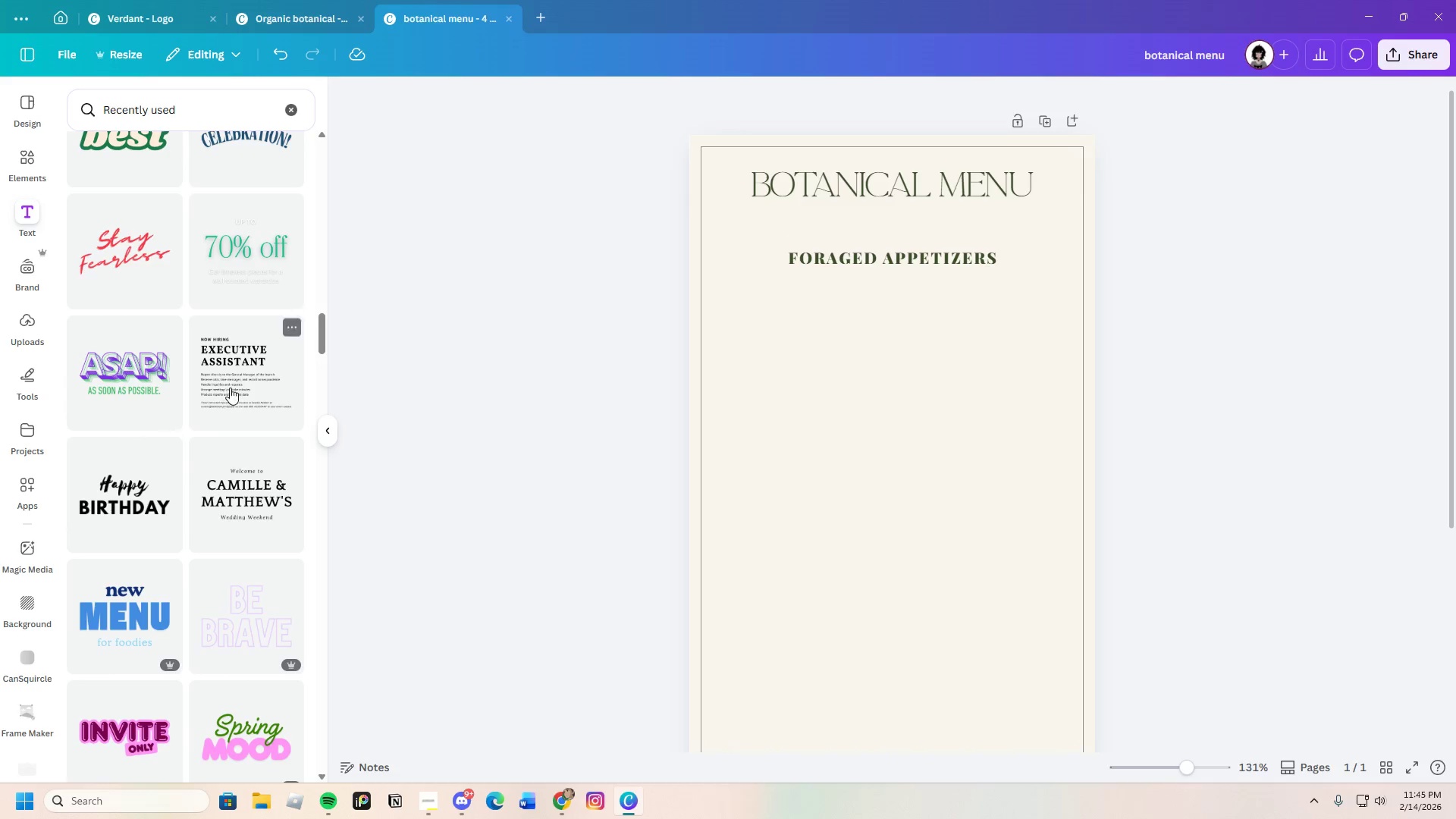 
left_click([888, 687])
 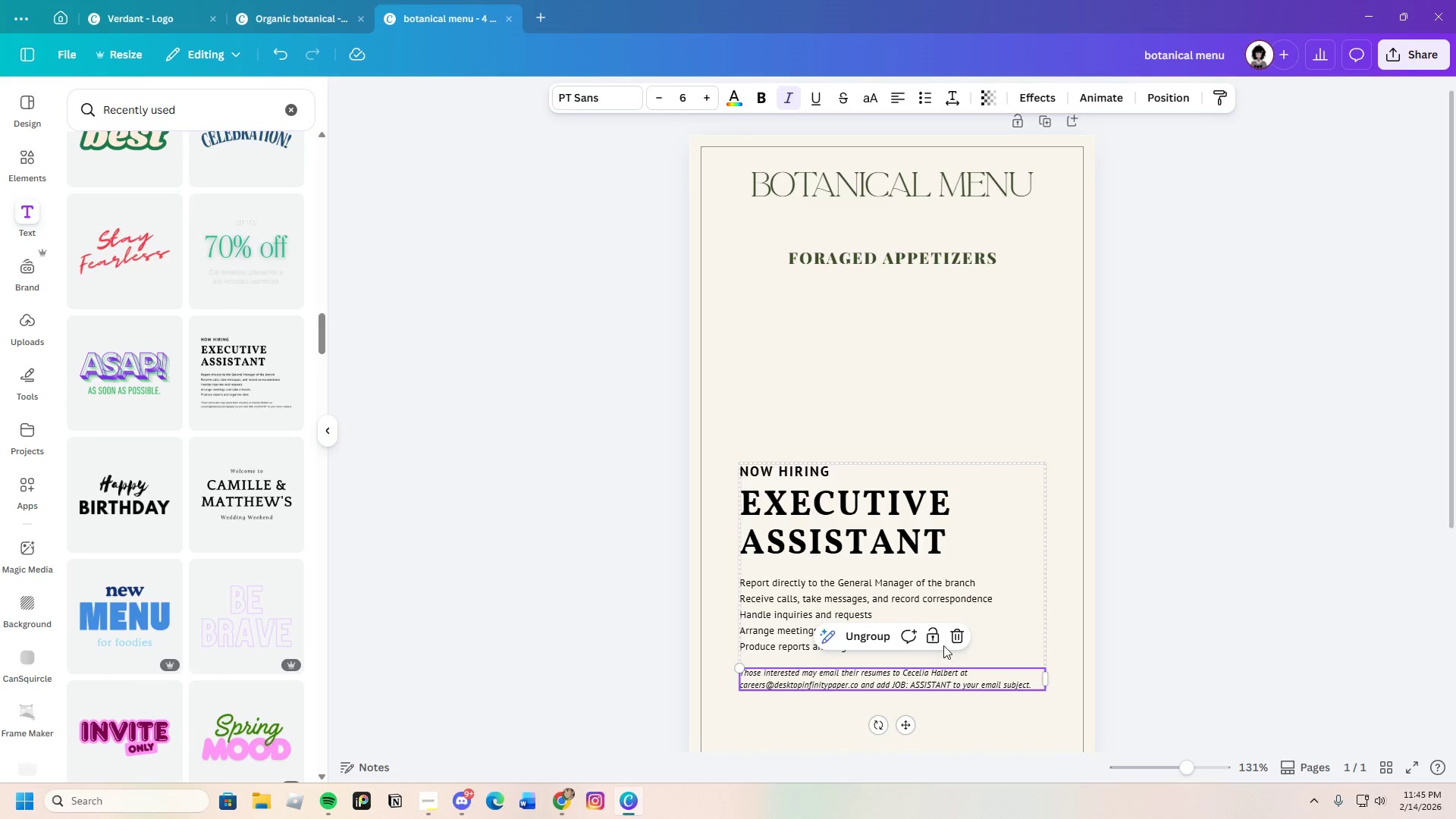 
left_click([956, 634])
 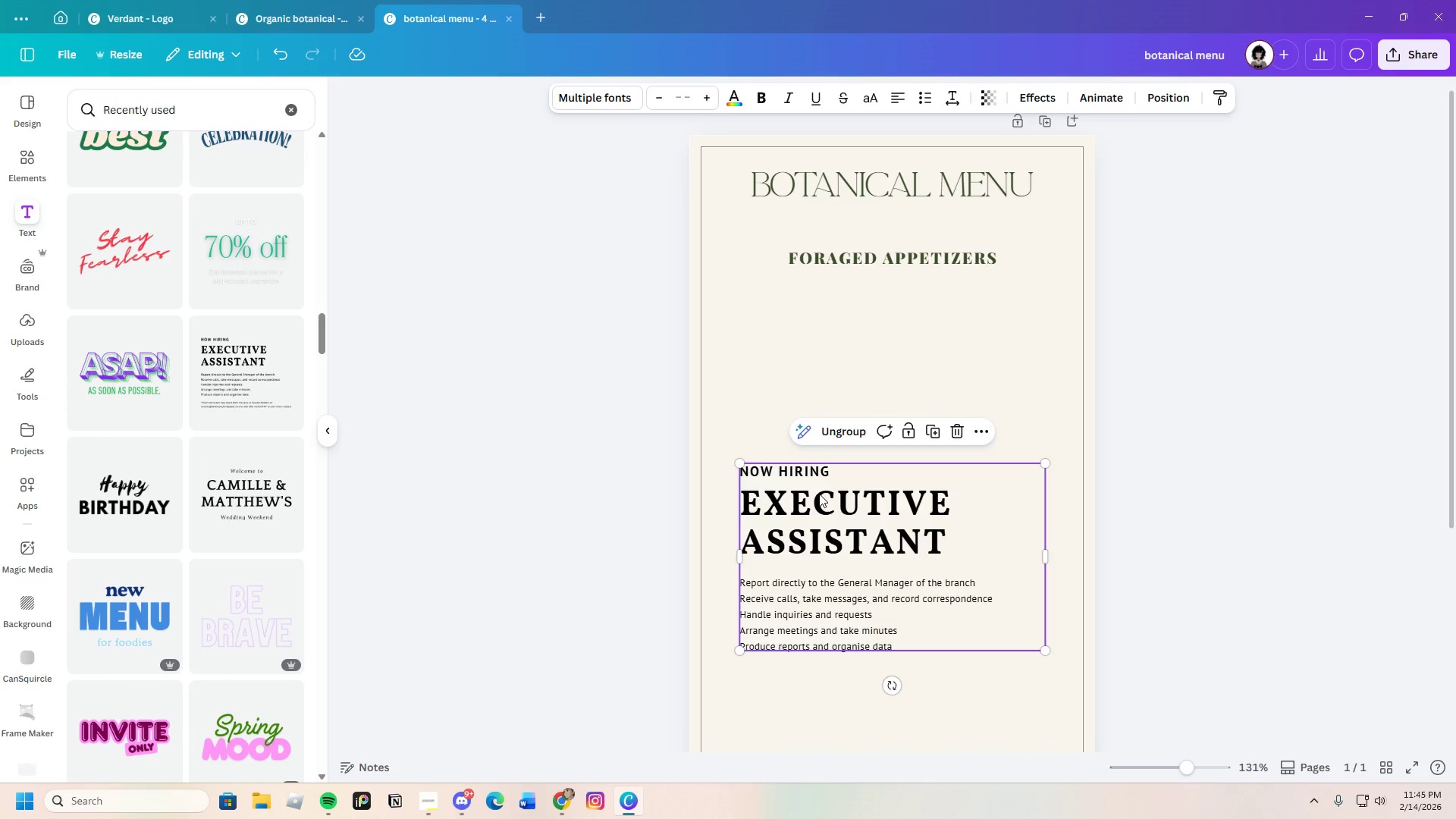 
left_click([833, 503])
 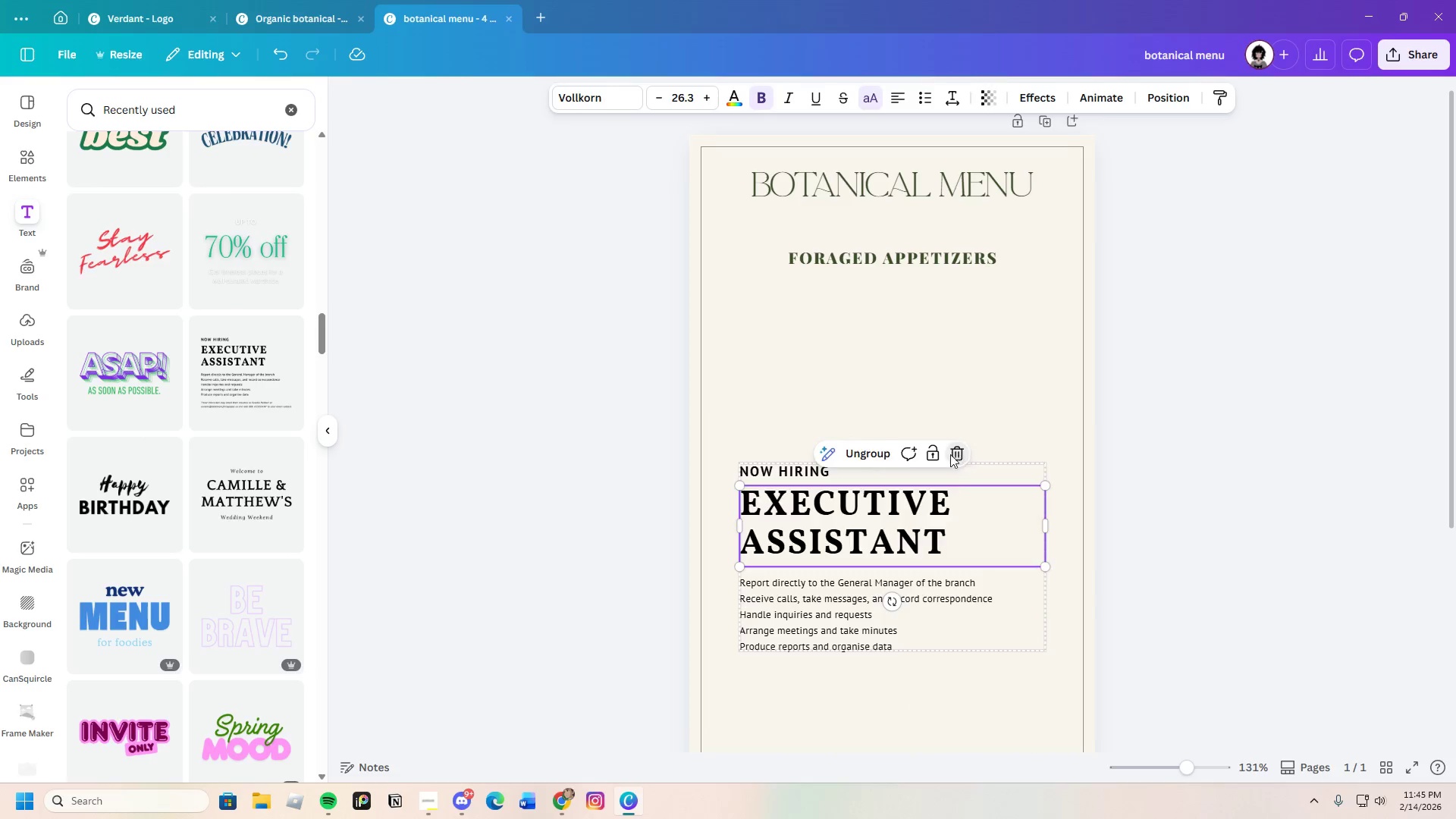 
double_click([865, 470])
 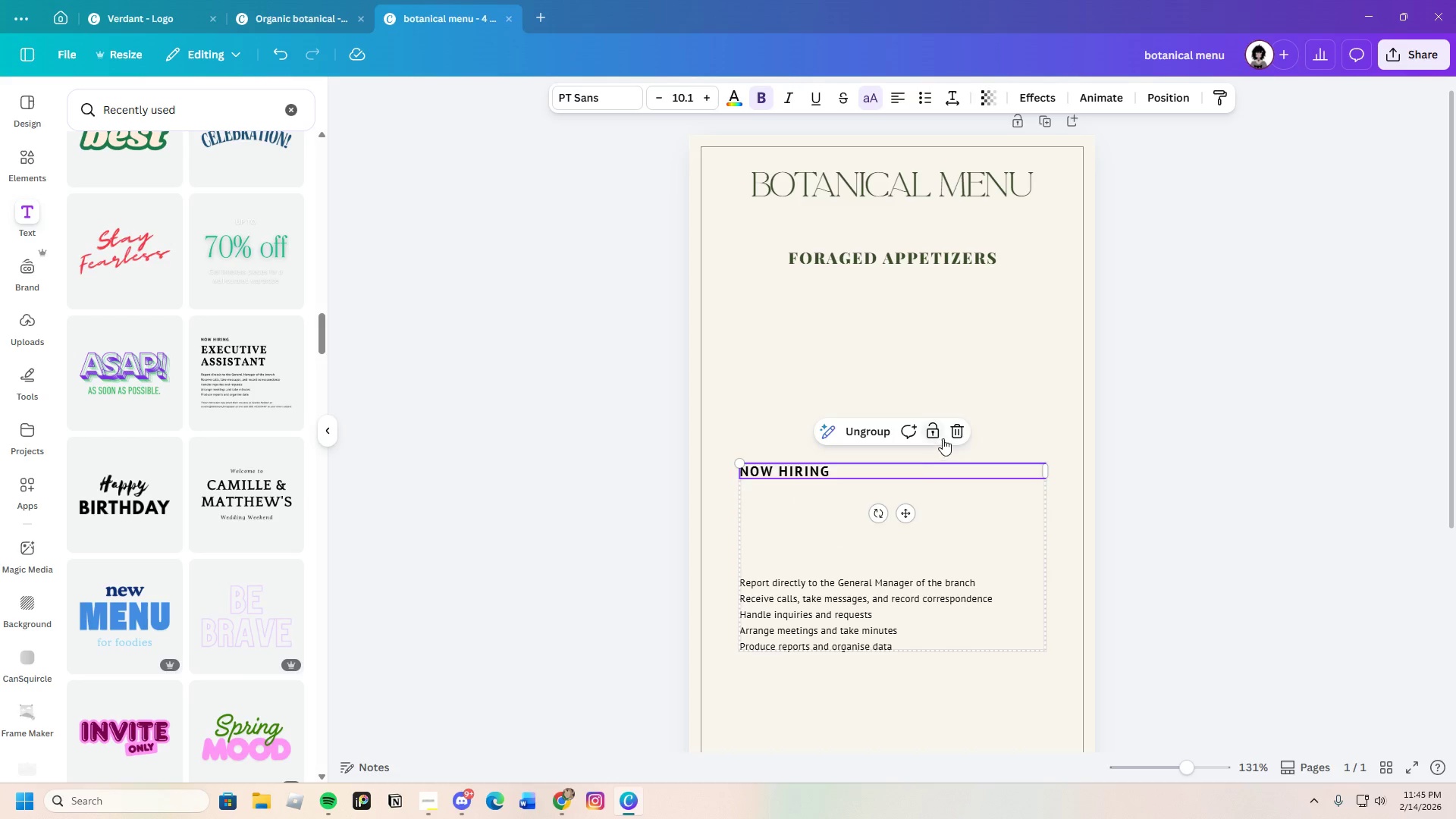 
left_click([955, 435])
 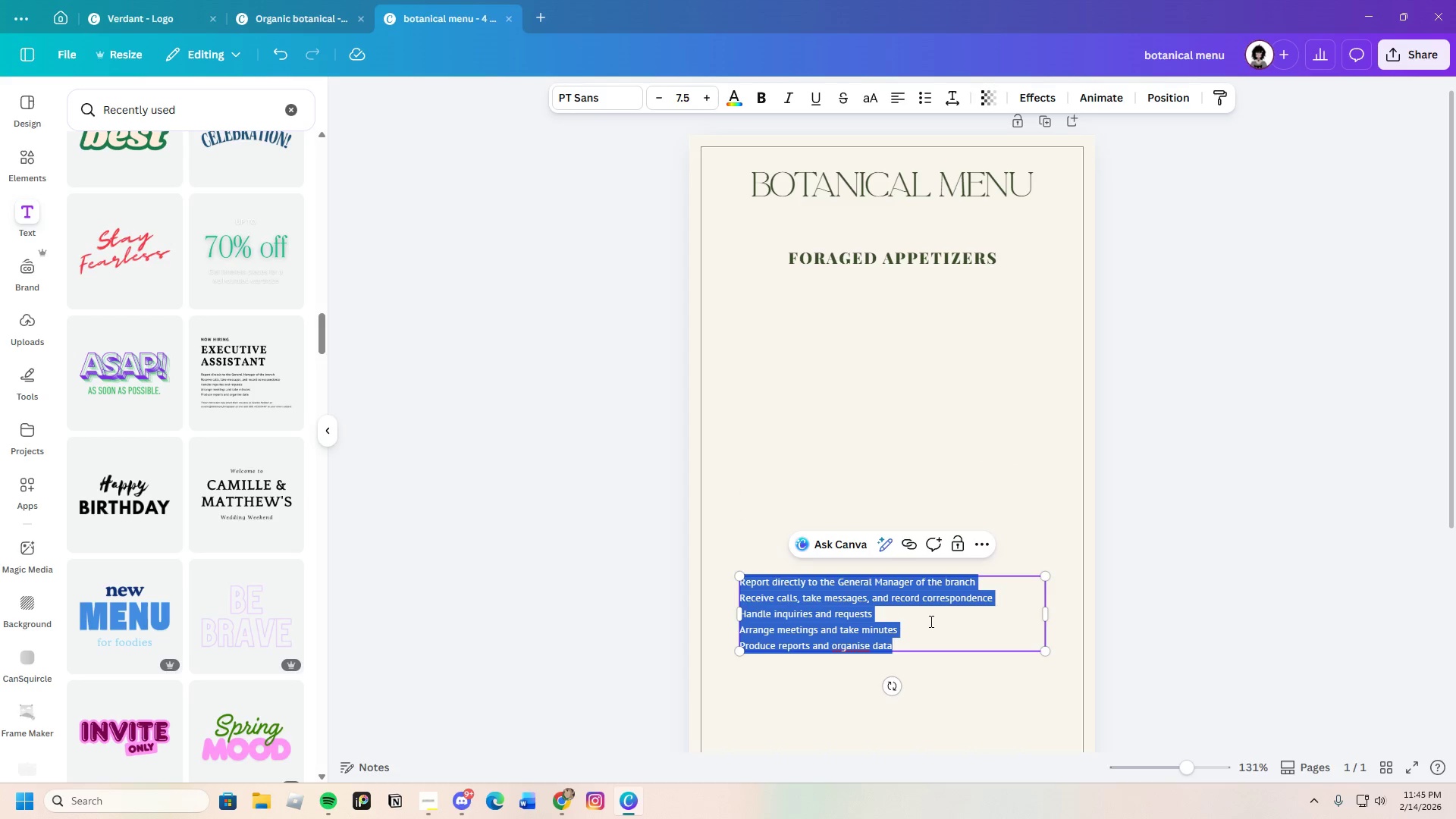 
key(Backspace)
type(Wild )
 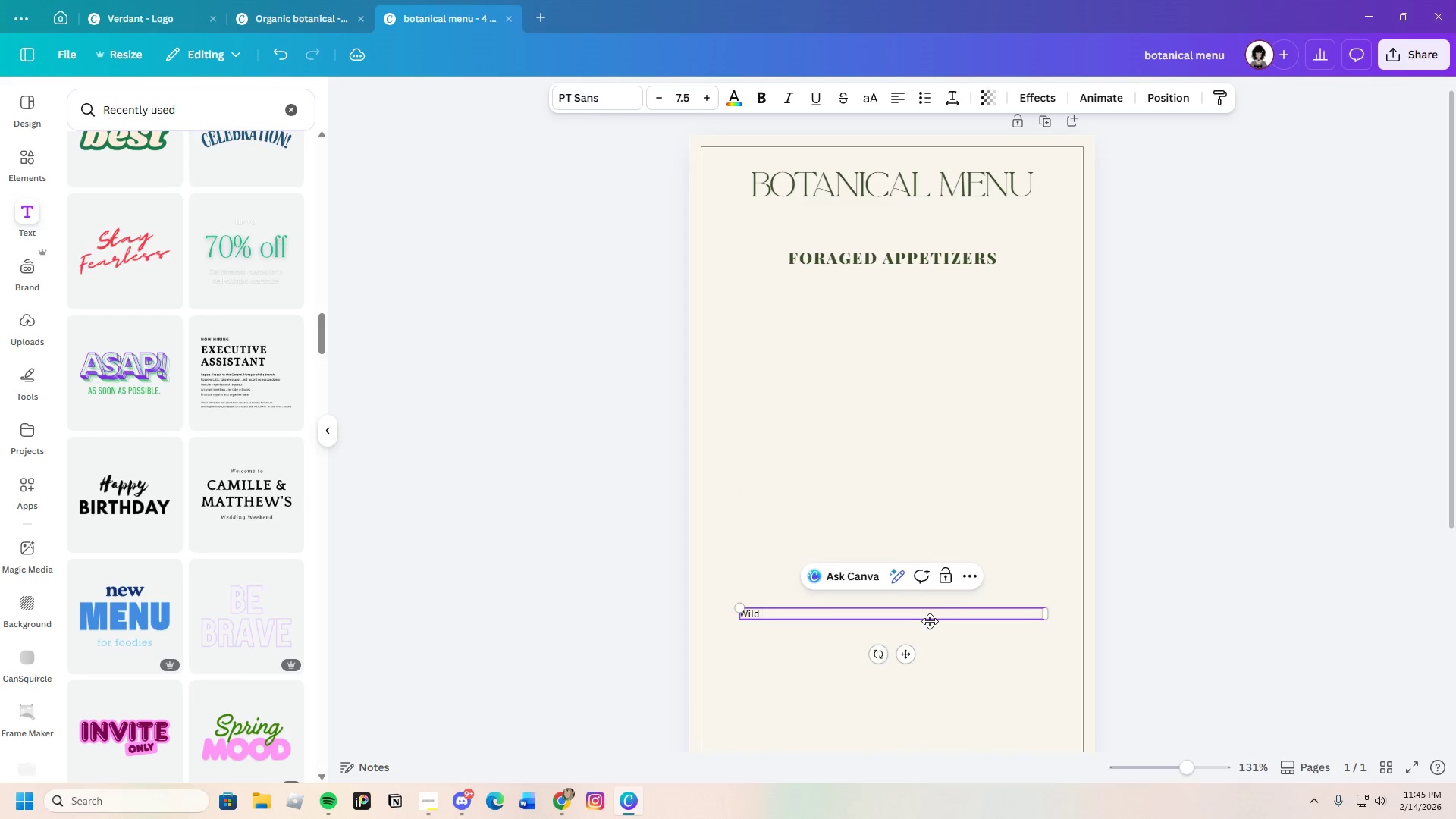 
wait(8.25)
 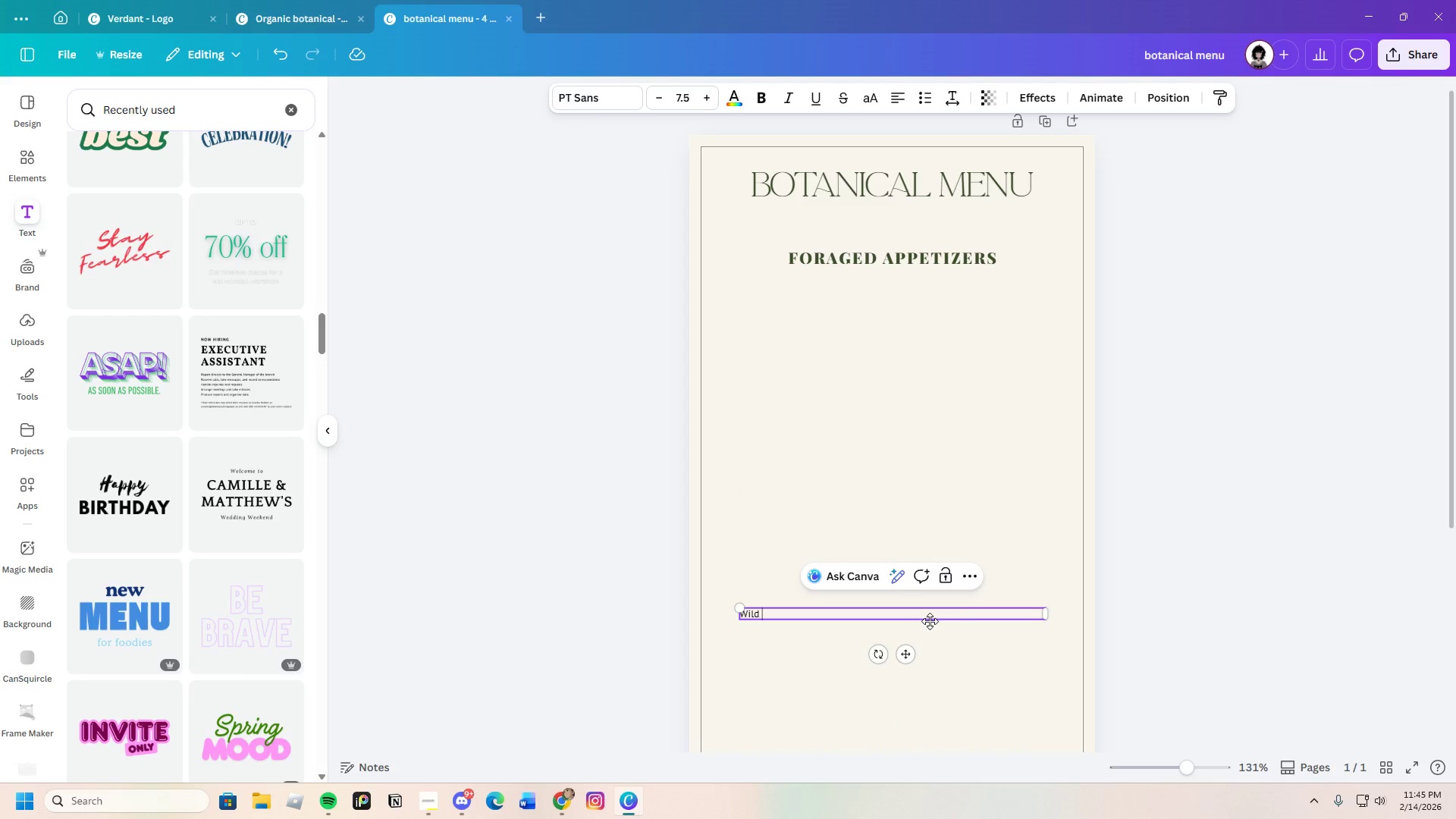 
type(rocket salad with ediv)
key(Backspace)
type(ble o)
key(Backspace)
type(petals, pickled ramps, hazelnut dukkah)
 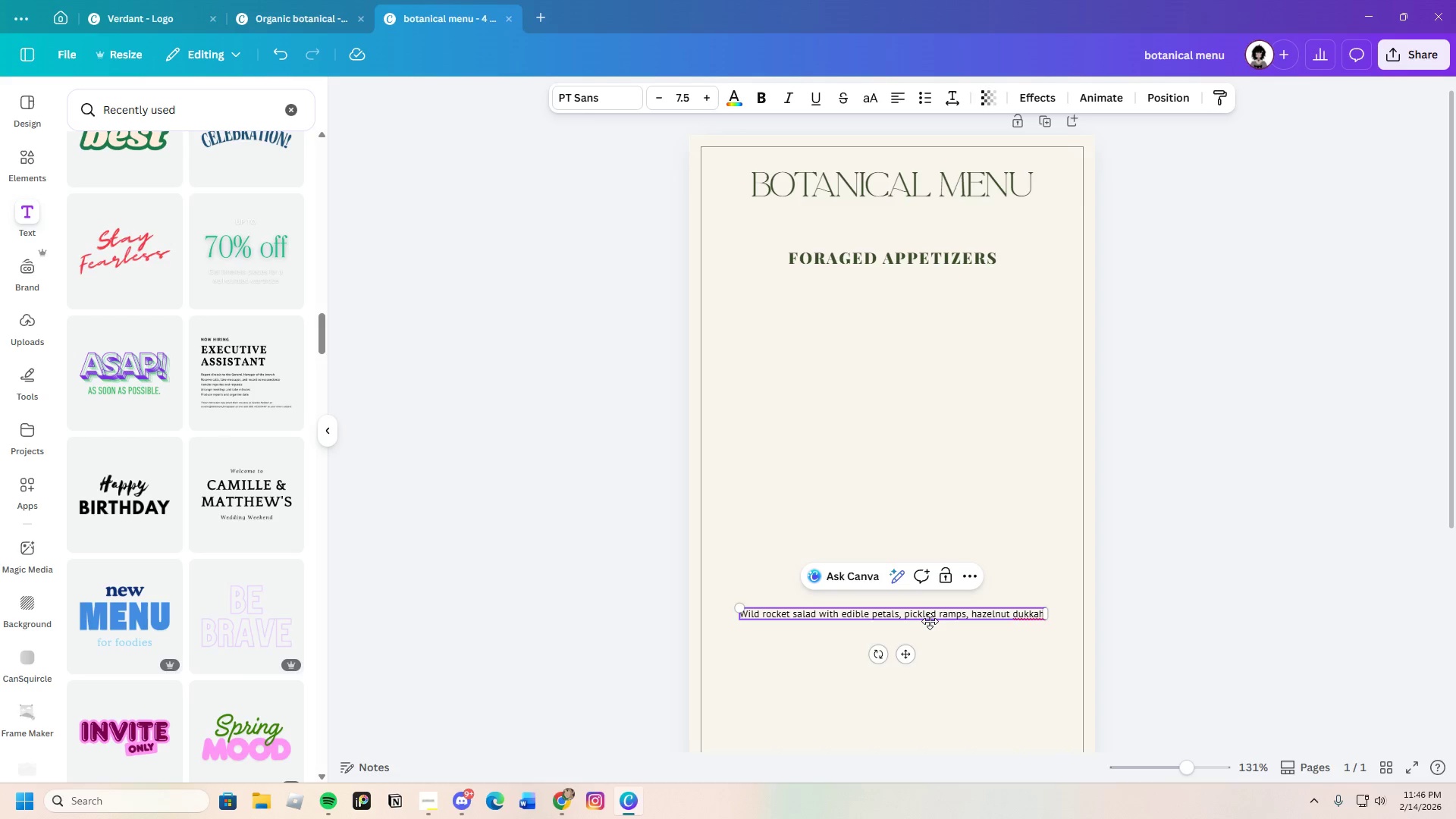 
left_click([1043, 693])
 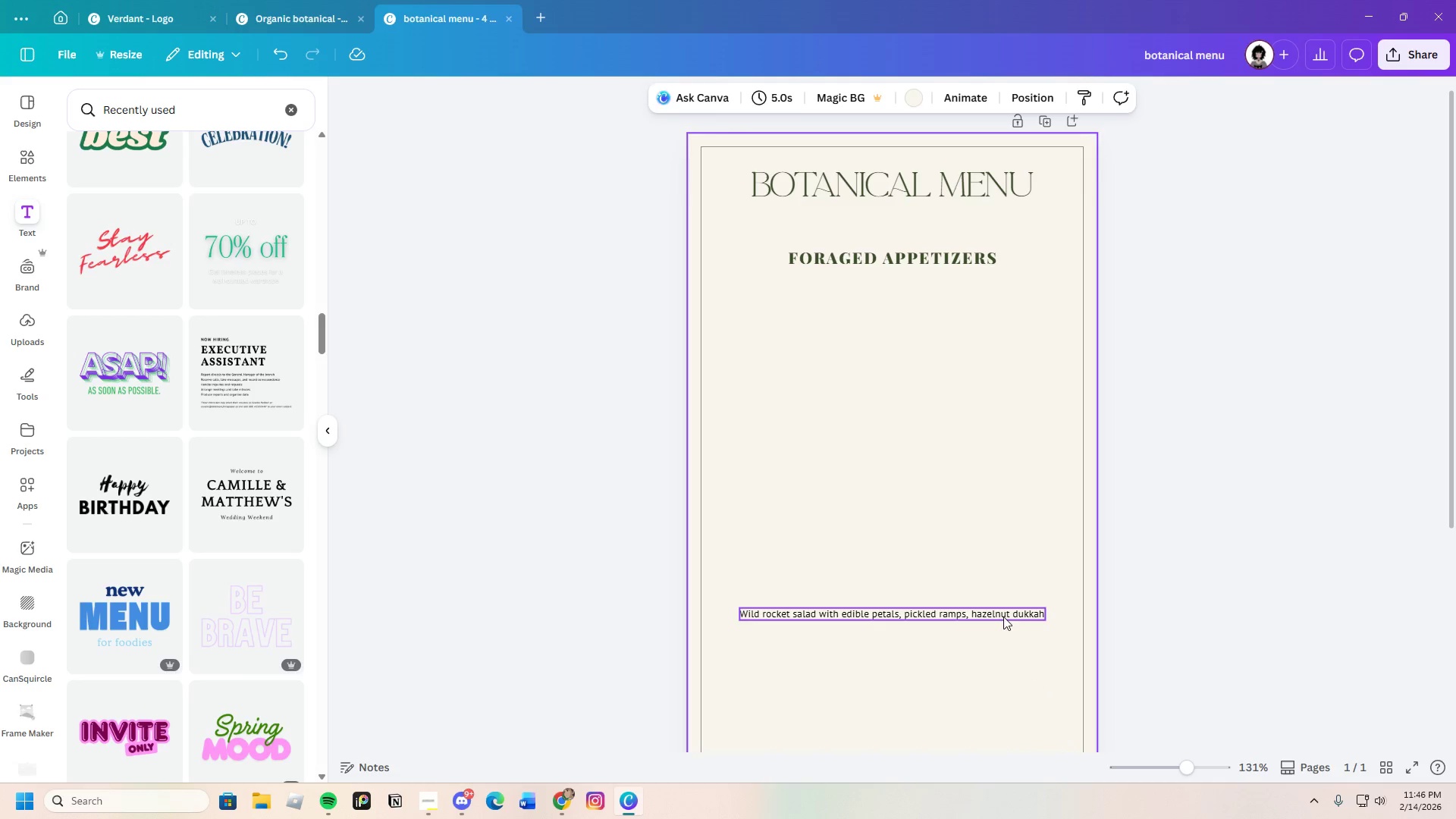 
left_click_drag(start_coordinate=[1003, 612], to_coordinate=[1007, 291])
 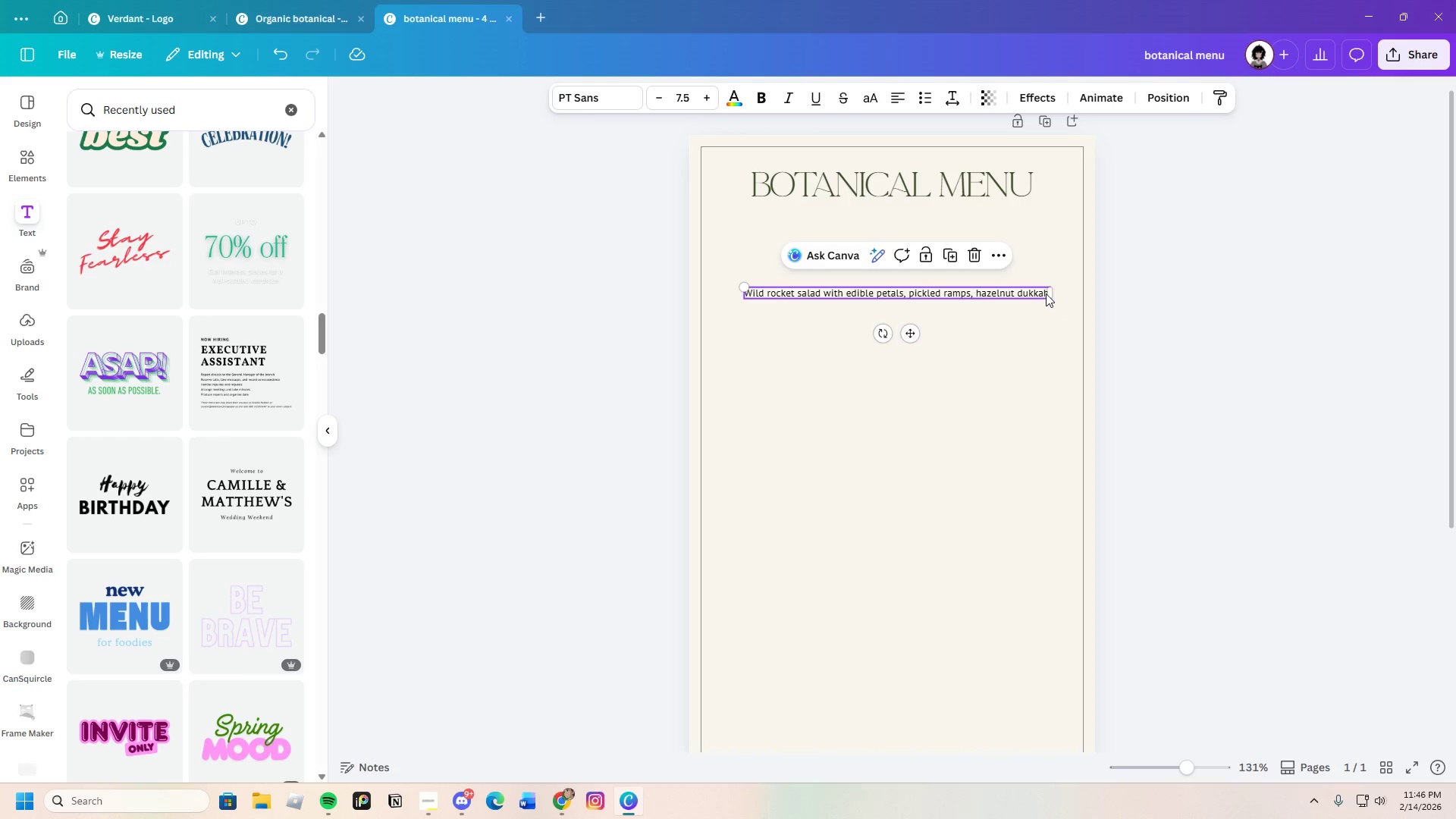 
left_click_drag(start_coordinate=[1050, 292], to_coordinate=[923, 297])
 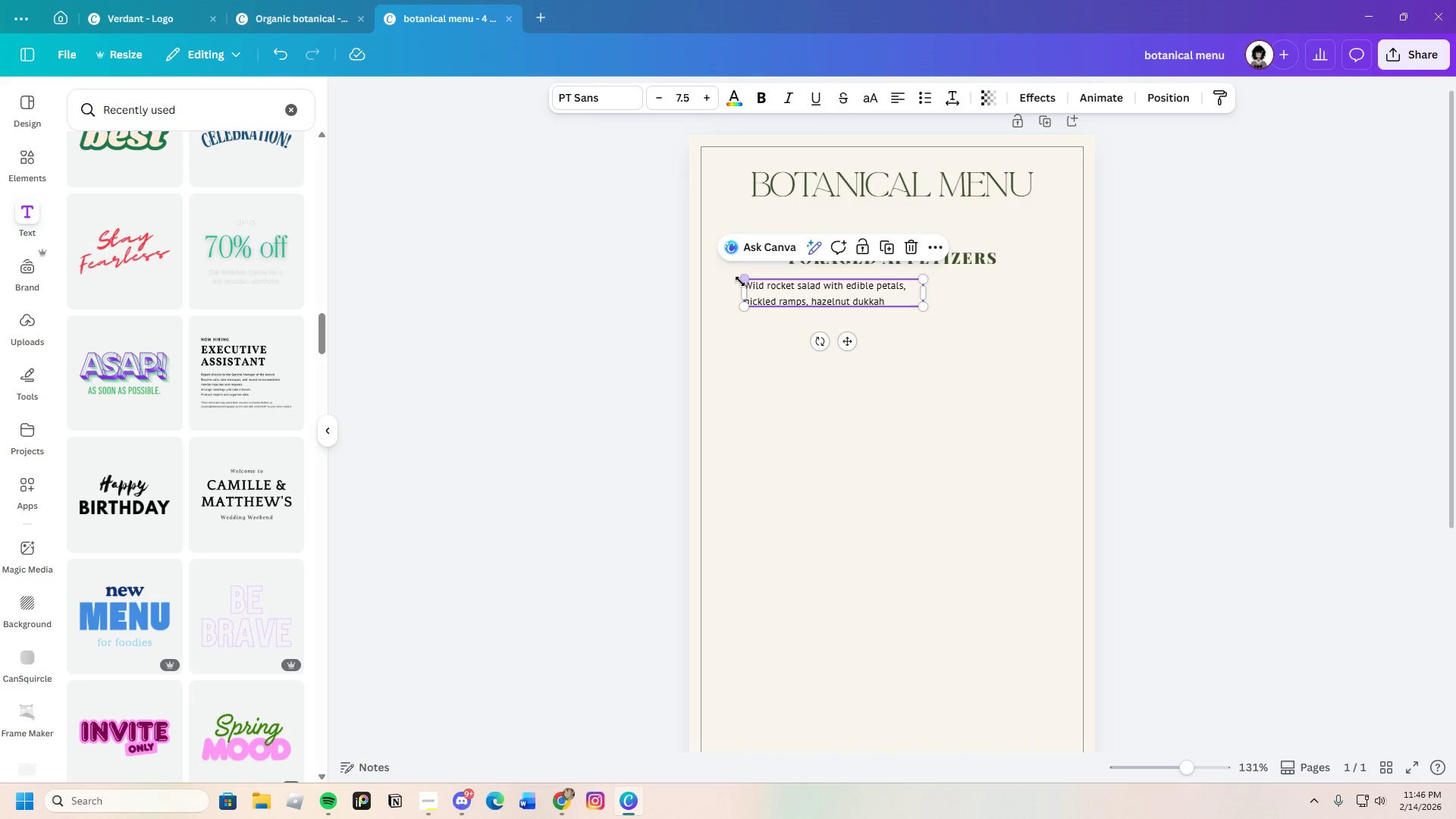 
left_click_drag(start_coordinate=[746, 279], to_coordinate=[717, 259])
 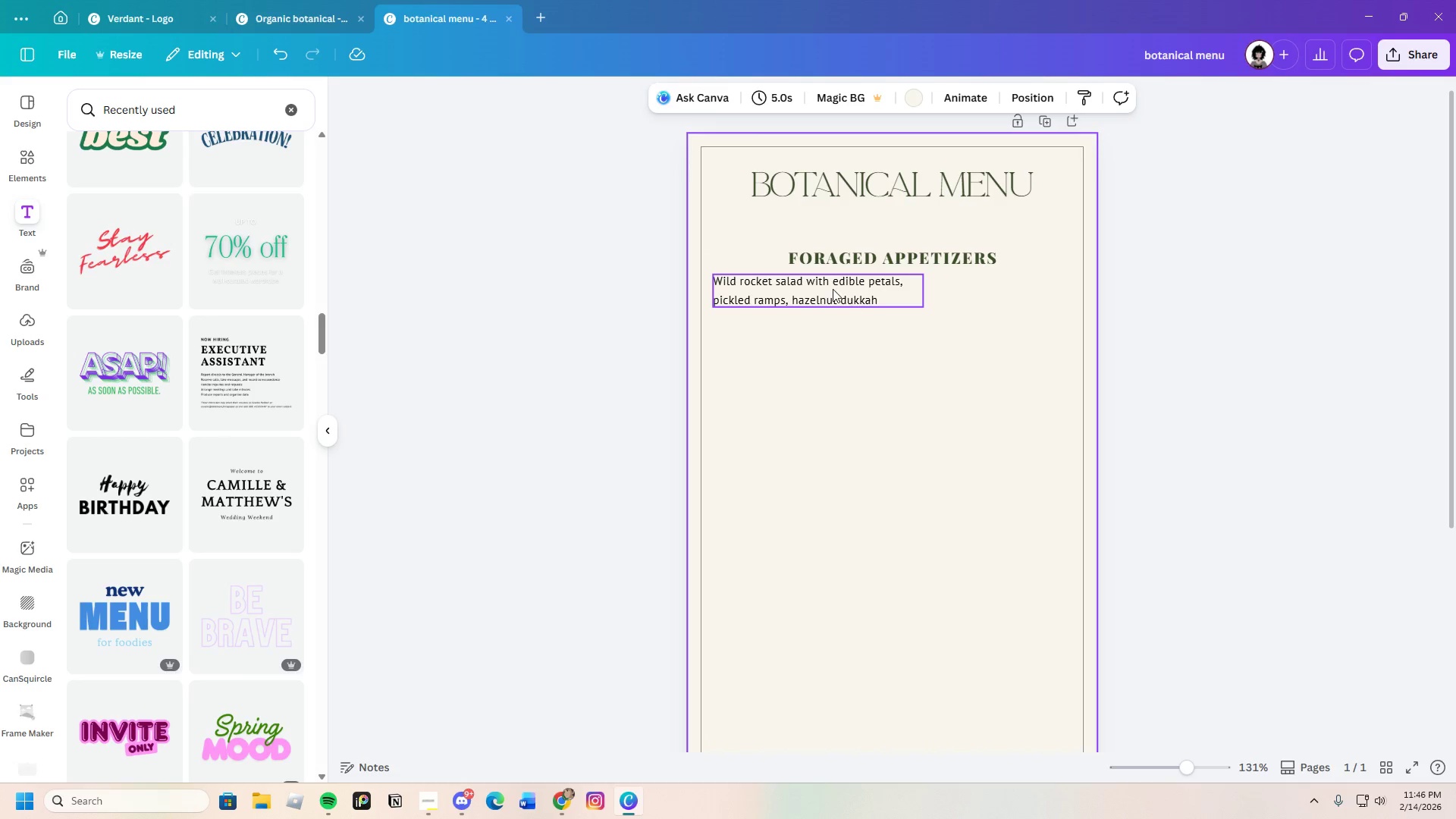 
left_click_drag(start_coordinate=[833, 289], to_coordinate=[902, 291])
 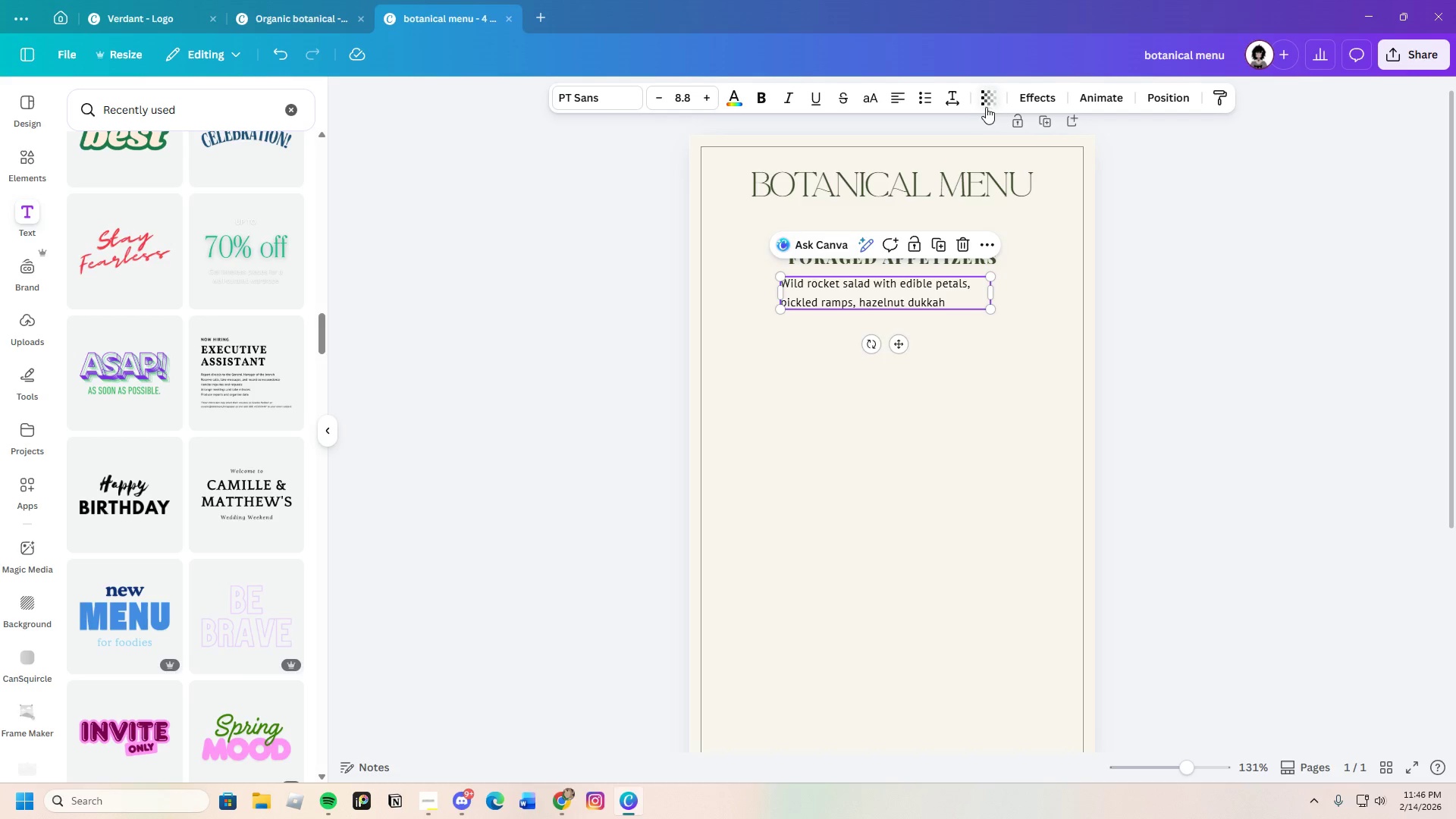 
left_click([919, 96])
 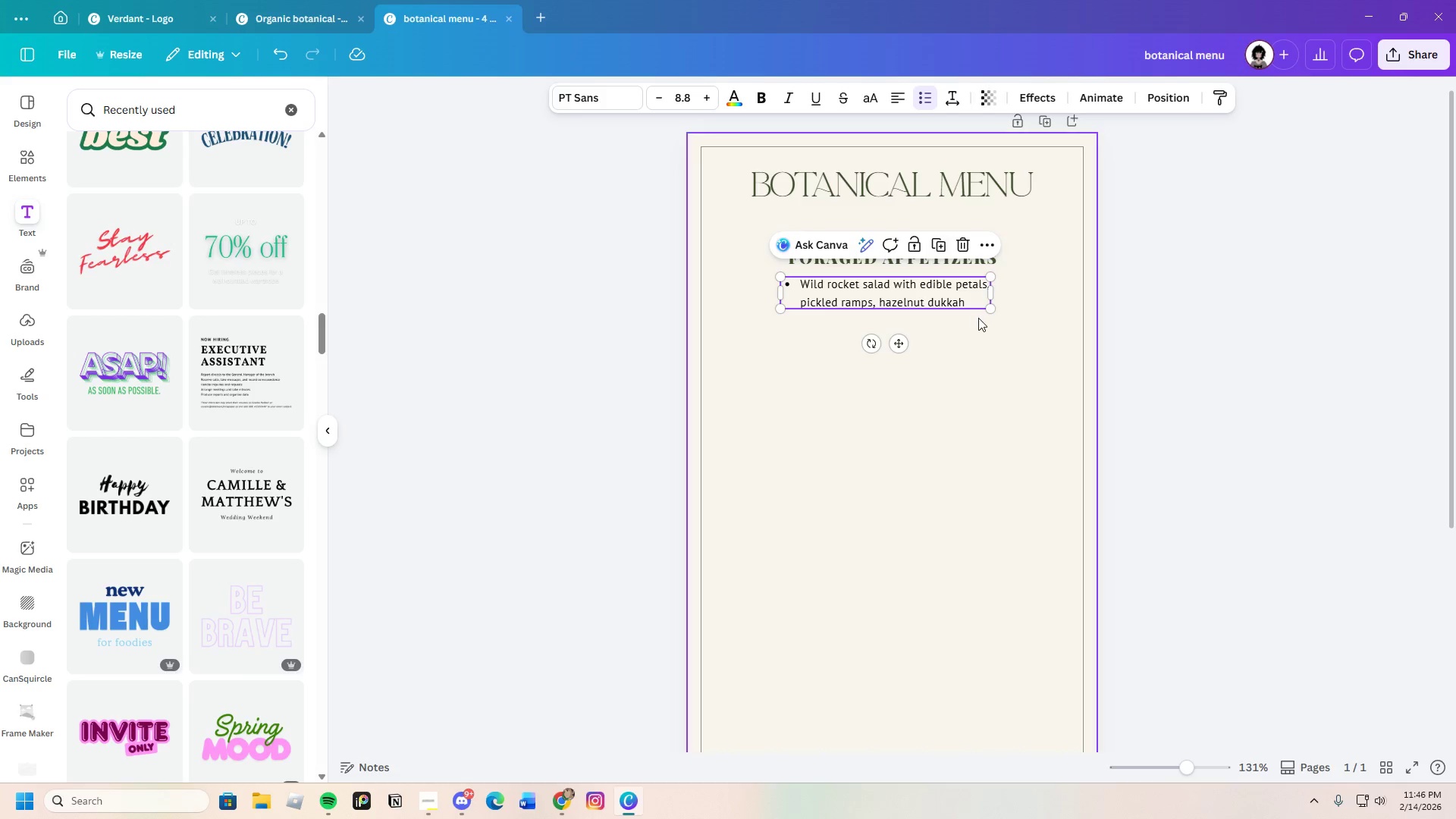 
left_click([978, 318])
 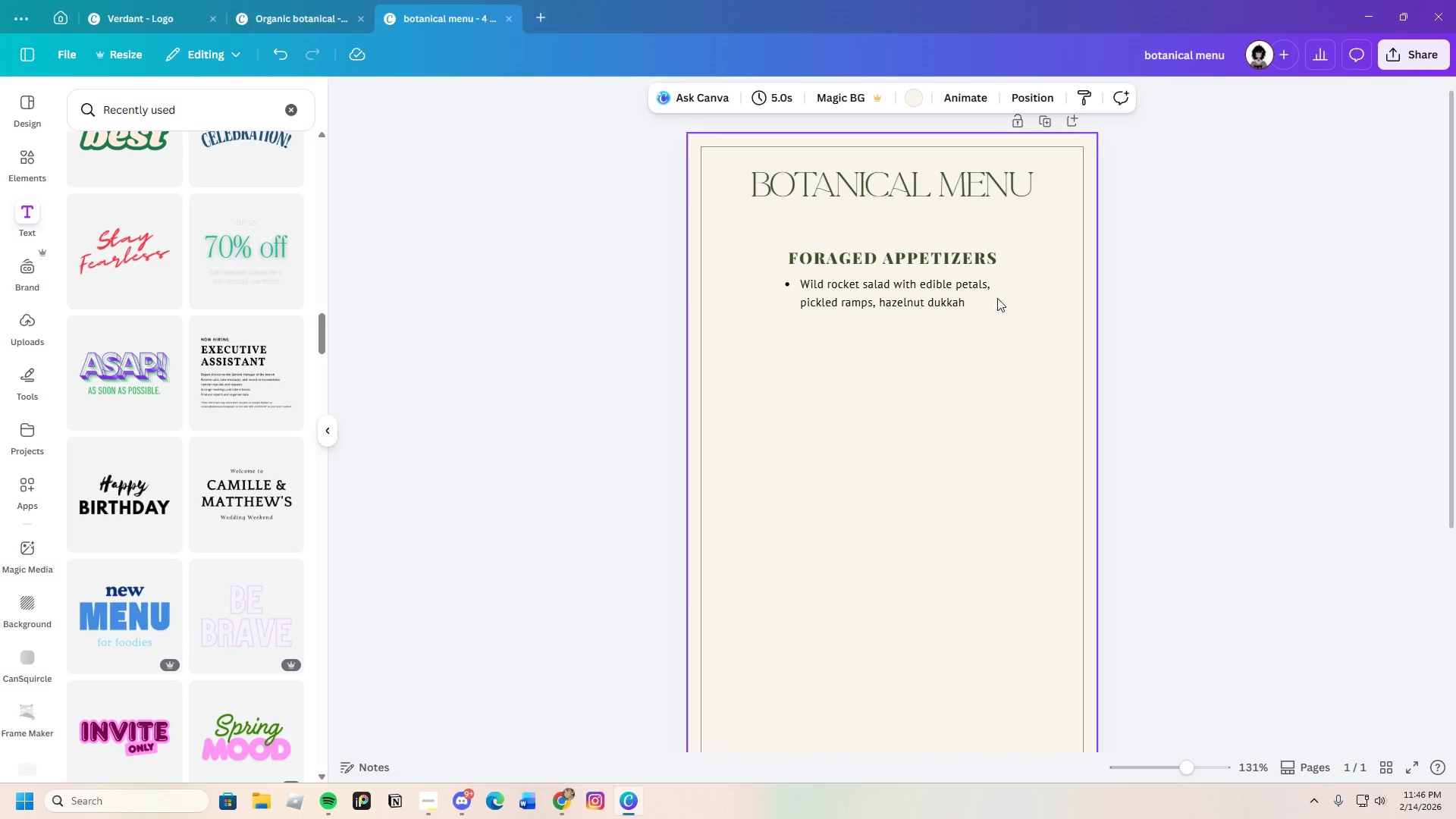 
left_click([954, 297])
 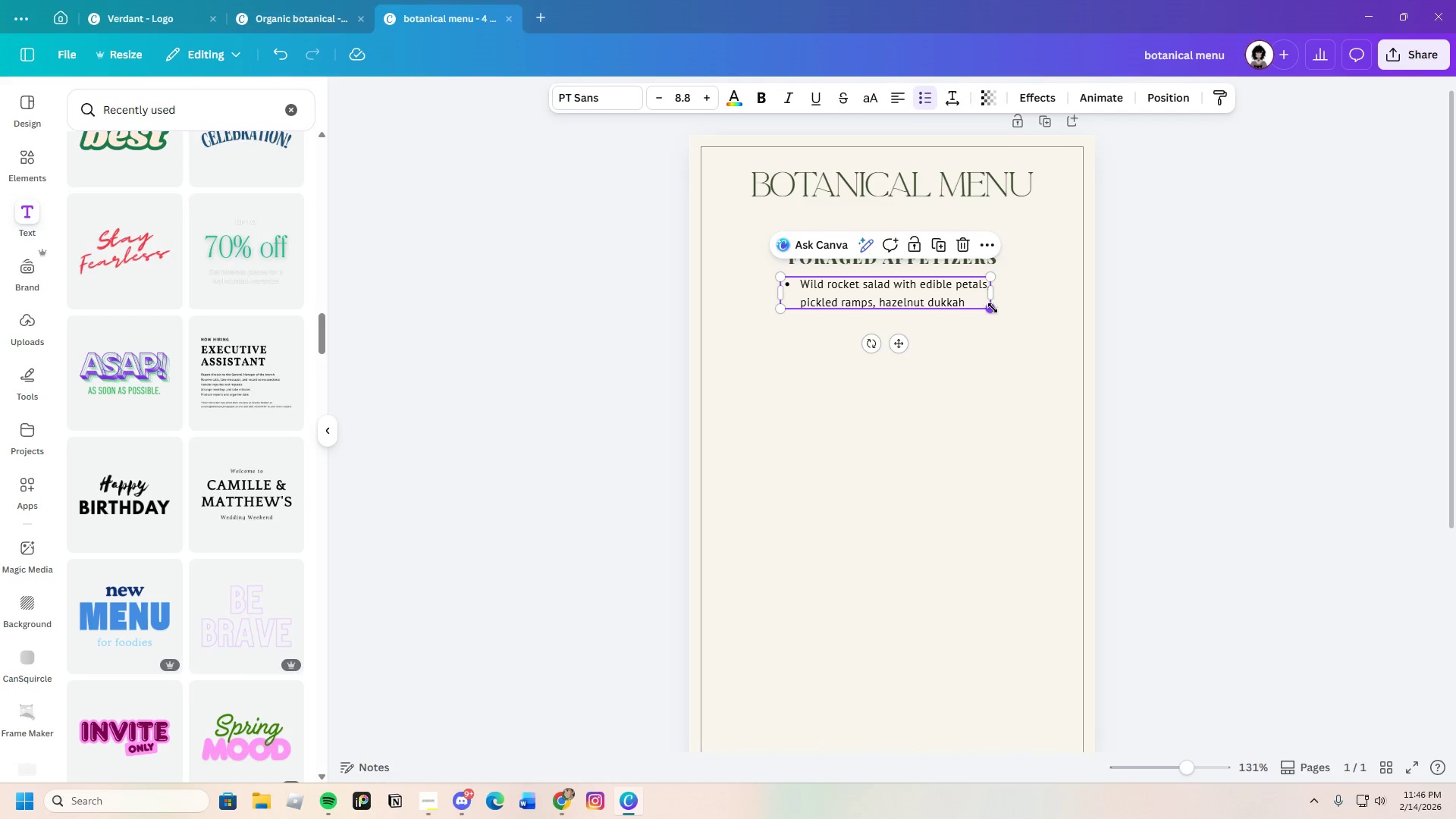 
left_click_drag(start_coordinate=[991, 307], to_coordinate=[1000, 322])
 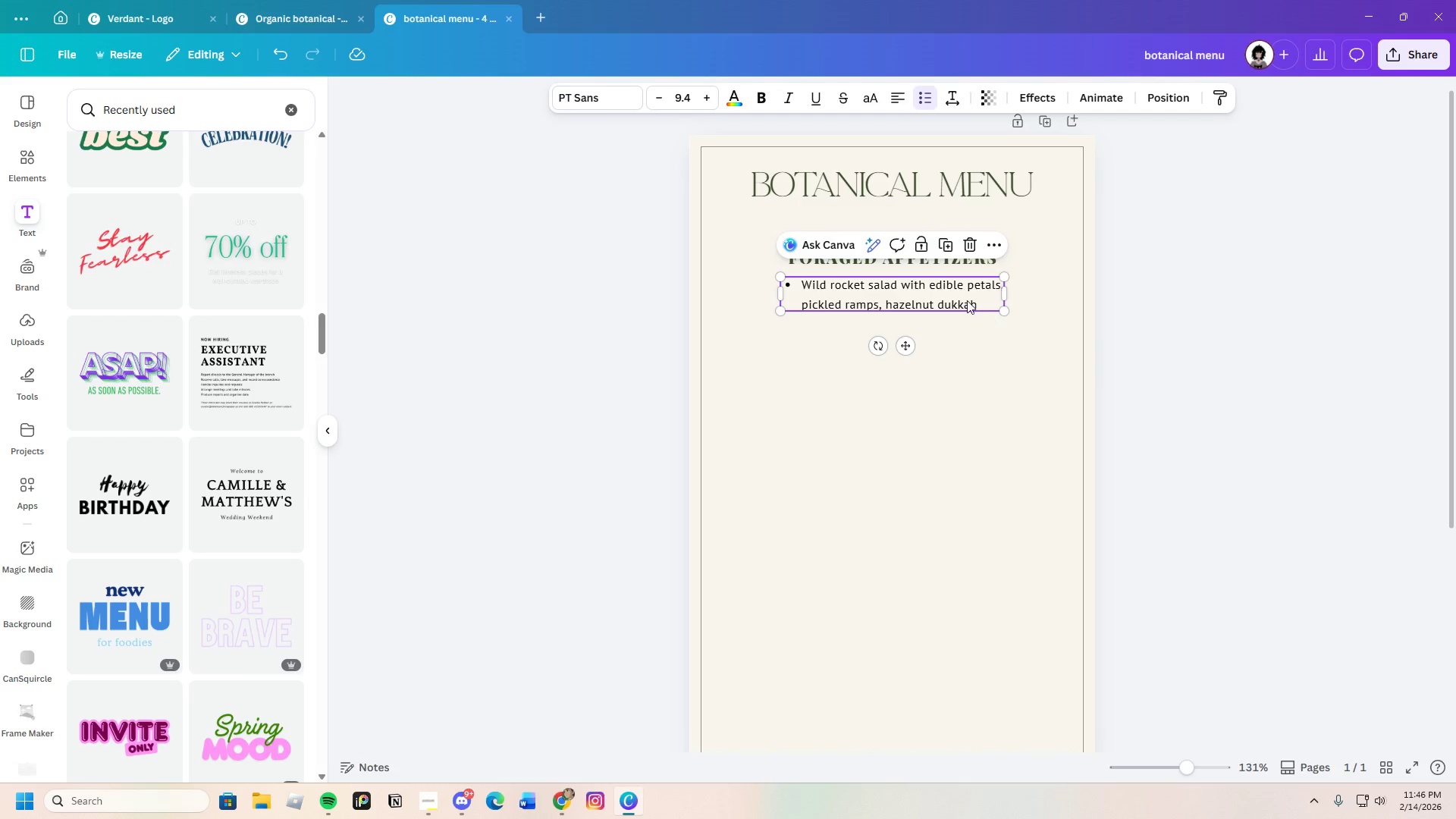 
left_click_drag(start_coordinate=[965, 298], to_coordinate=[965, 305])
 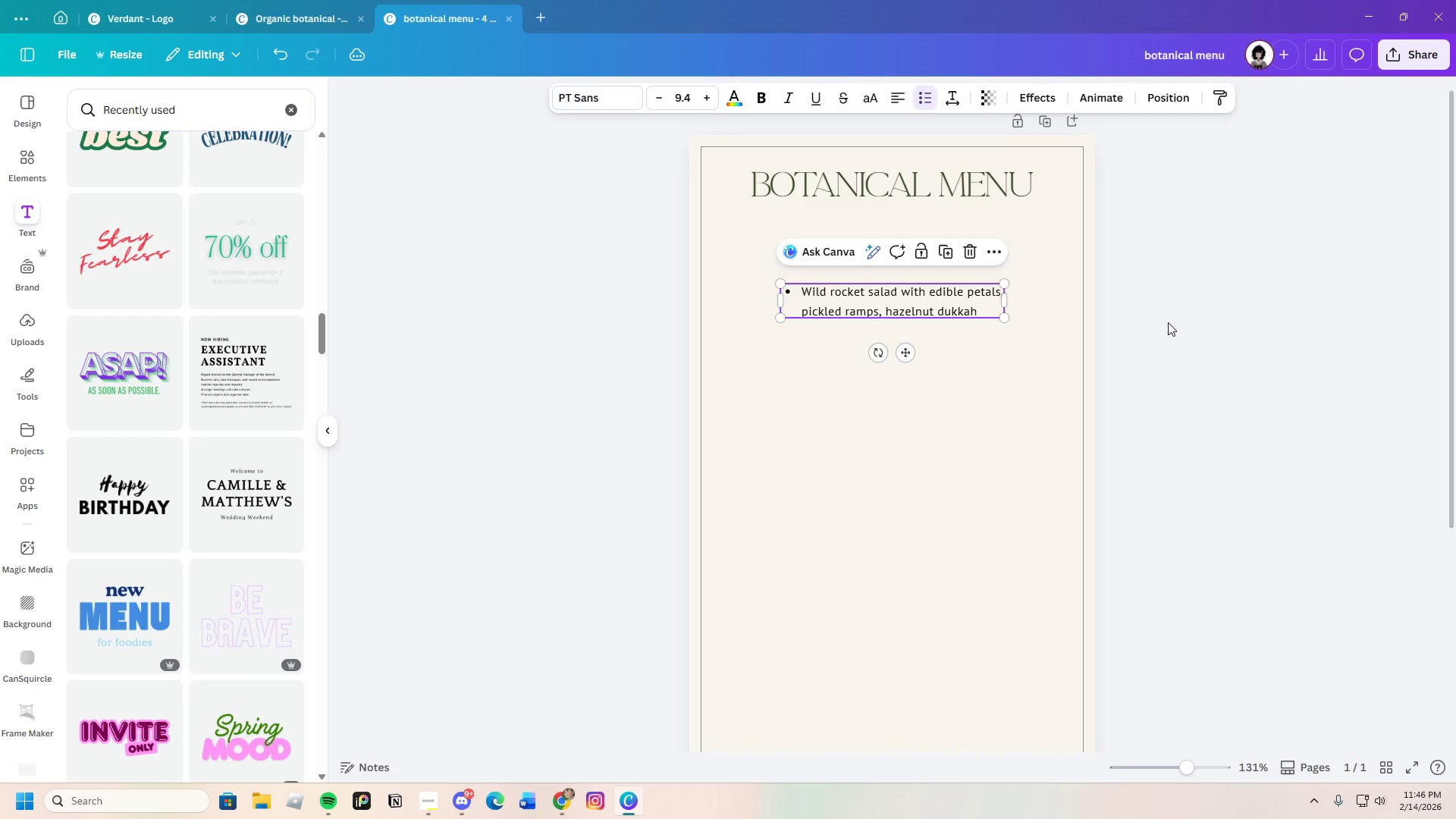 
left_click([1168, 322])
 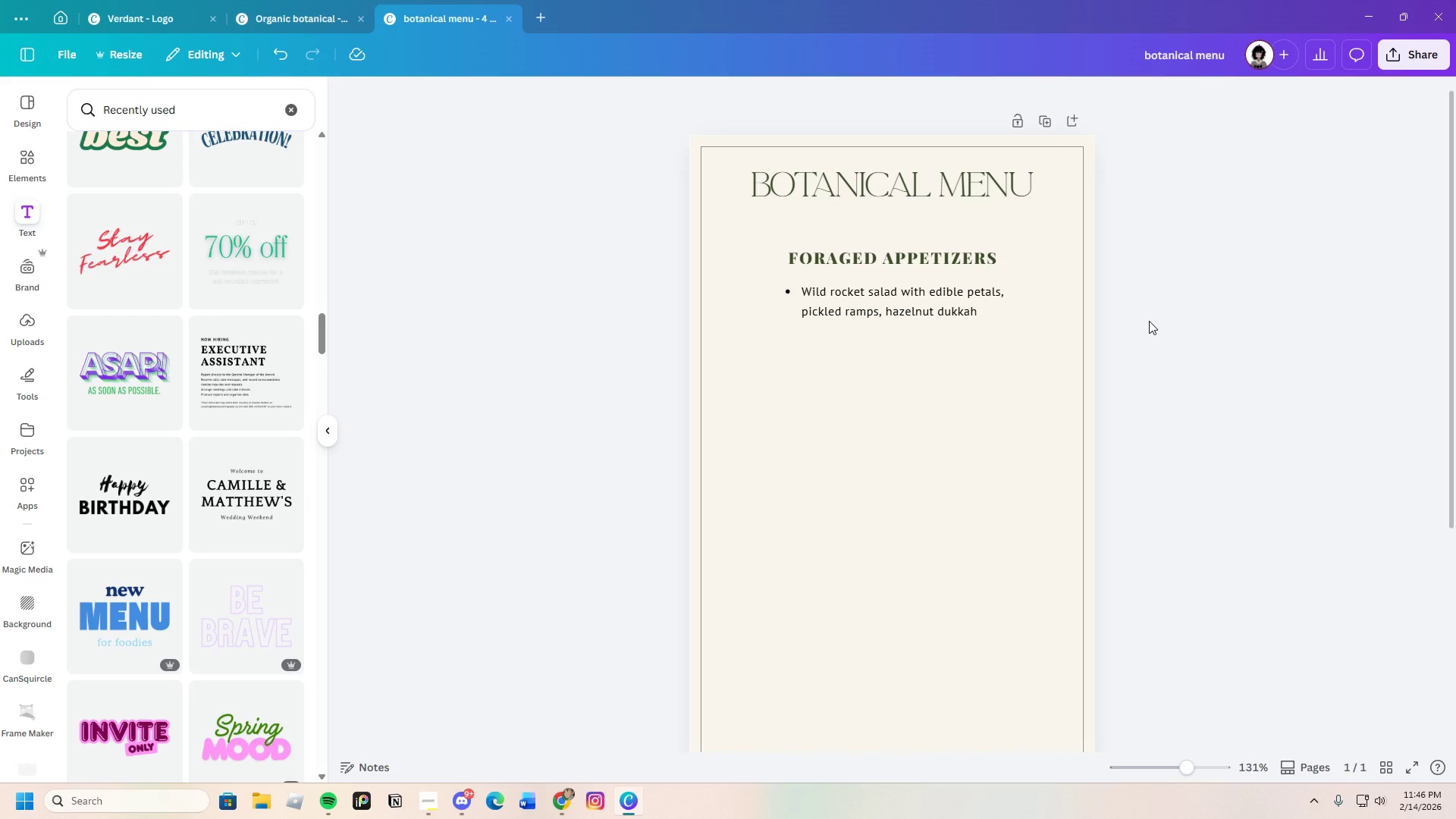 
wait(5.2)
 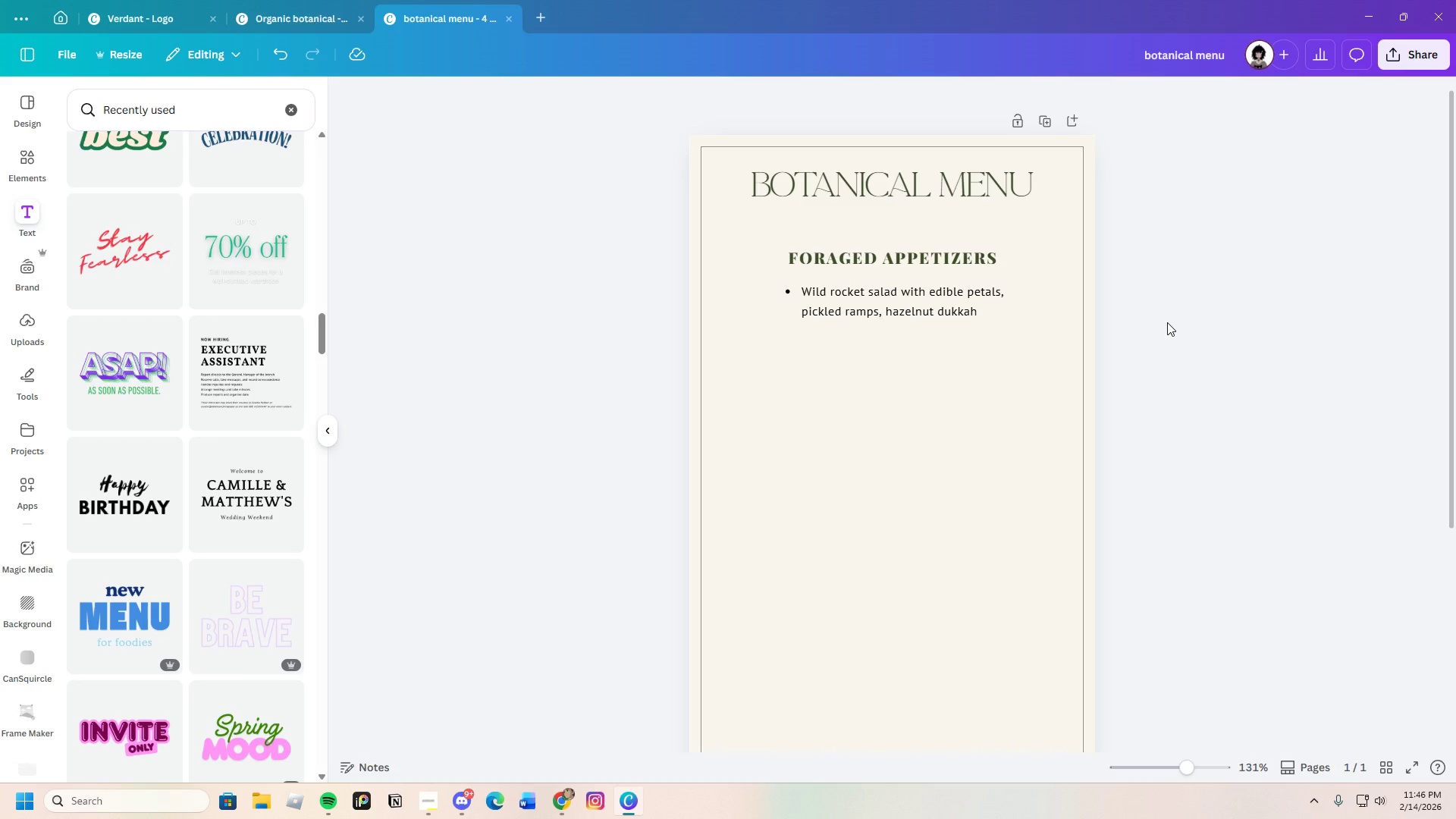 
left_click([936, 303])
 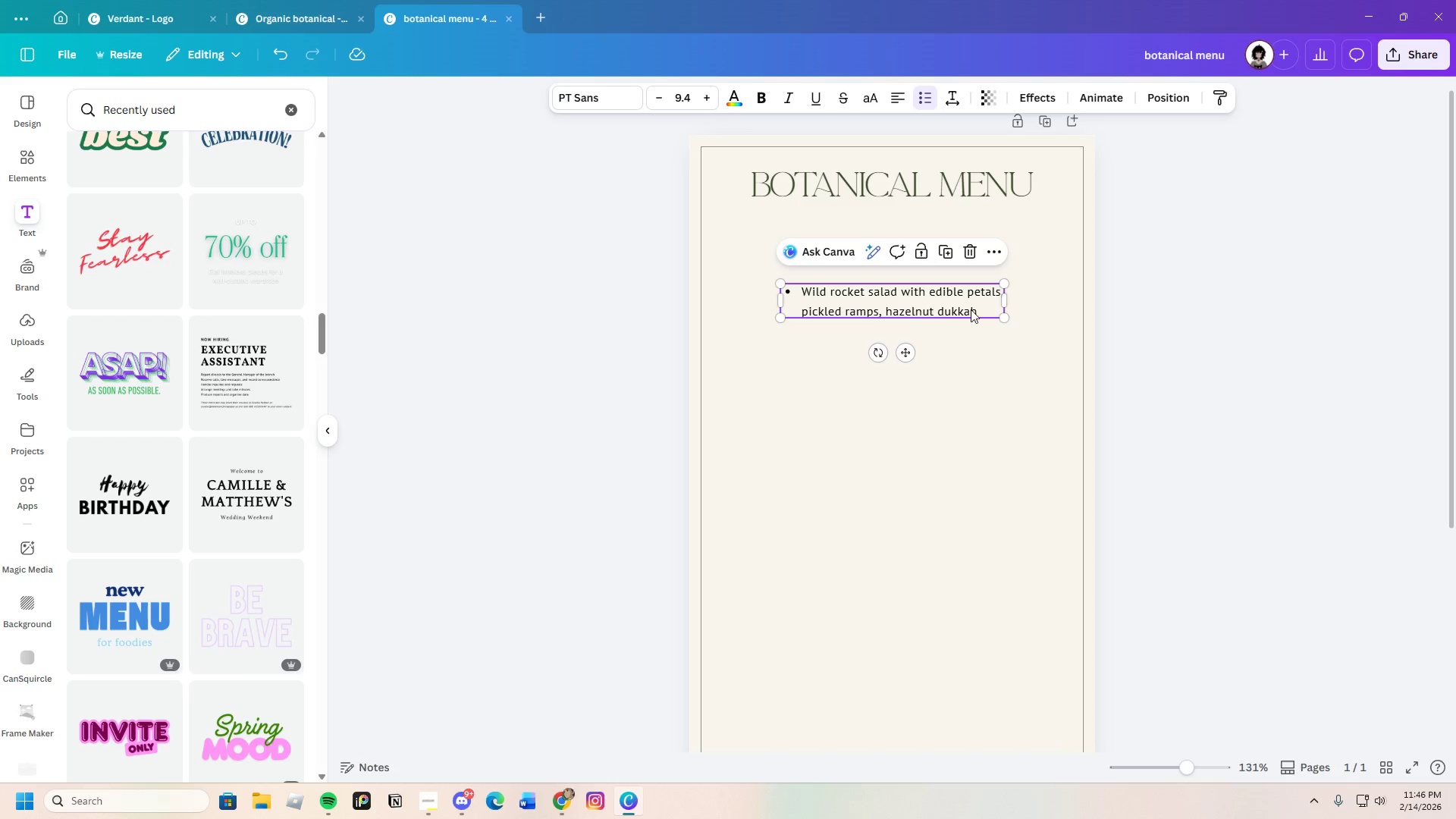 
left_click([982, 308])
 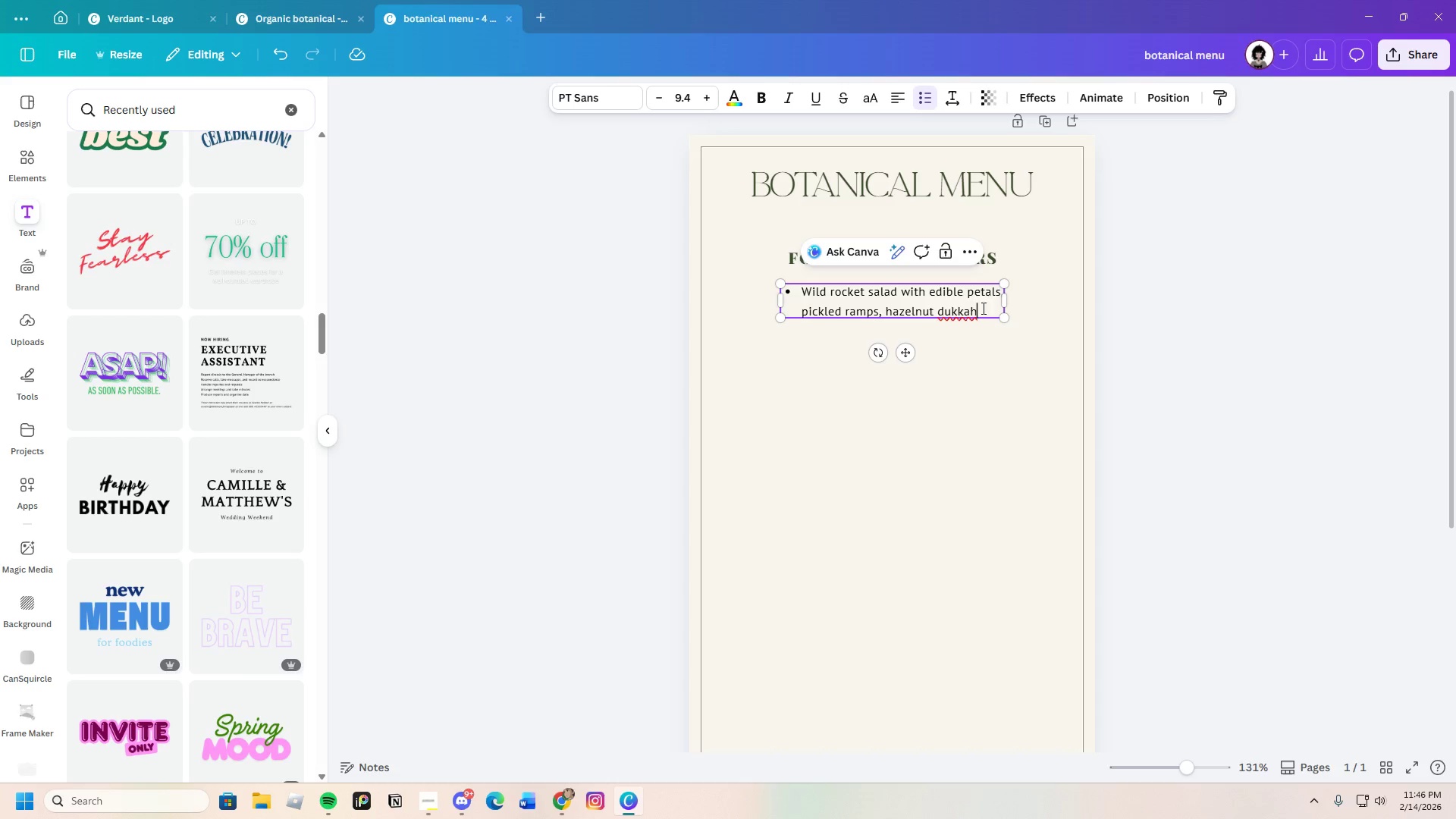 
left_click_drag(start_coordinate=[982, 308], to_coordinate=[794, 289])
 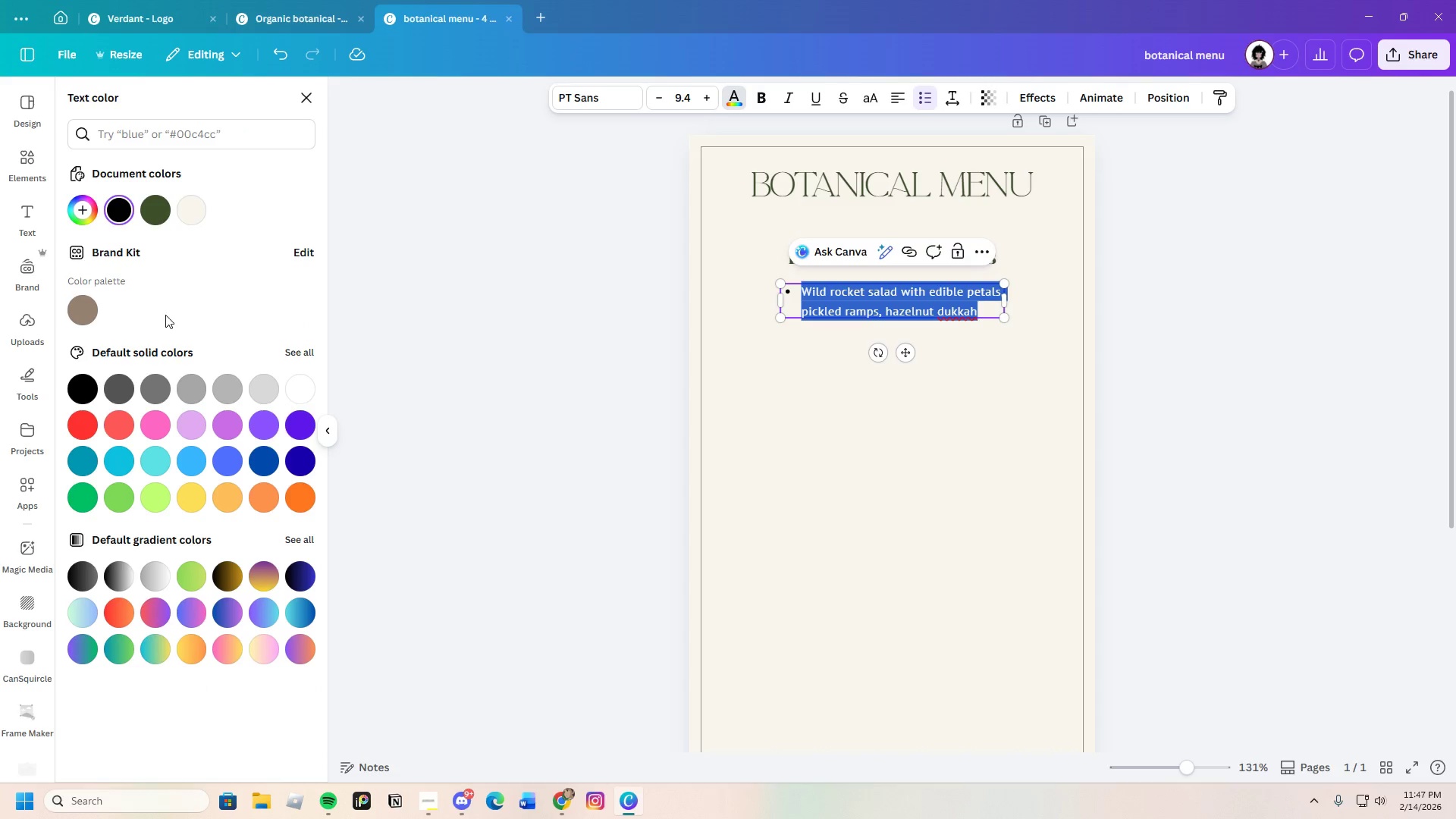 
left_click([158, 221])
 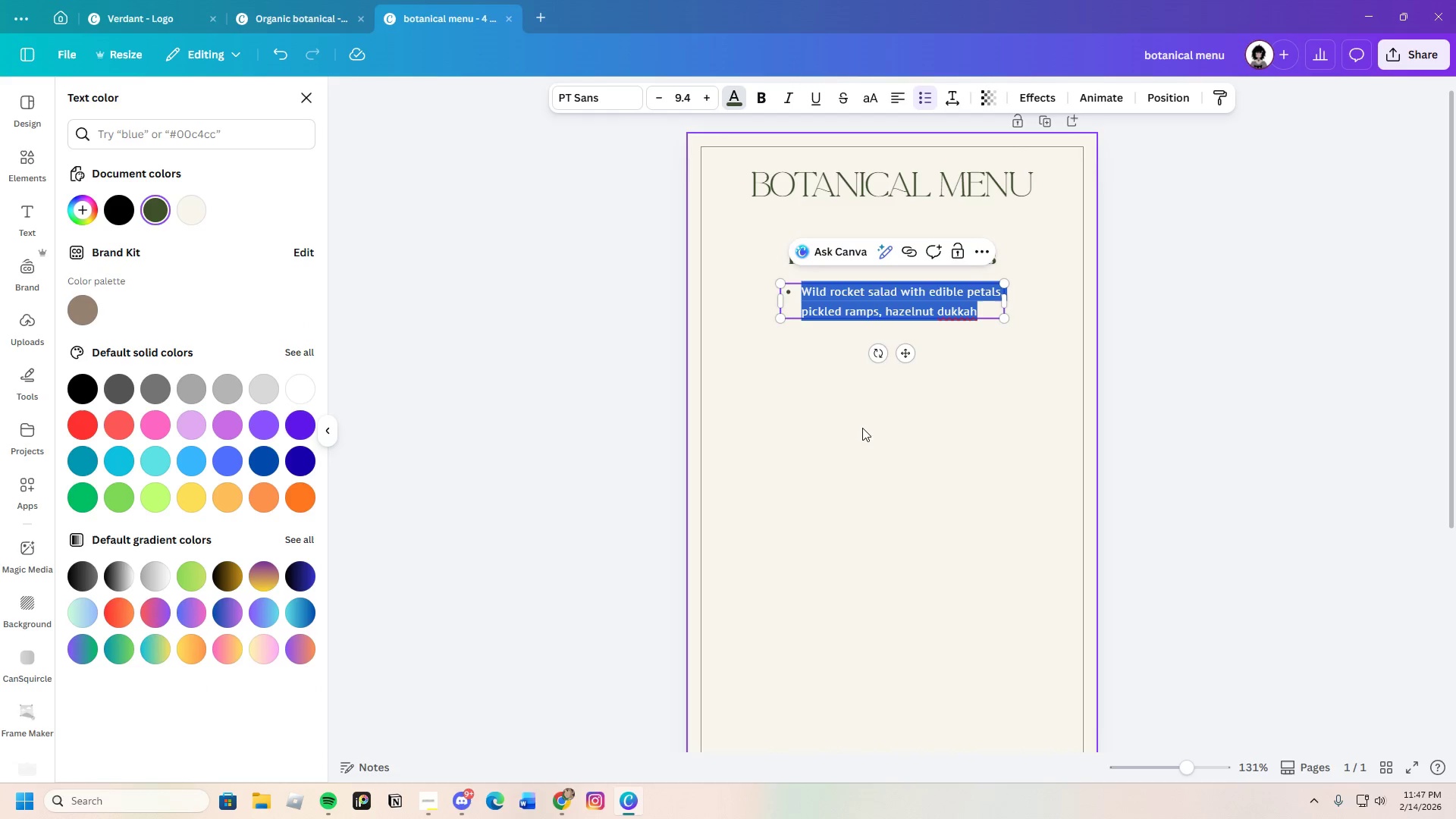 
left_click([864, 429])
 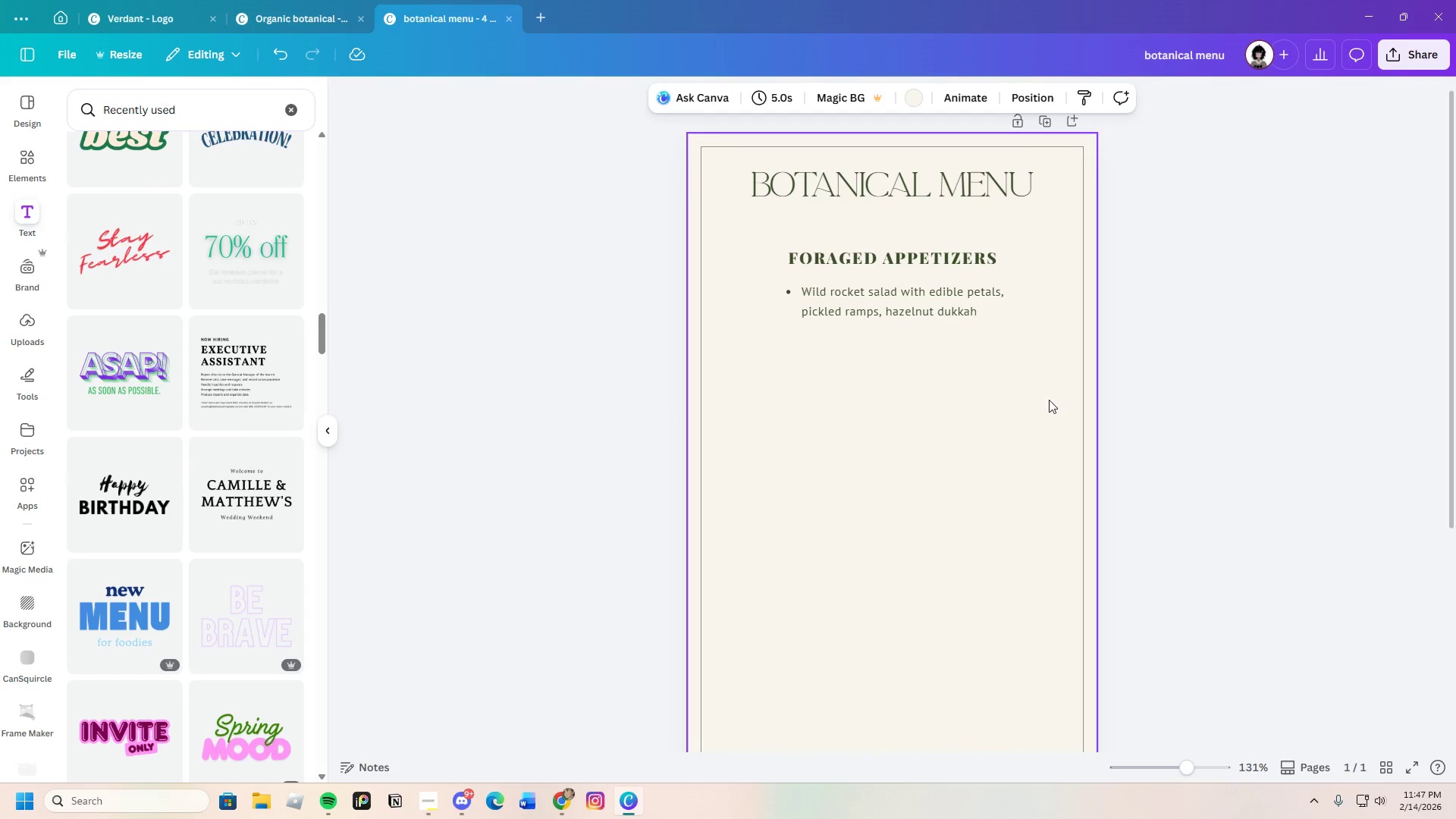 
left_click([1273, 366])
 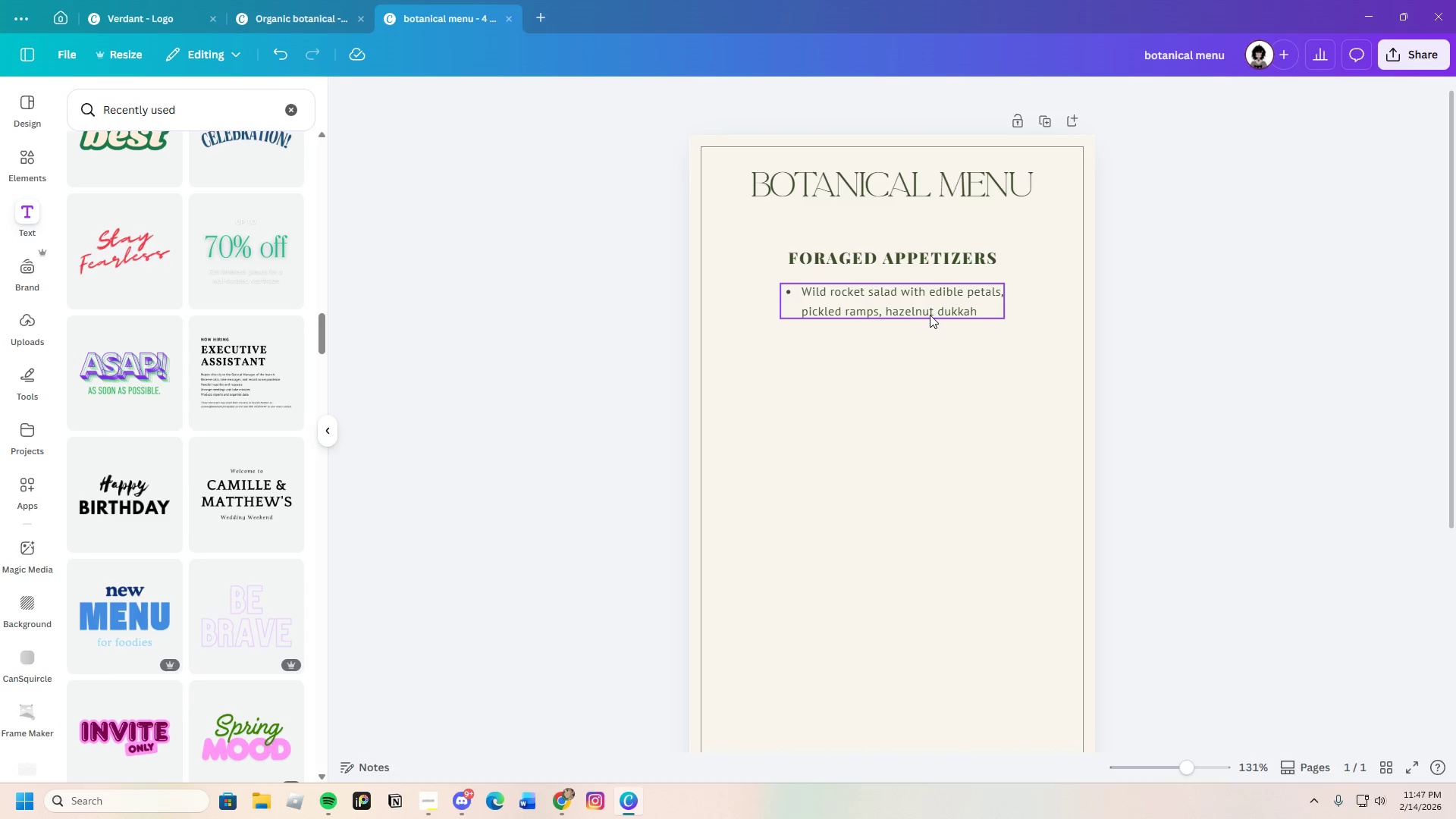 
double_click([1175, 338])
 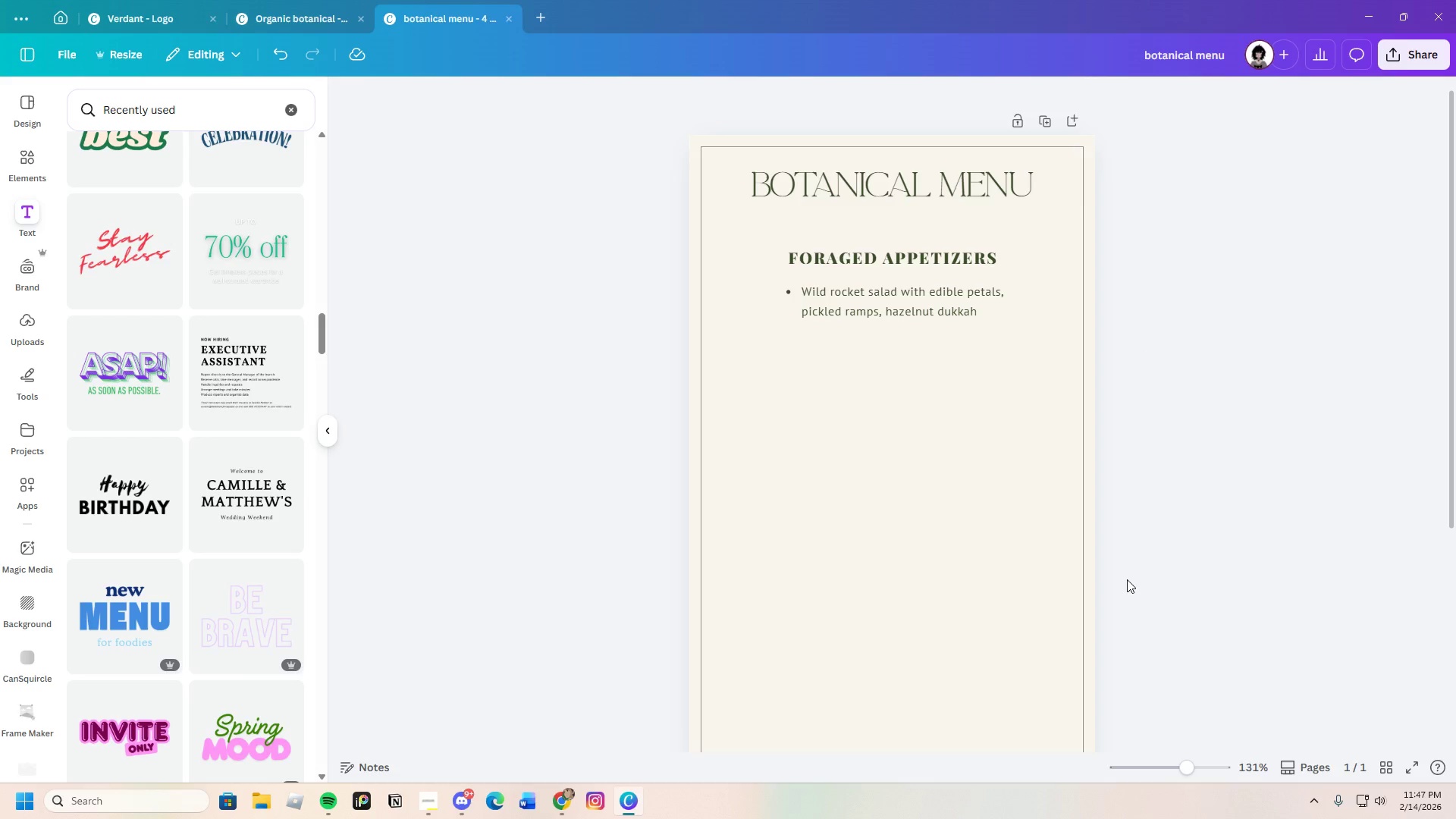 
left_click_drag(start_coordinate=[1196, 774], to_coordinate=[1188, 785])
 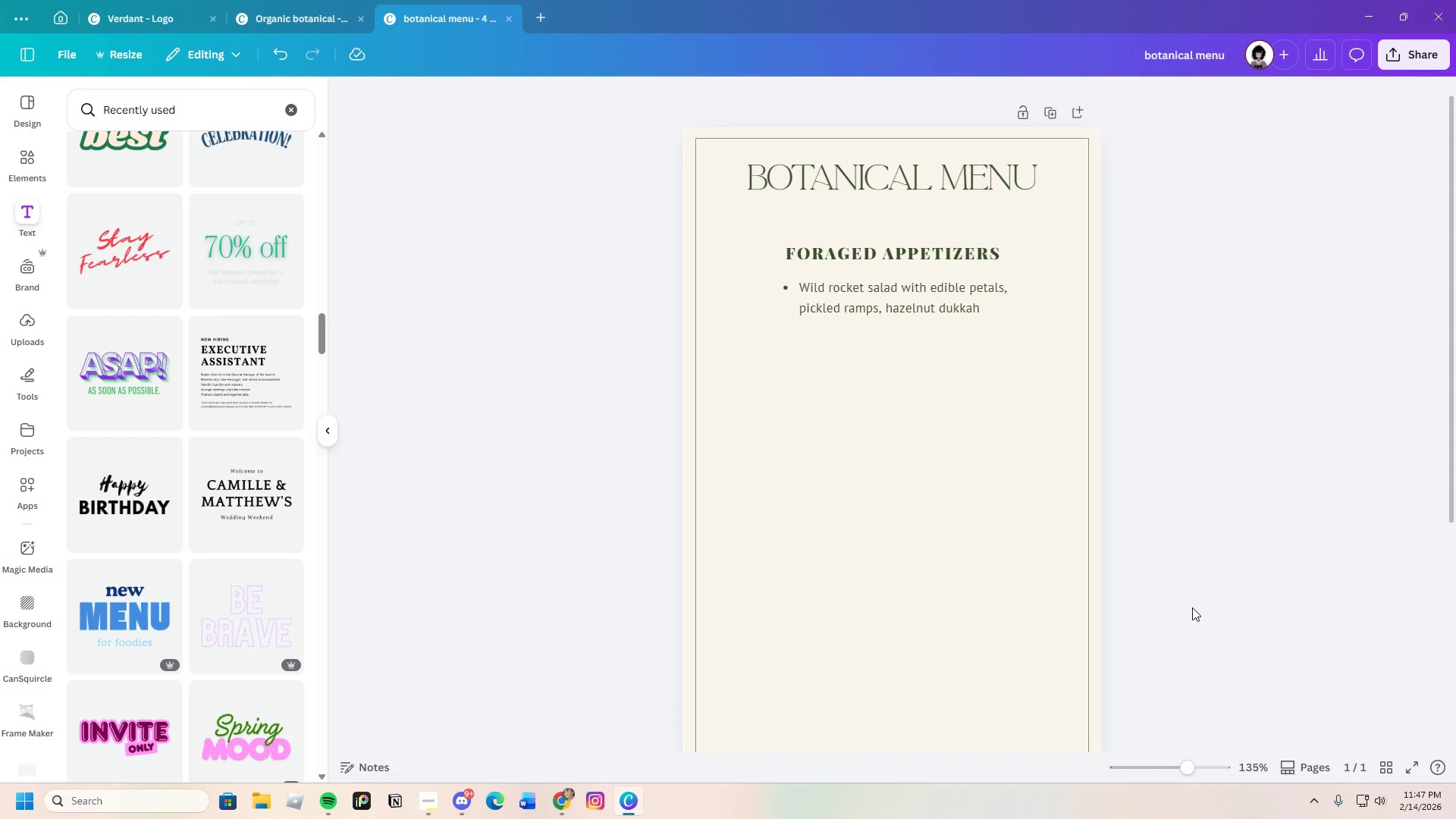 
wait(11.81)
 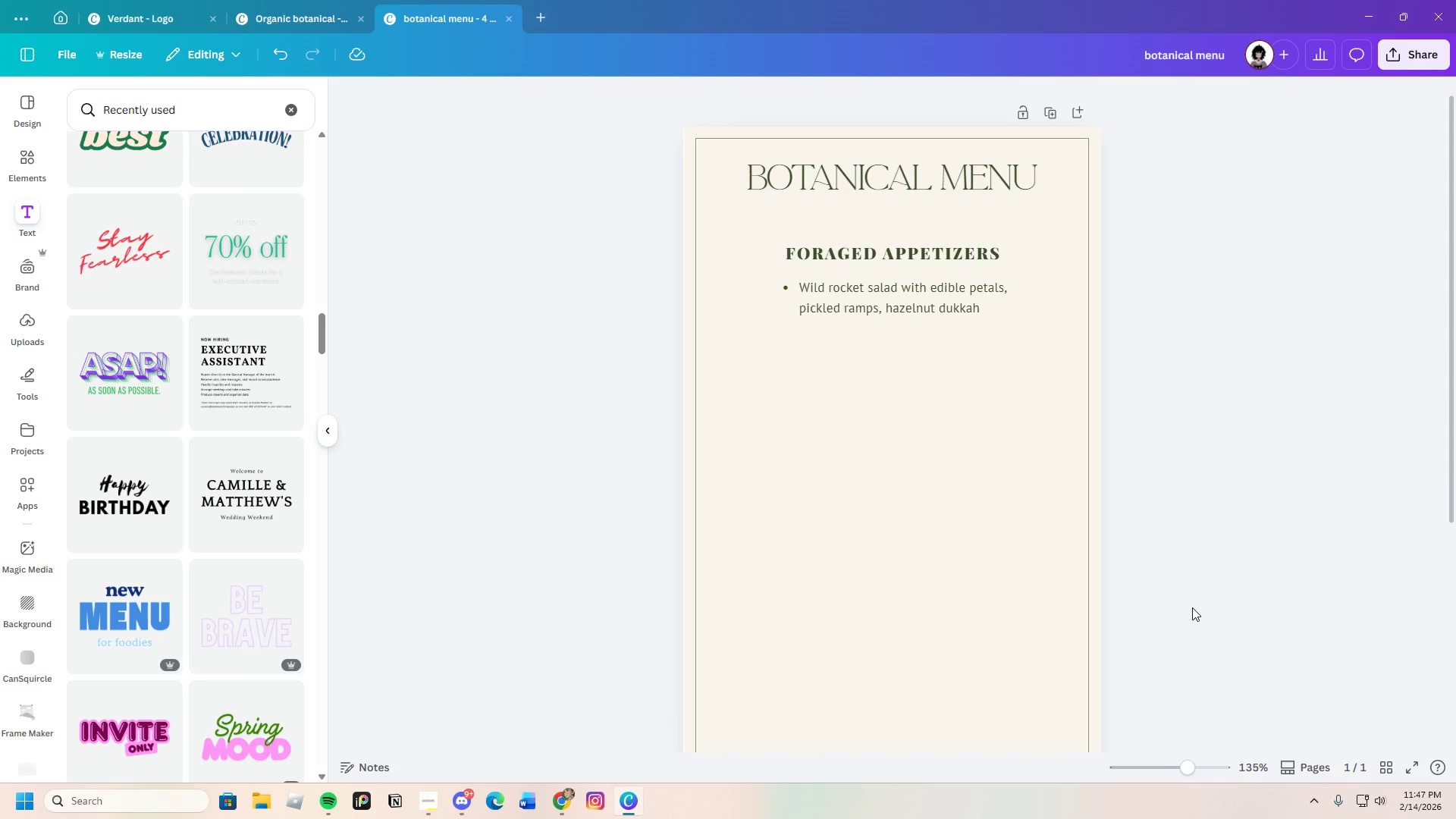 
left_click([237, 504])
 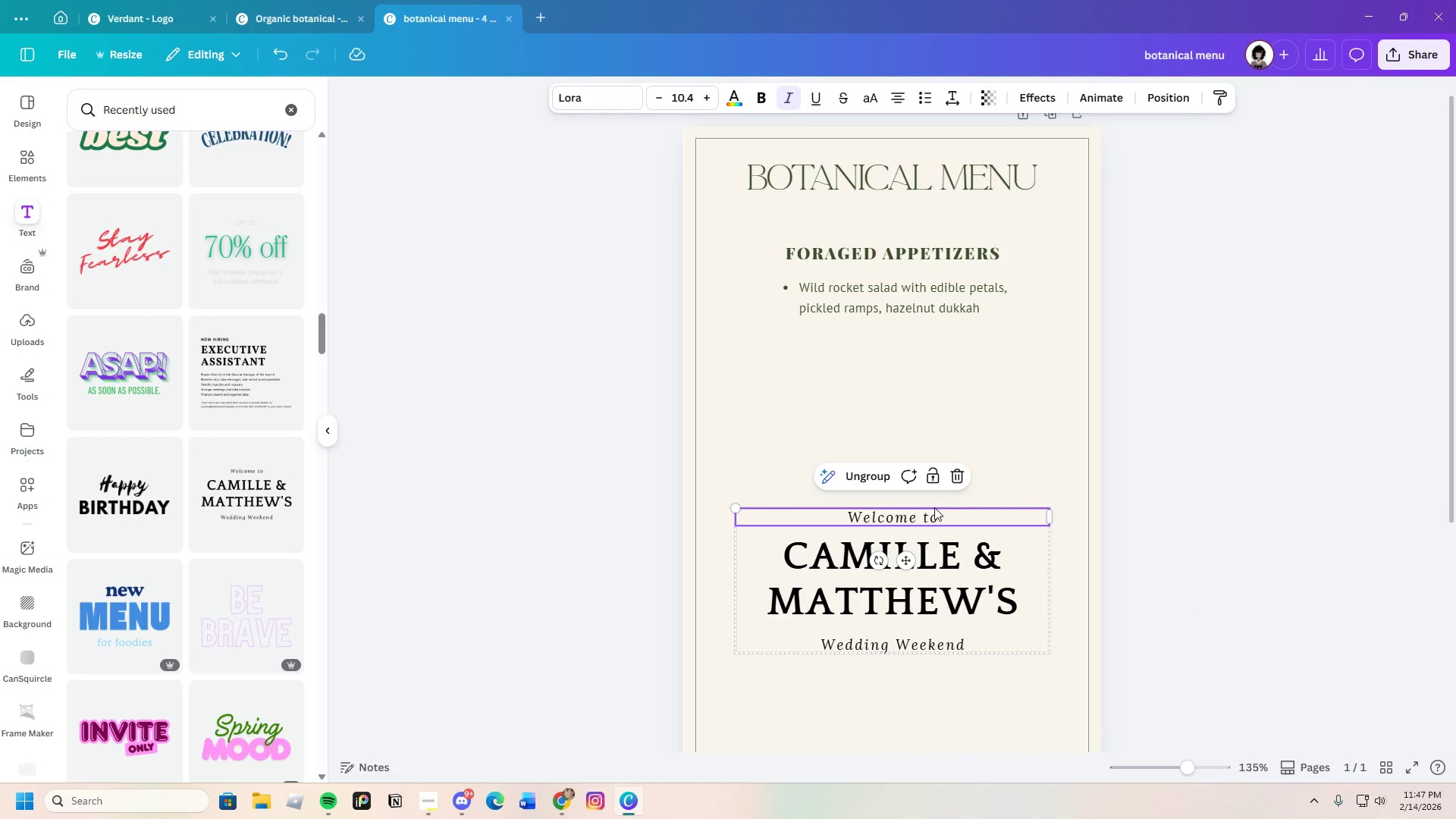 
left_click([953, 483])
 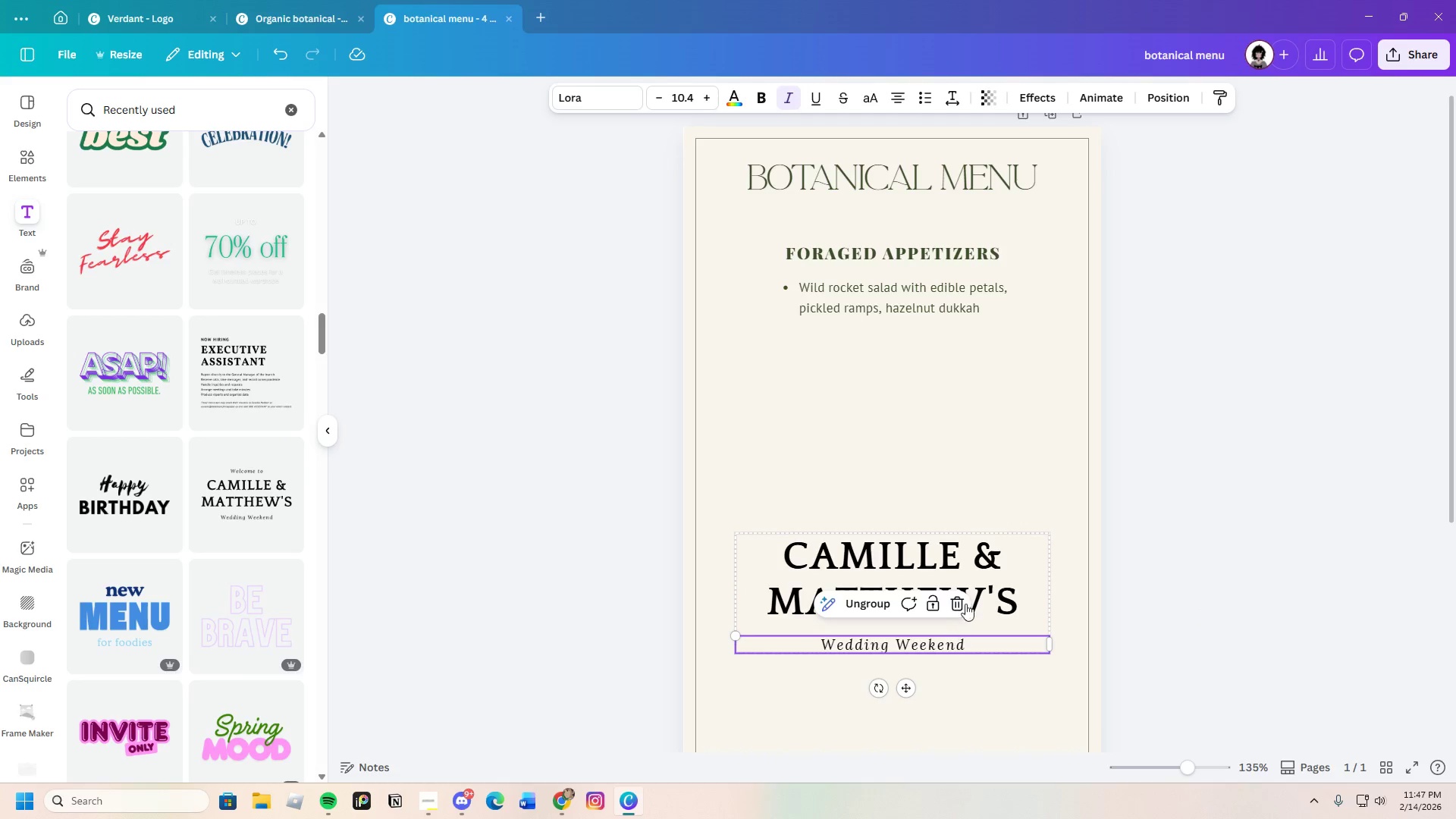 
left_click([961, 601])
 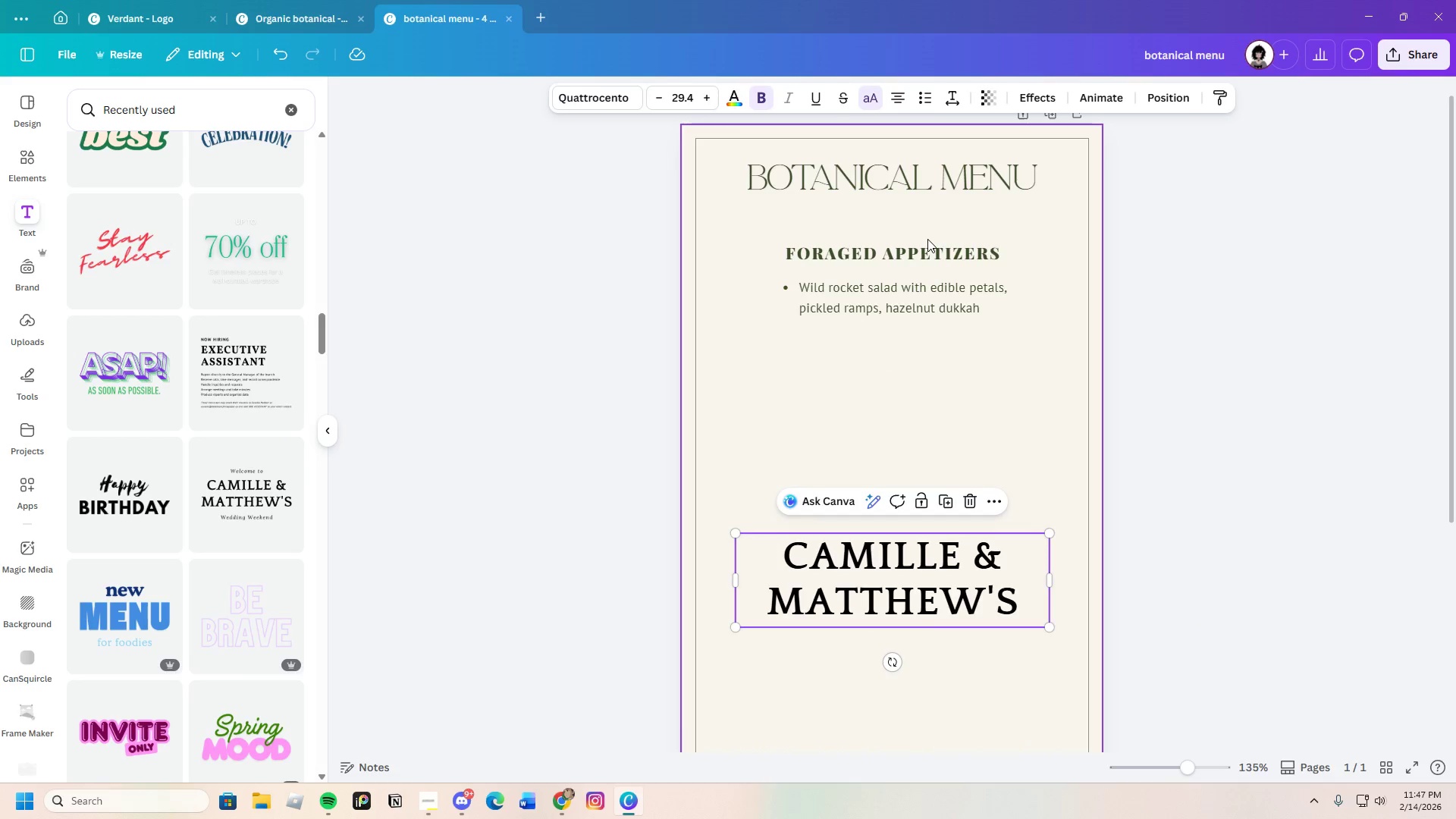 
double_click([931, 244])
 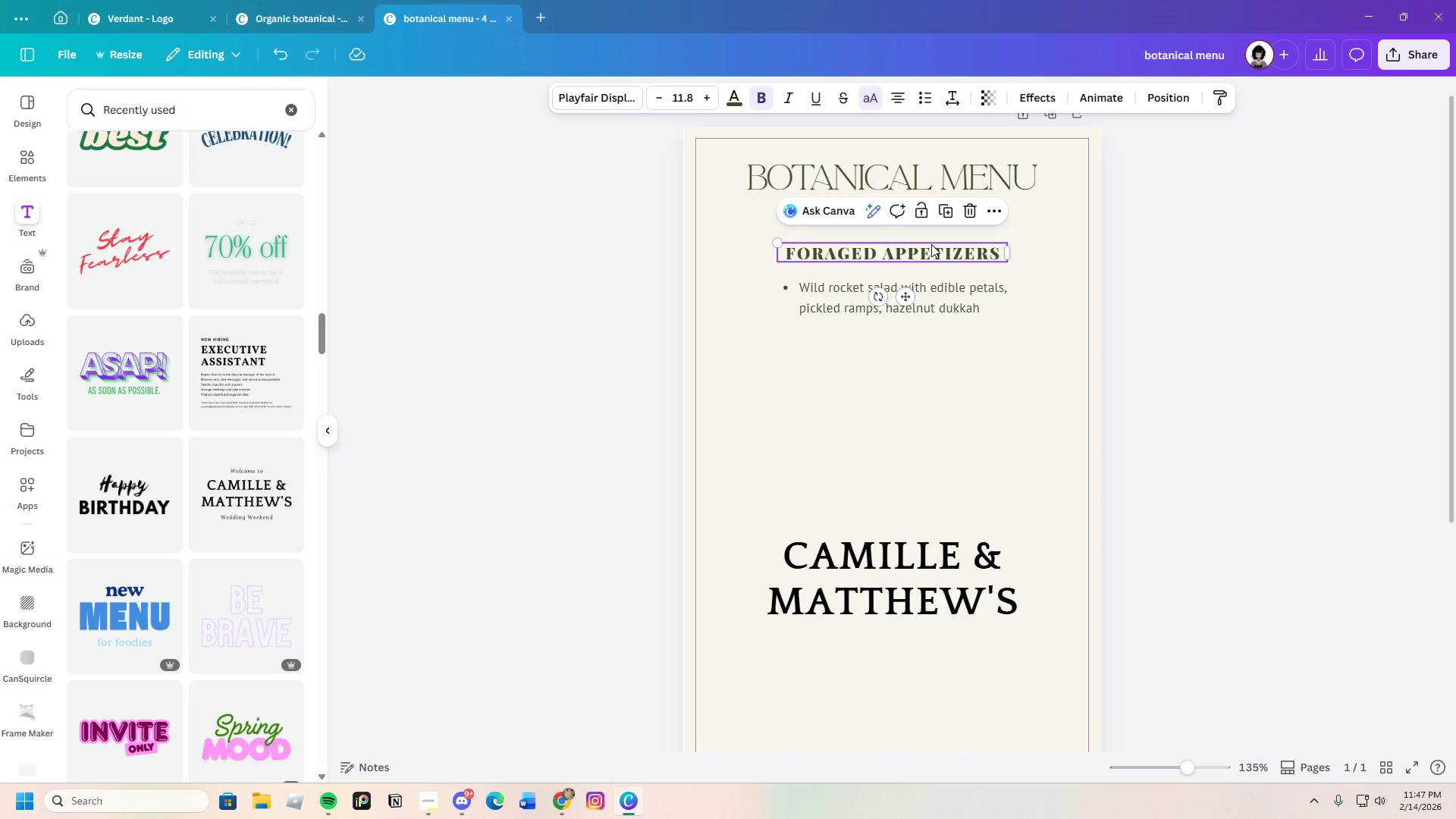 
right_click([931, 244])
 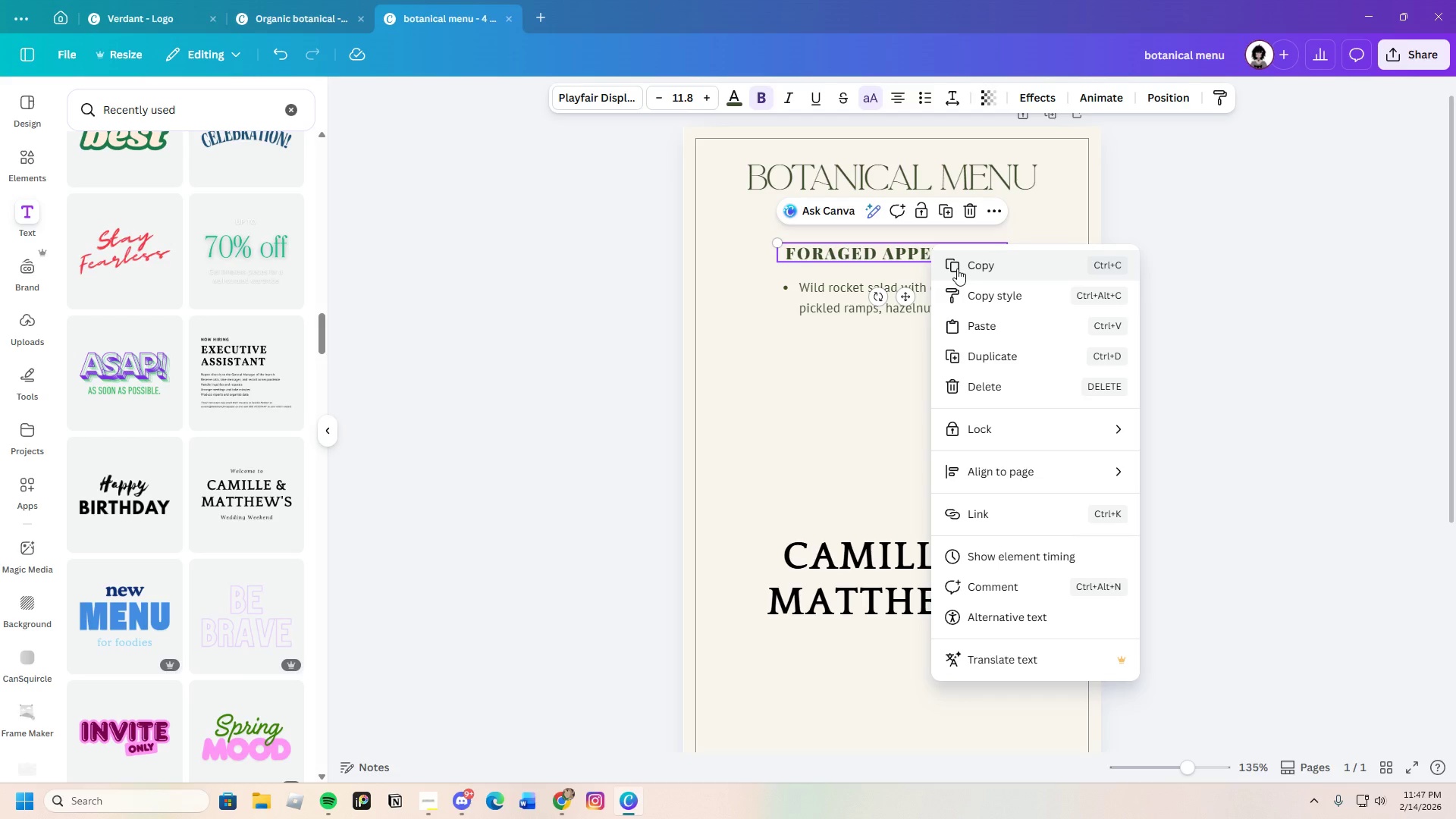 
left_click([960, 268])
 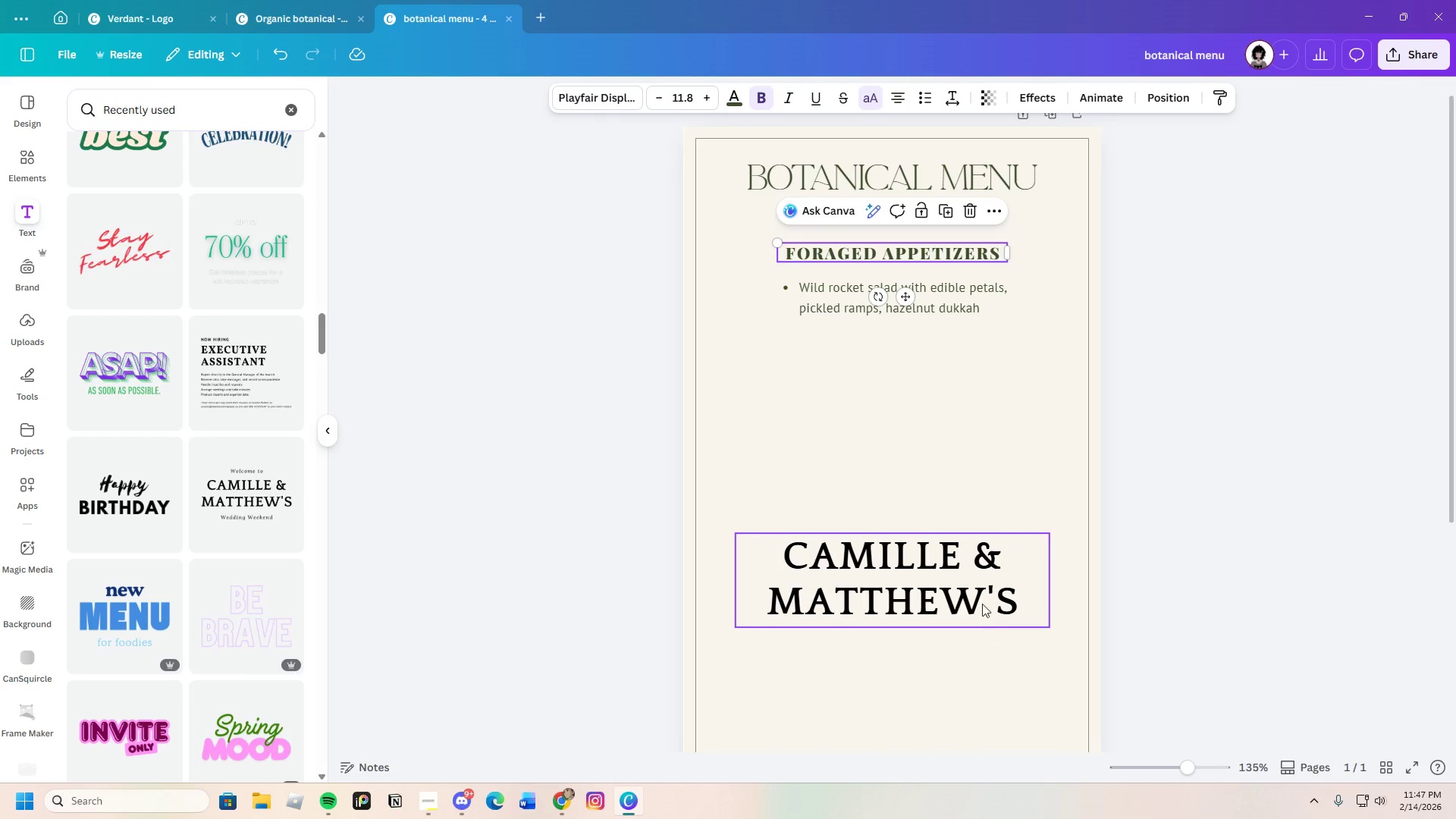 
double_click([972, 582])
 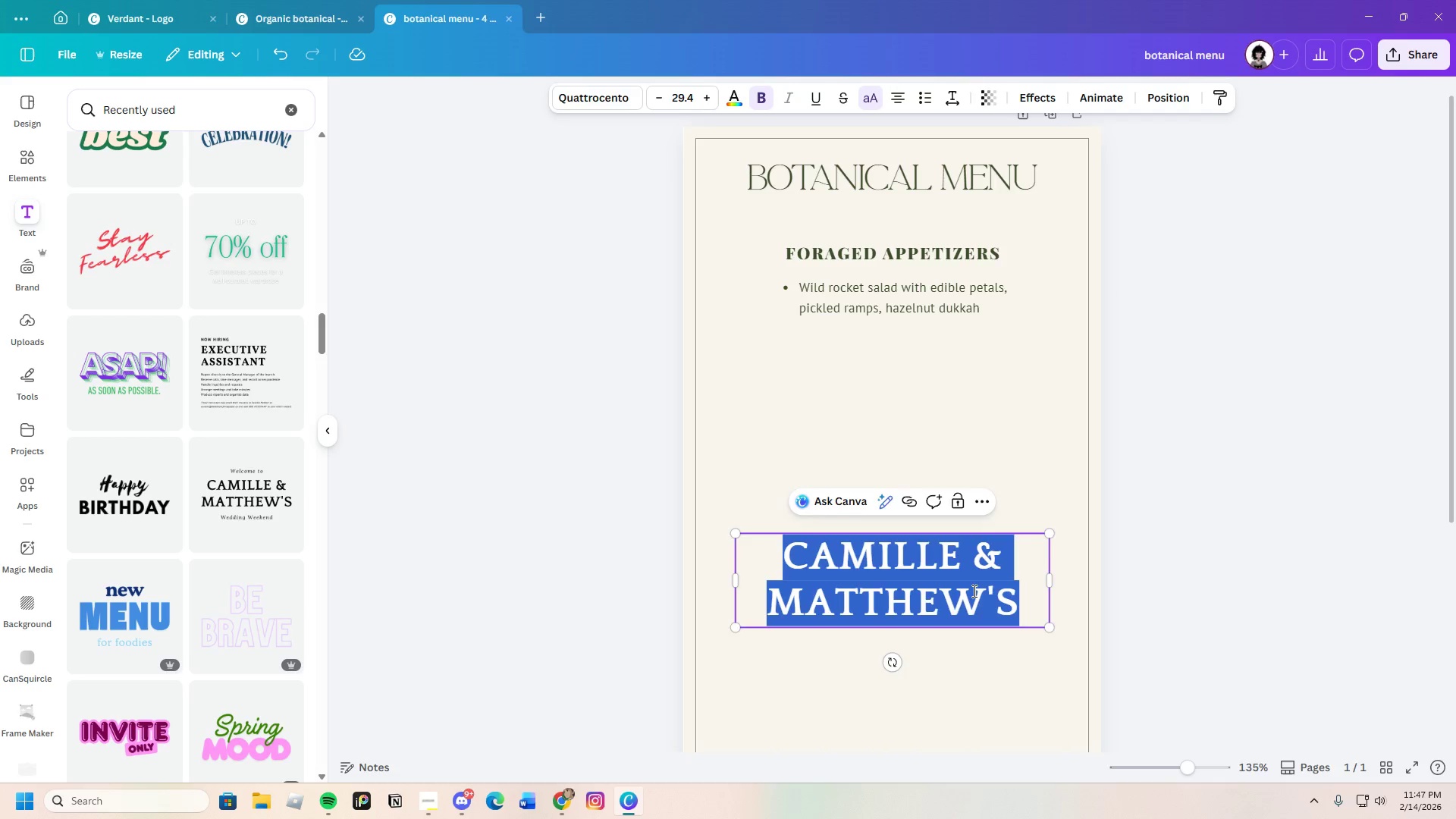 
key(Backspace)
 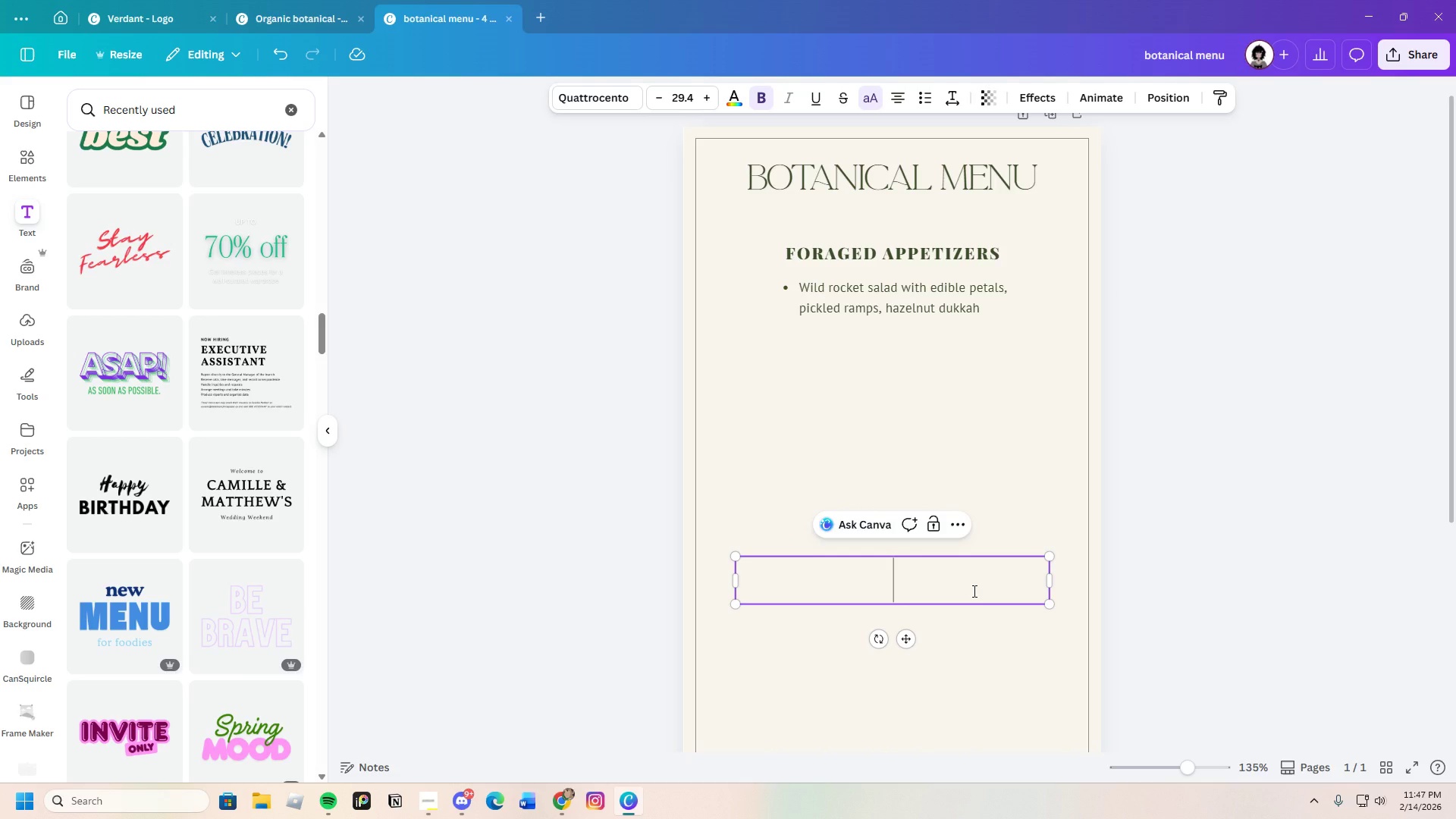 
key(Control+V)
 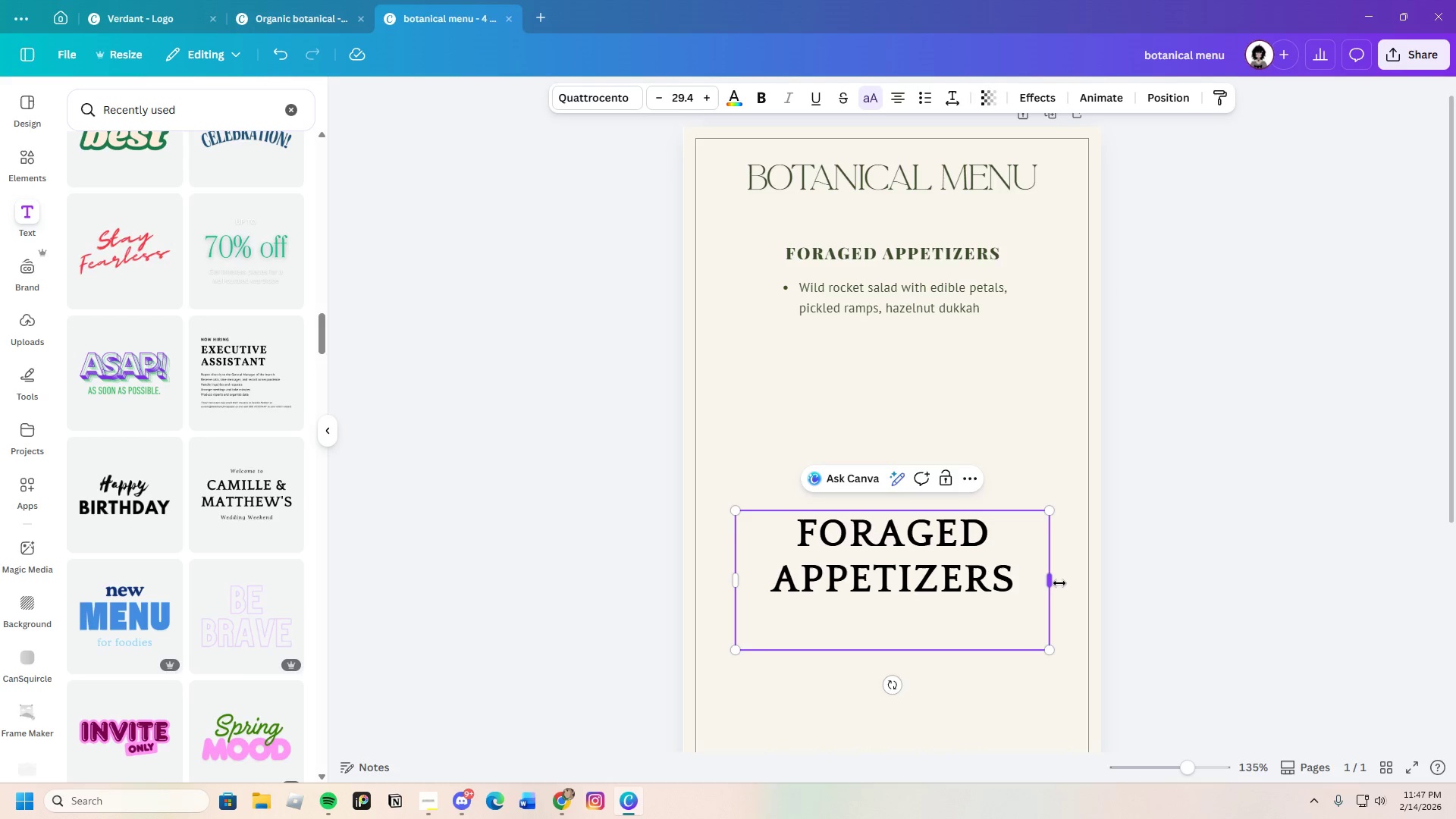 
left_click_drag(start_coordinate=[1055, 581], to_coordinate=[1098, 580])
 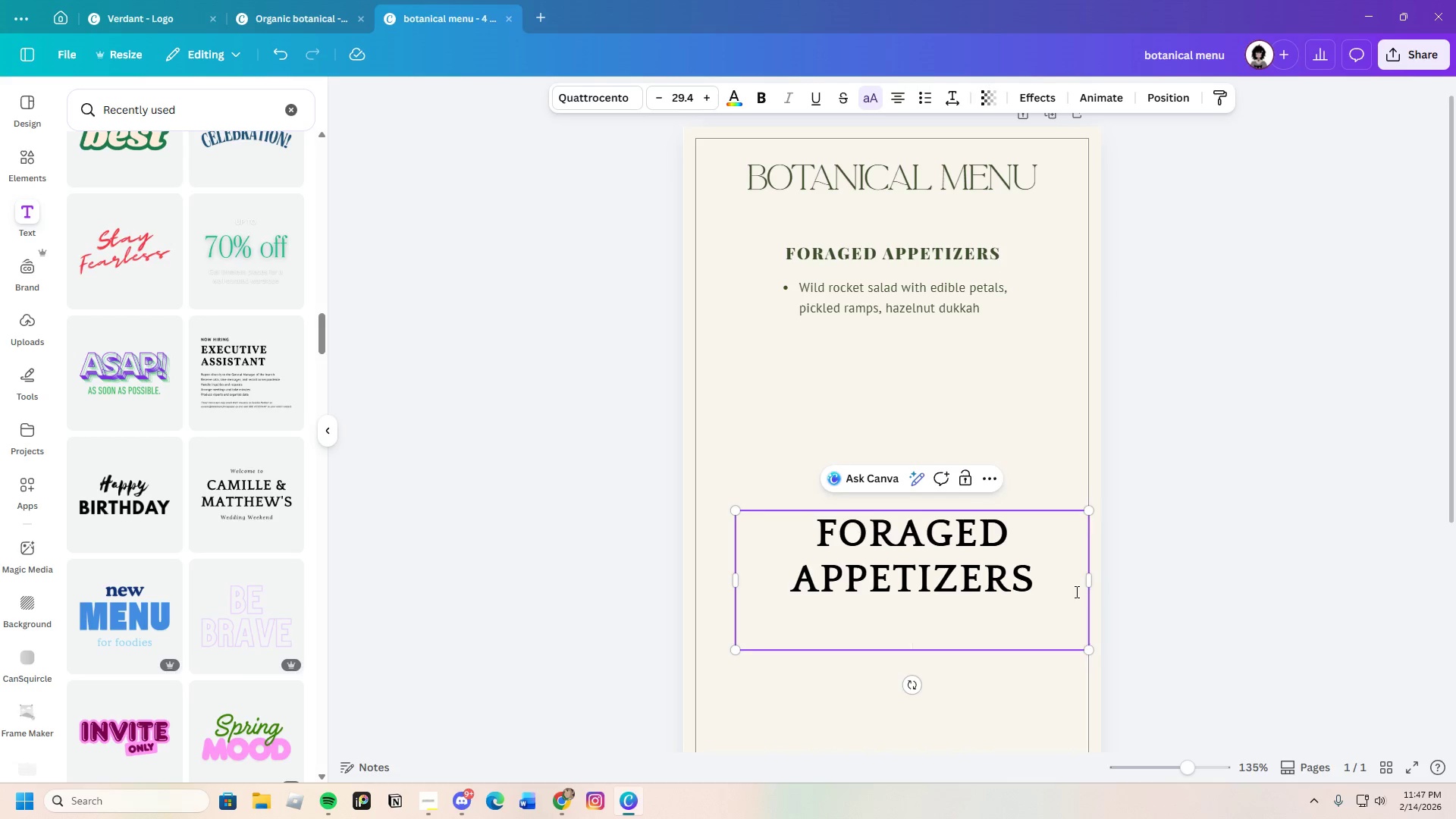 
key(Backspace)
 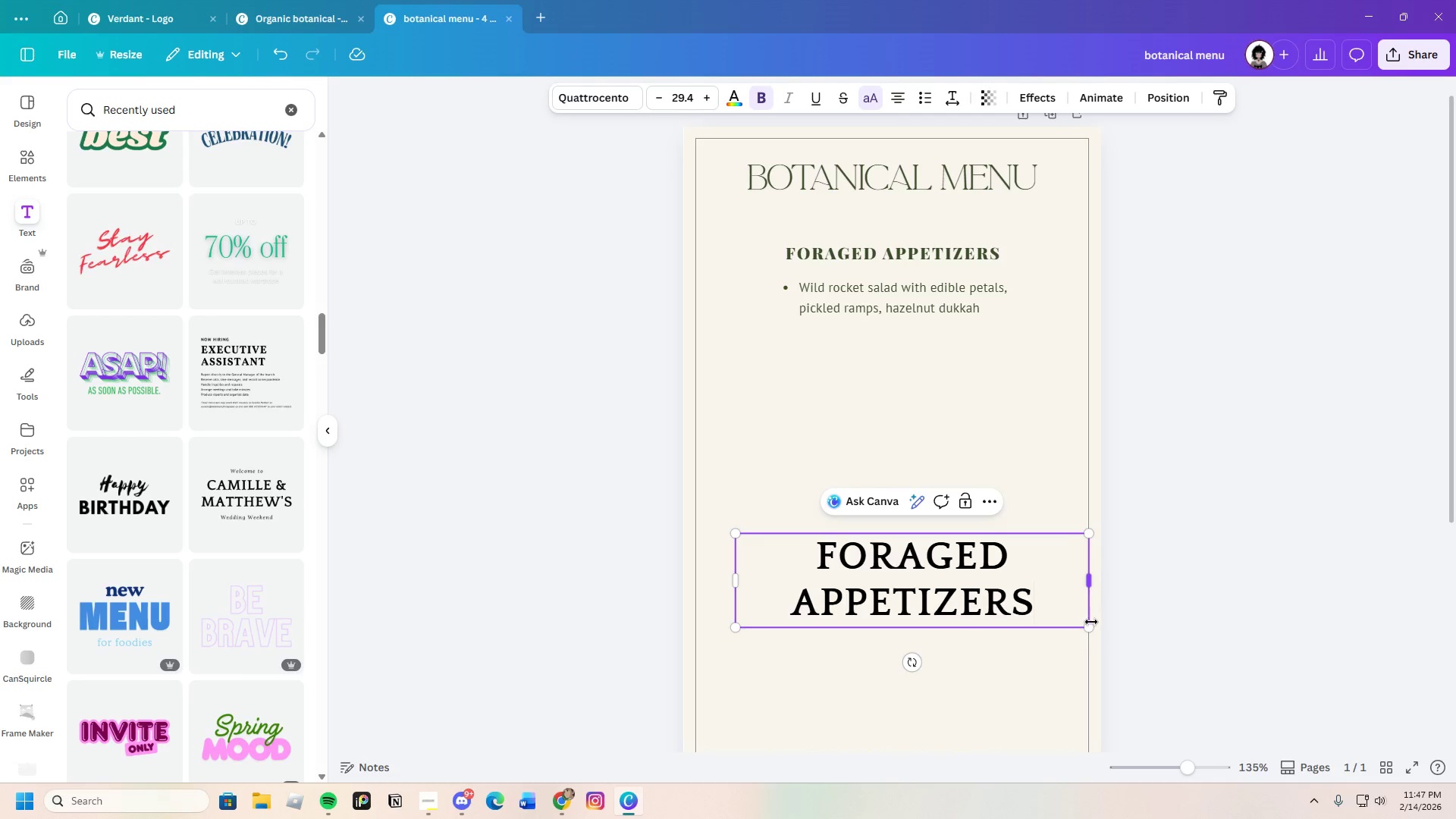 
left_click_drag(start_coordinate=[1091, 629], to_coordinate=[900, 521])
 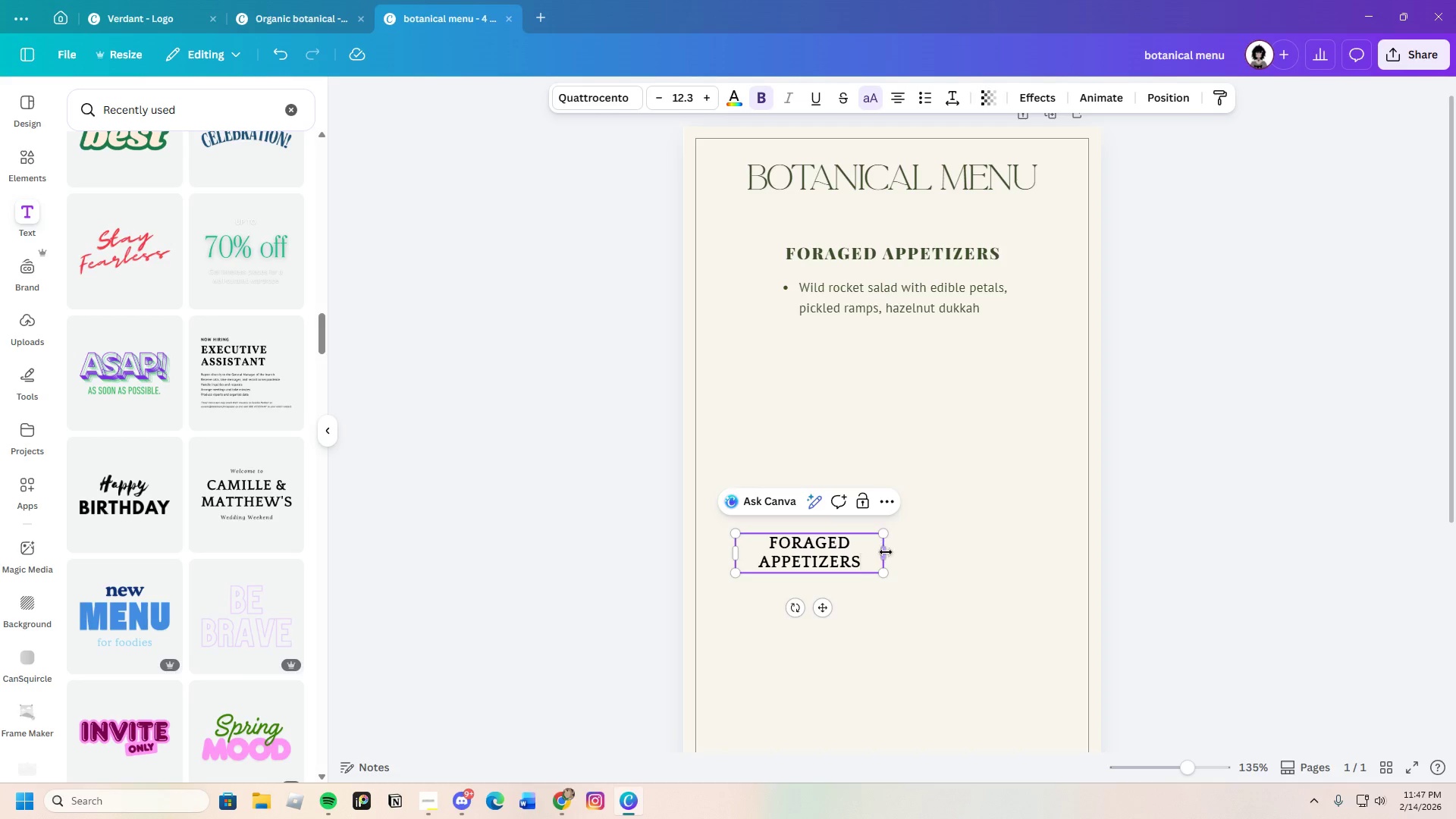 
left_click_drag(start_coordinate=[886, 553], to_coordinate=[940, 554])
 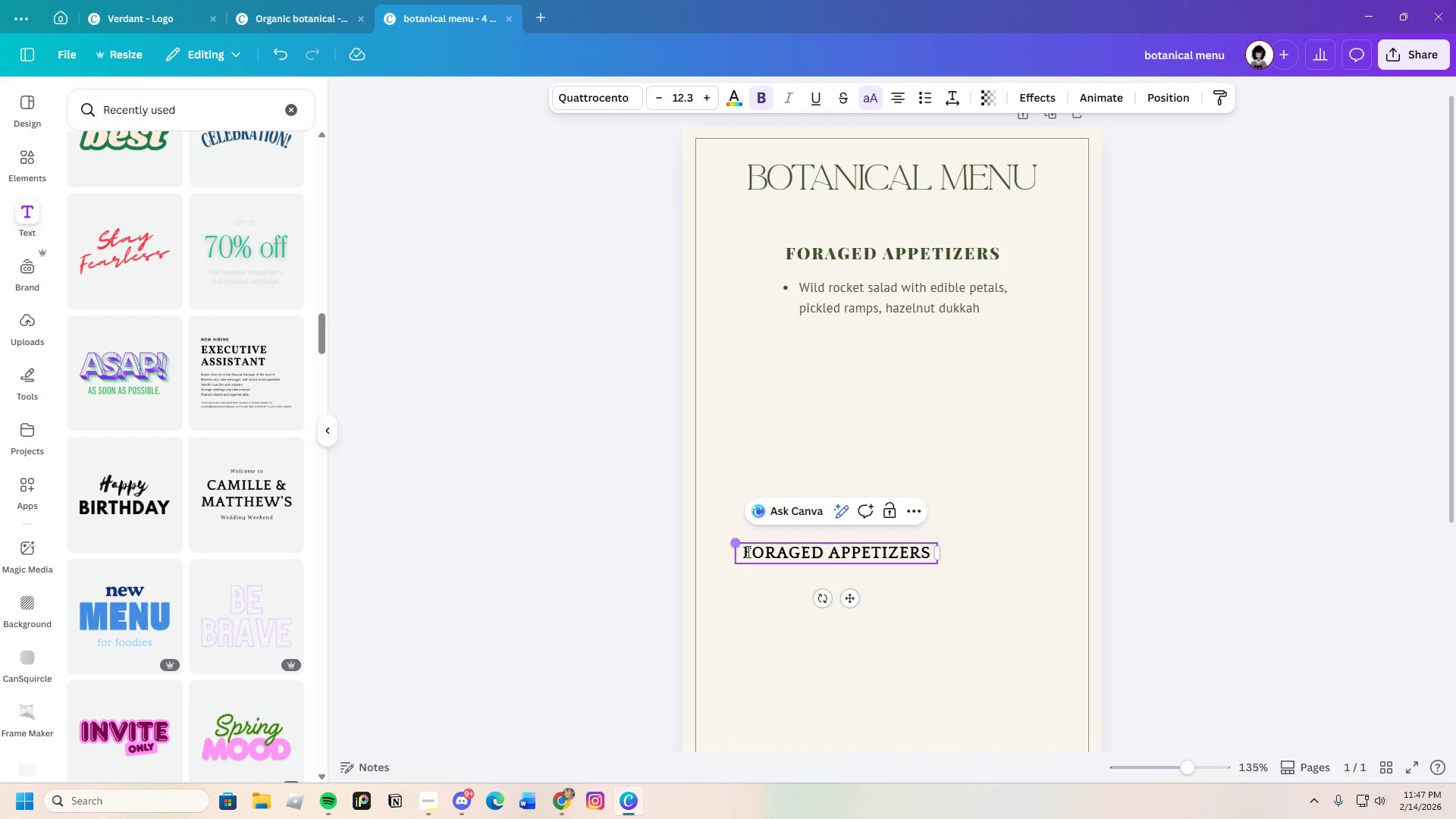 
left_click_drag(start_coordinate=[745, 553], to_coordinate=[936, 549])
 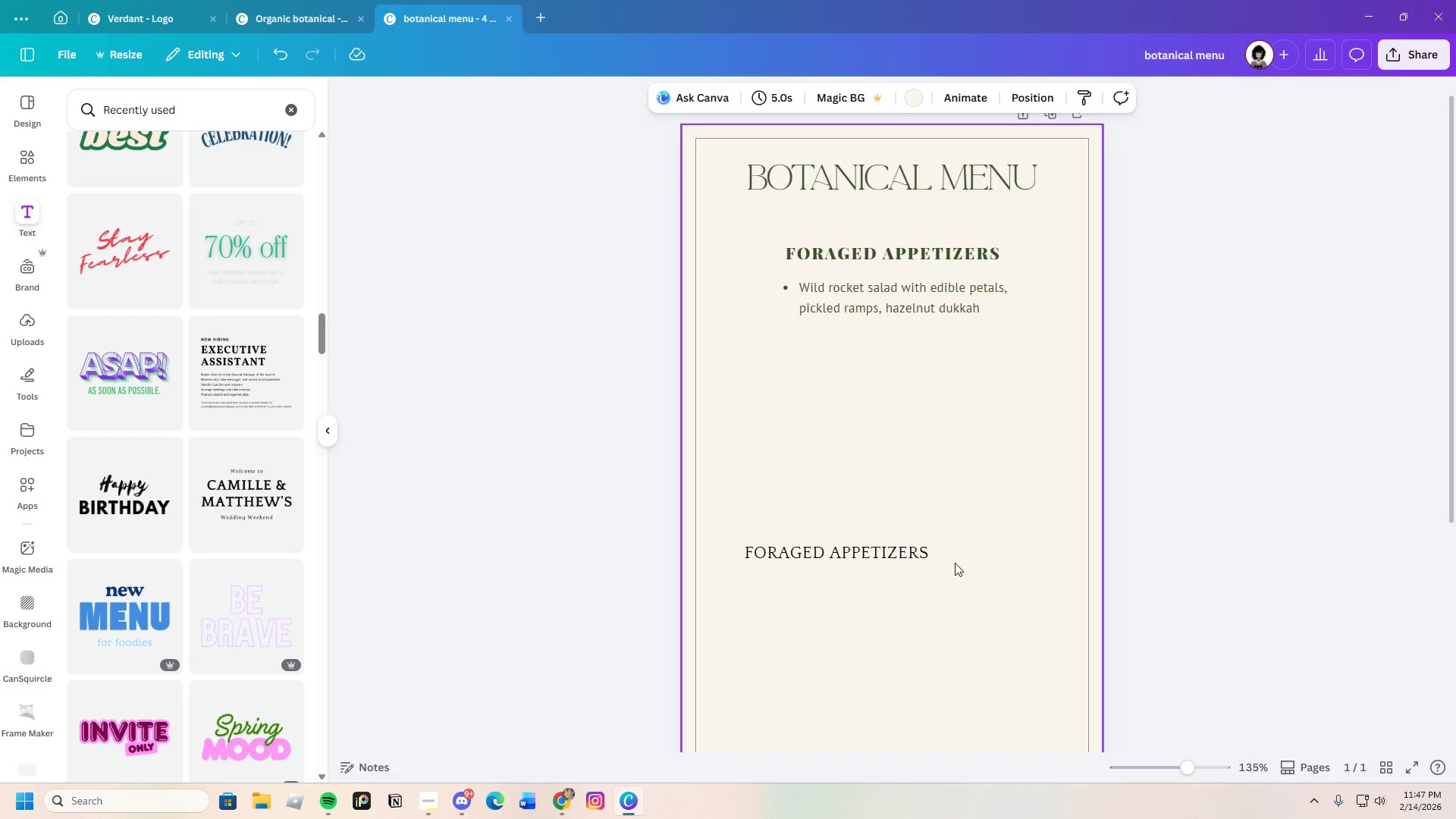 
left_click_drag(start_coordinate=[873, 551], to_coordinate=[902, 325])
 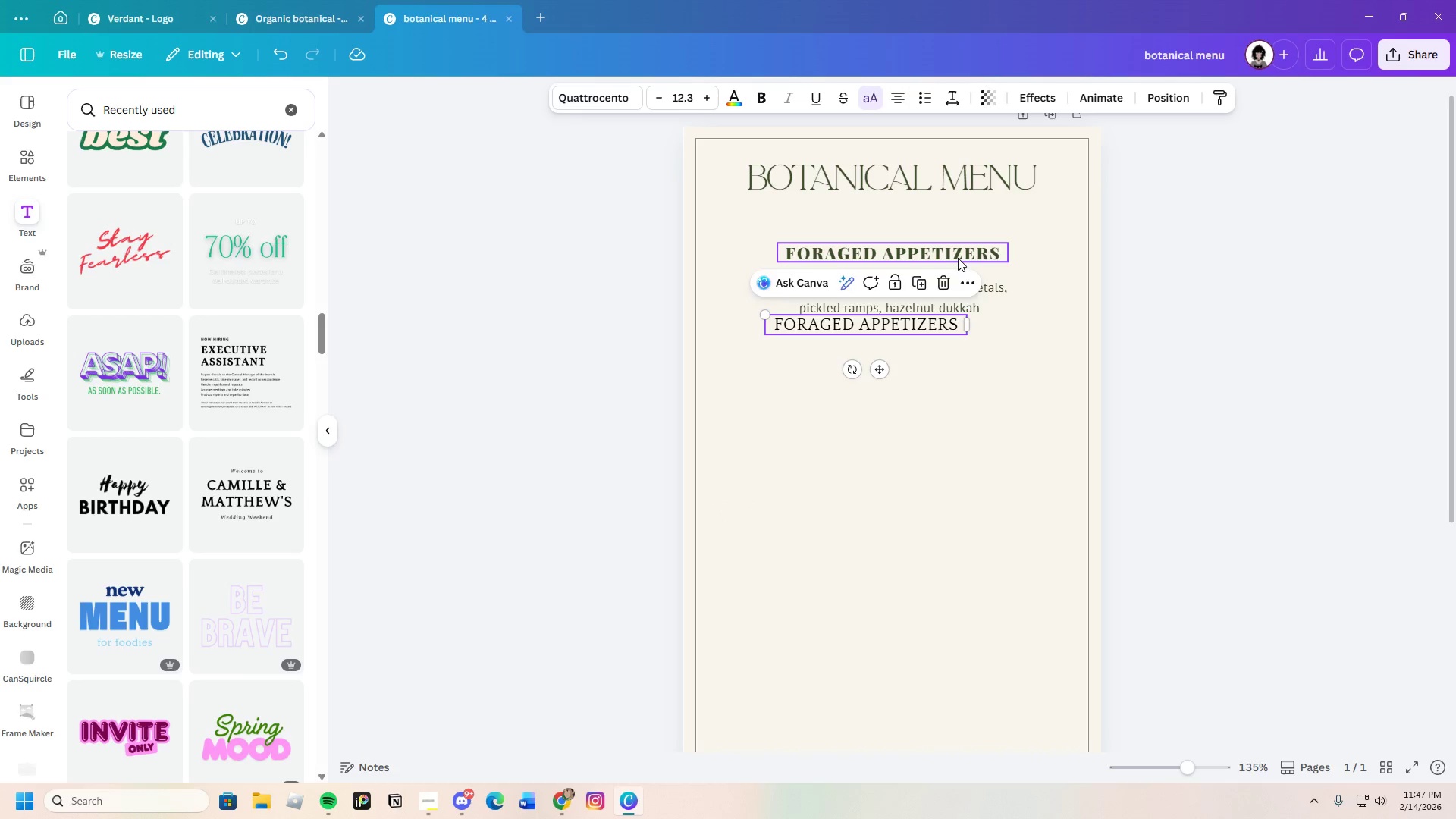 
left_click([958, 257])
 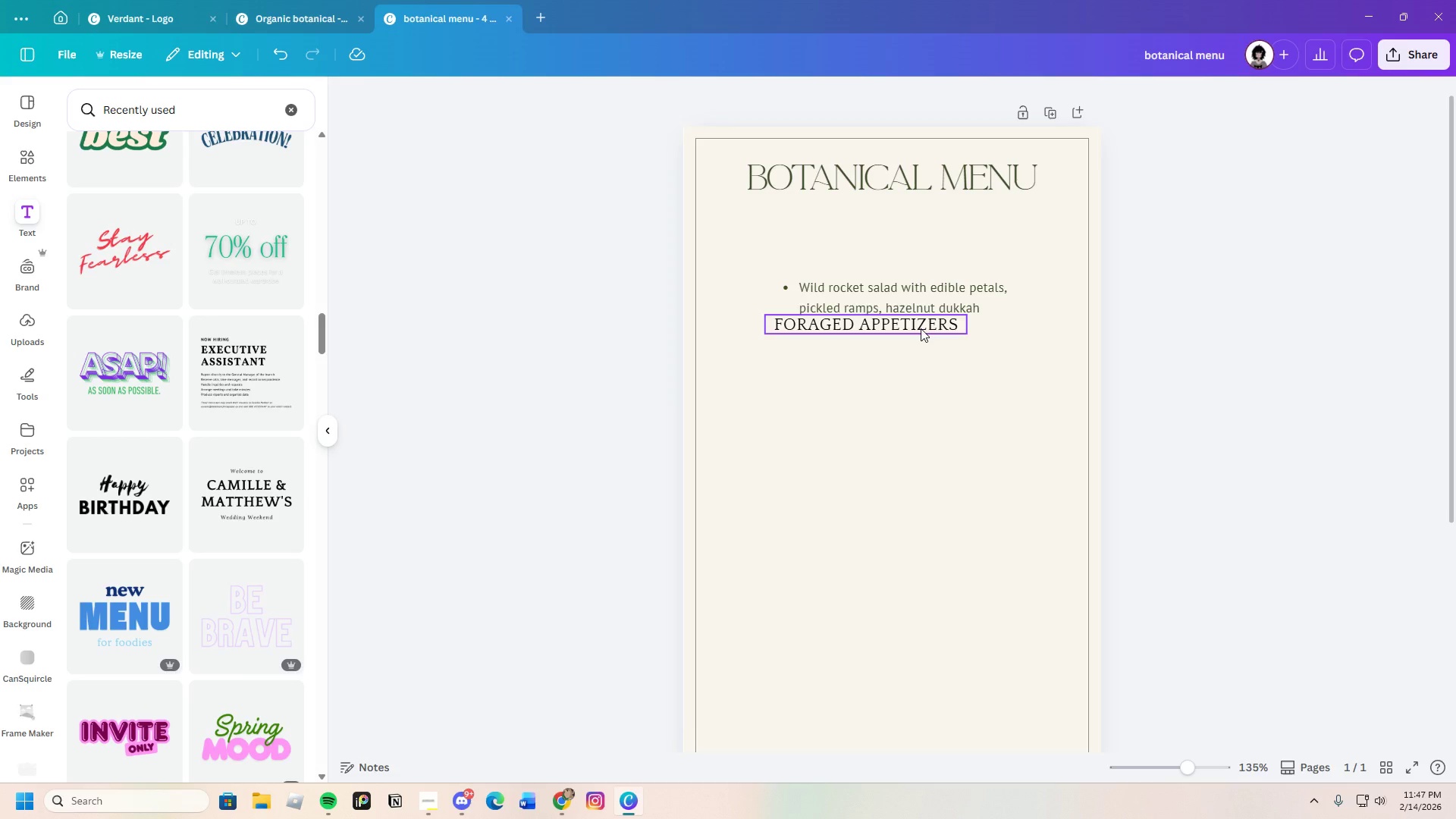 
left_click_drag(start_coordinate=[921, 328], to_coordinate=[951, 265])
 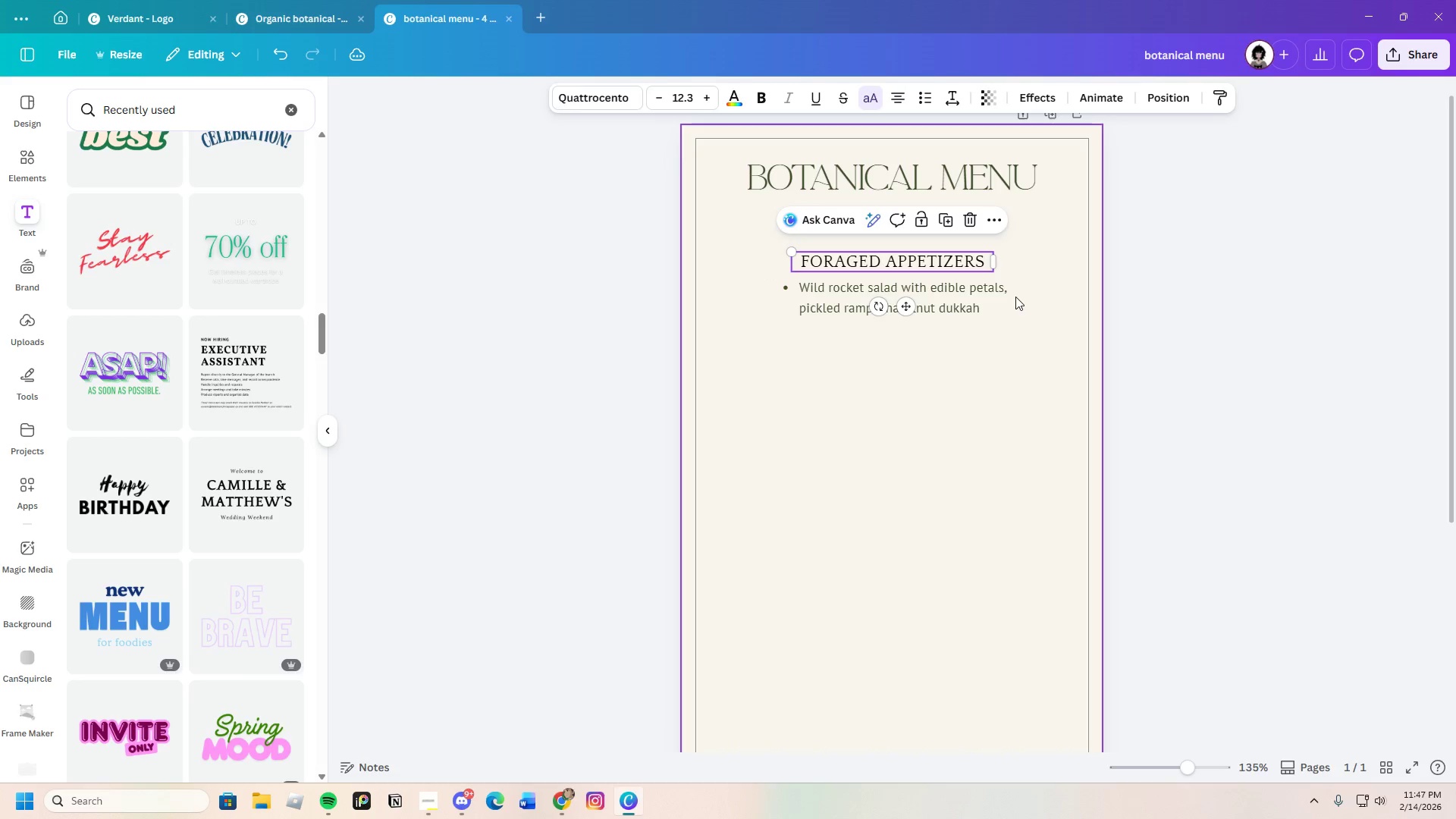 
left_click([1015, 297])
 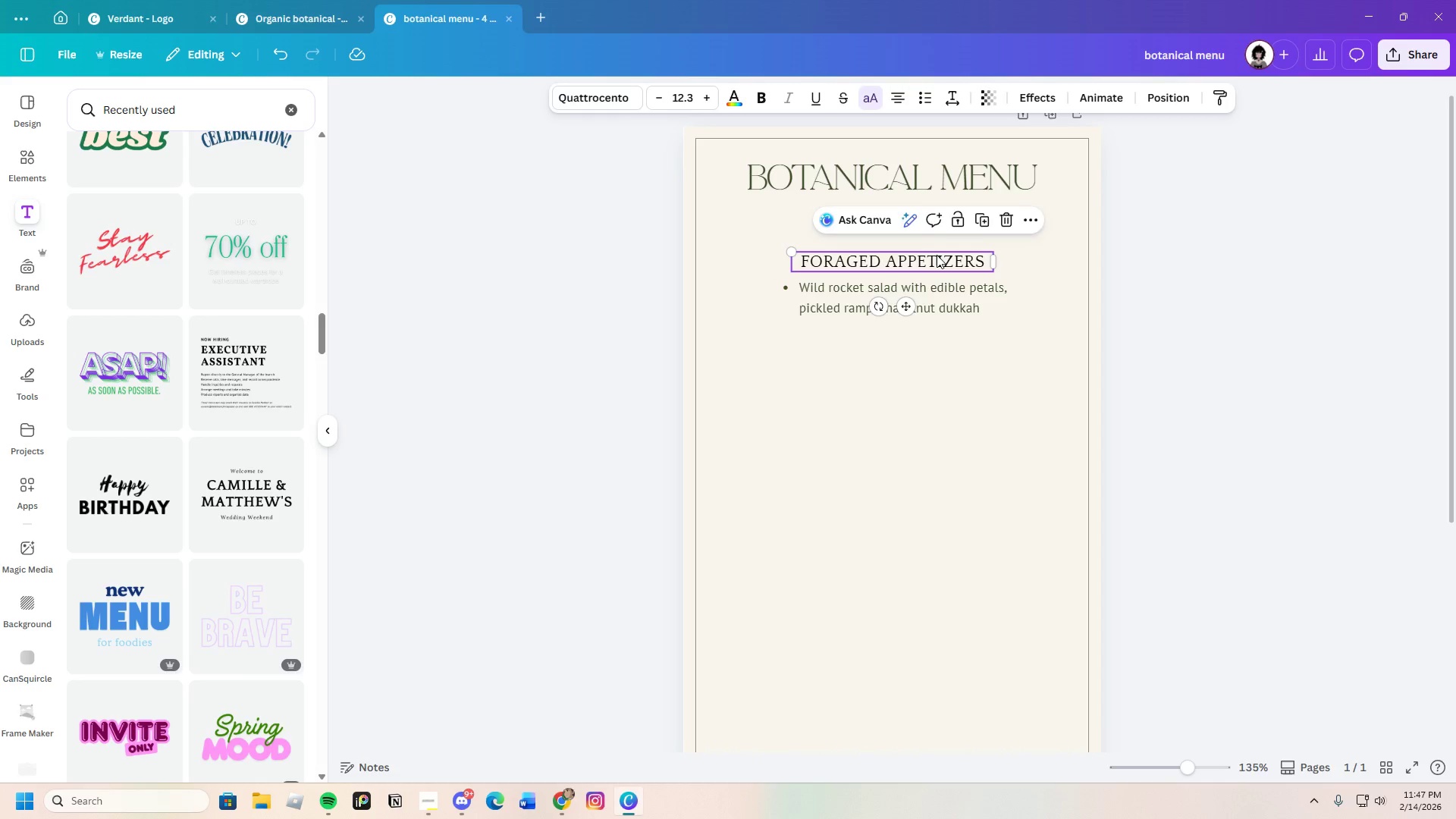 
double_click([937, 254])
 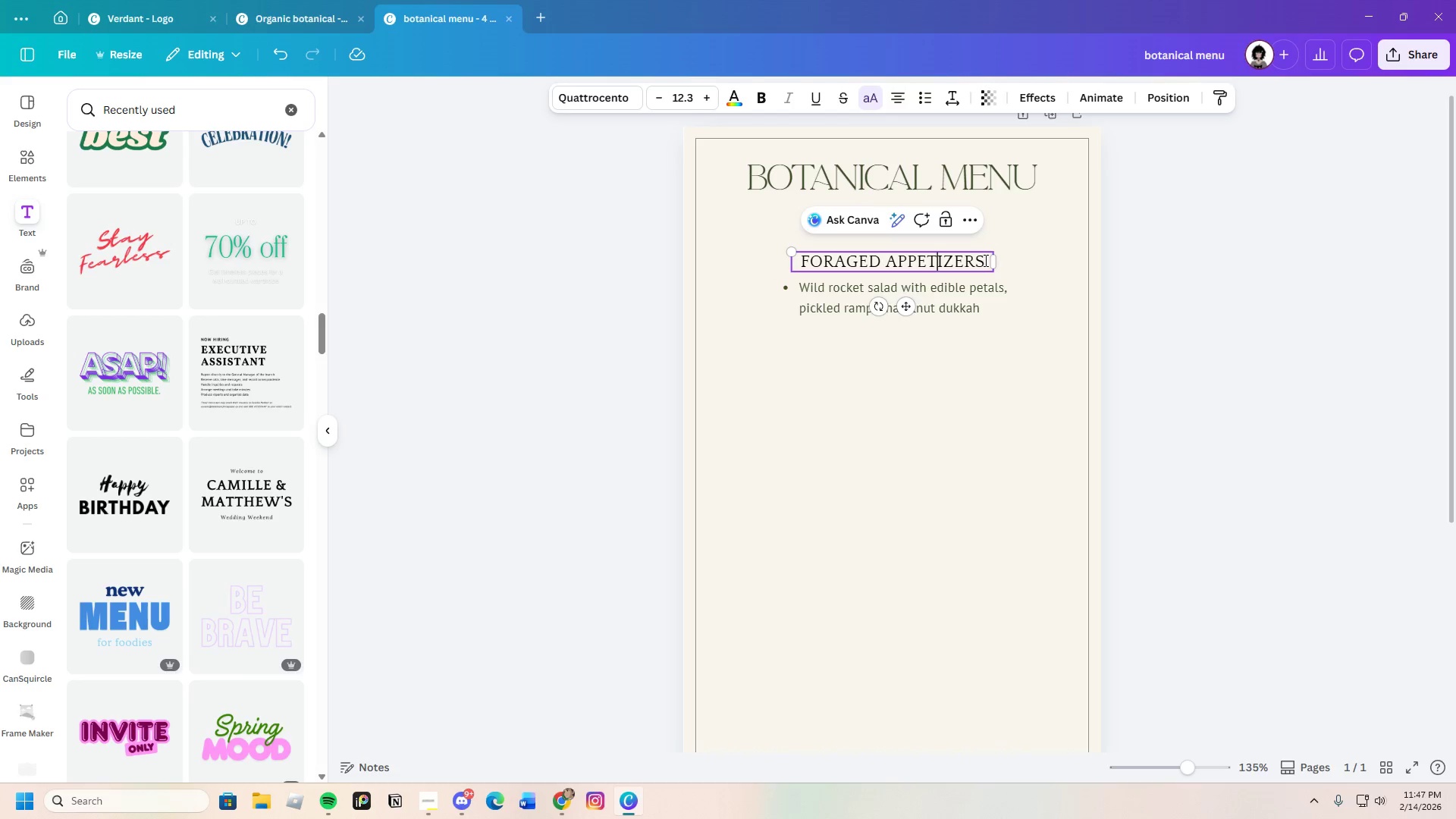 
left_click_drag(start_coordinate=[984, 260], to_coordinate=[804, 260])
 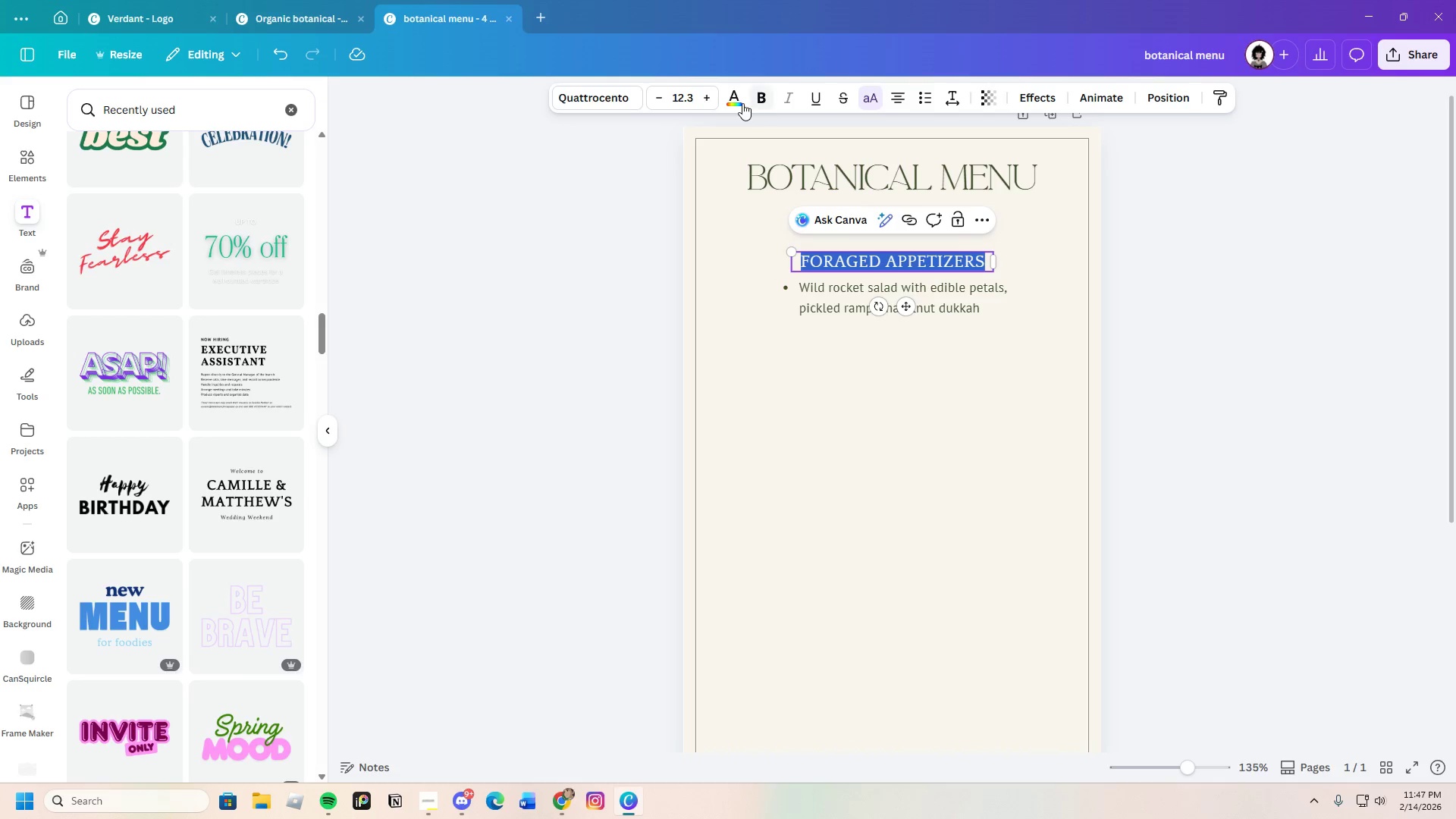 
left_click([742, 103])
 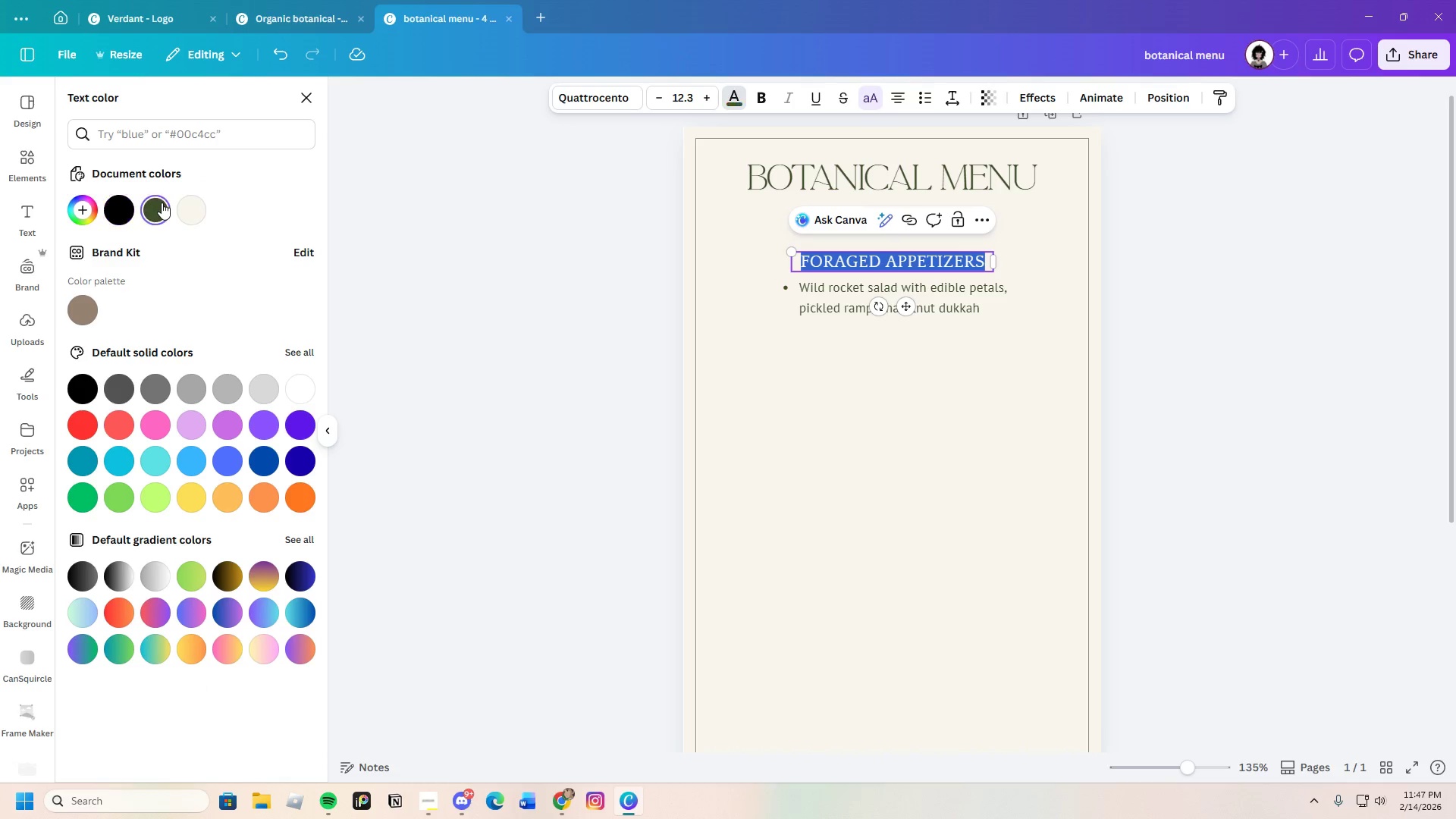 
double_click([1091, 509])
 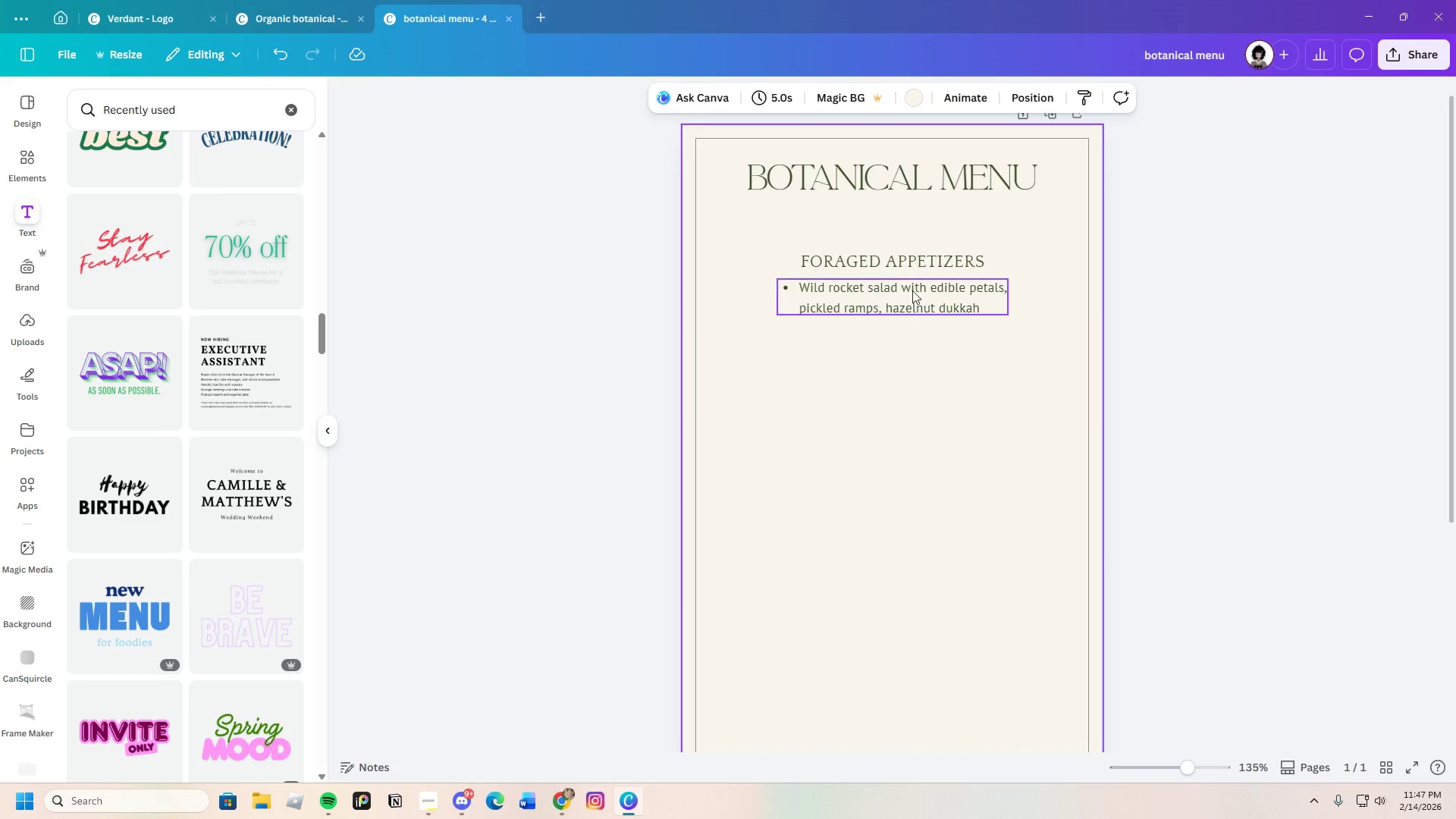 
left_click([927, 257])
 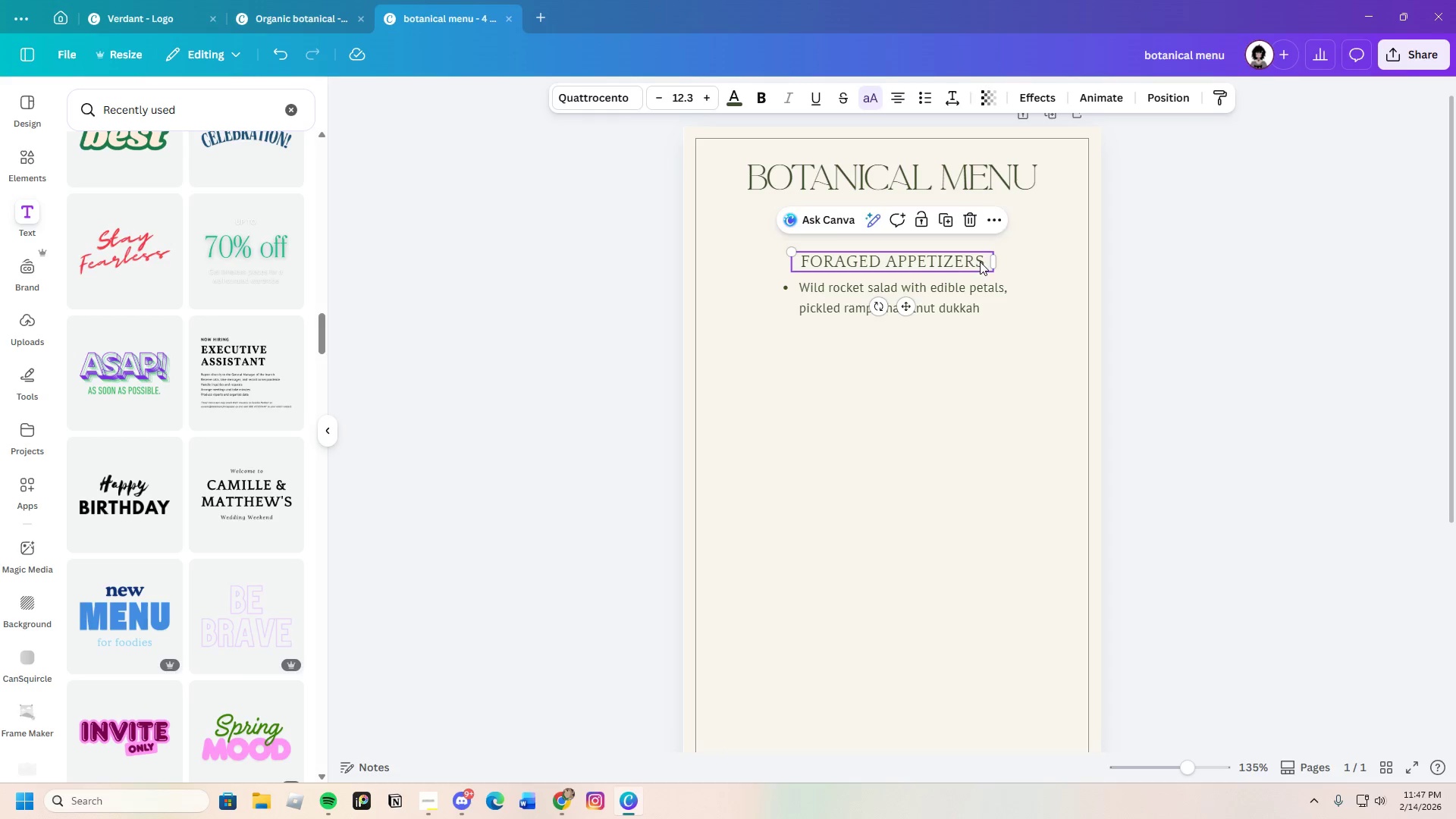 
left_click([980, 262])
 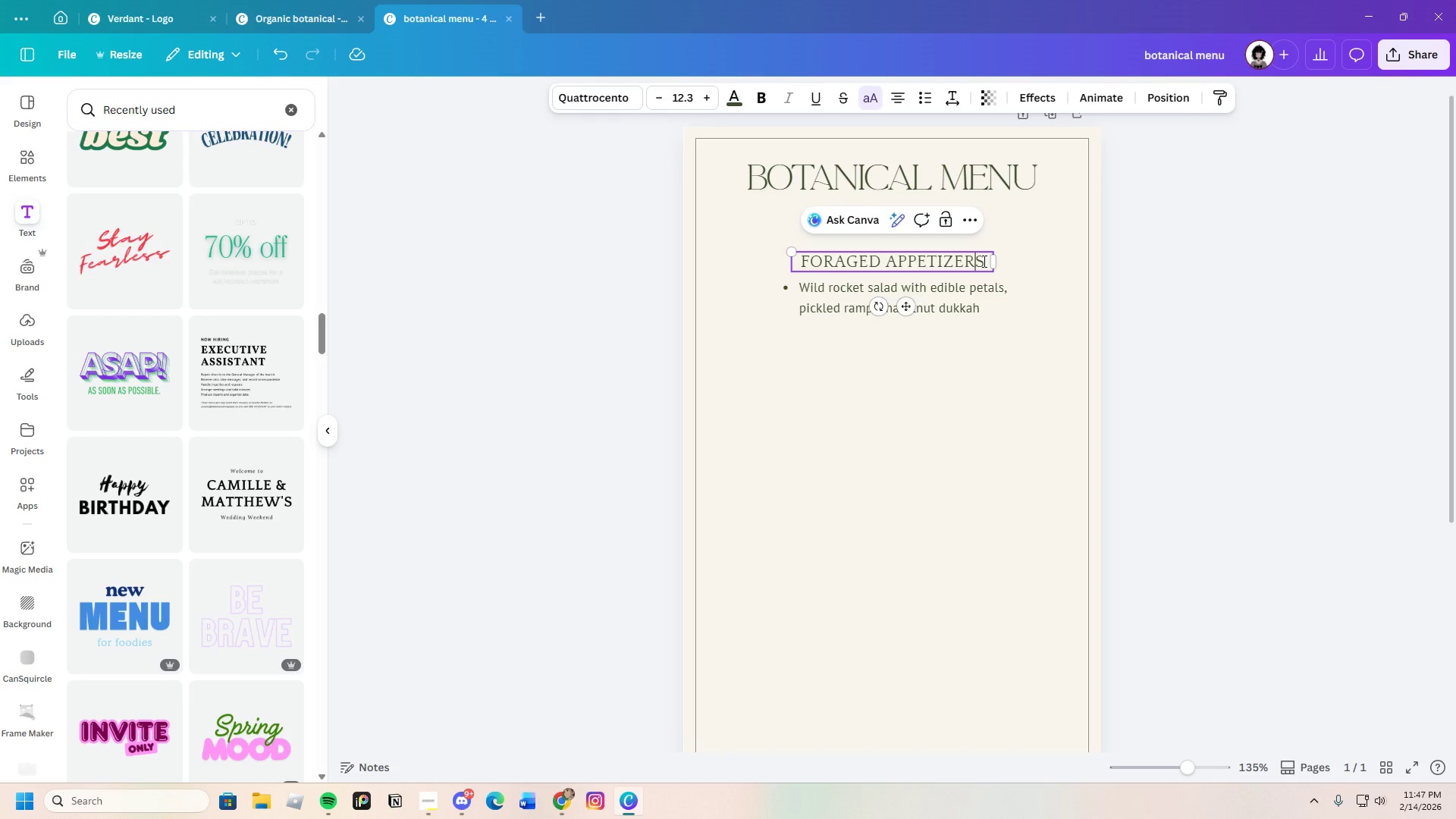 
left_click_drag(start_coordinate=[983, 261], to_coordinate=[804, 254])
 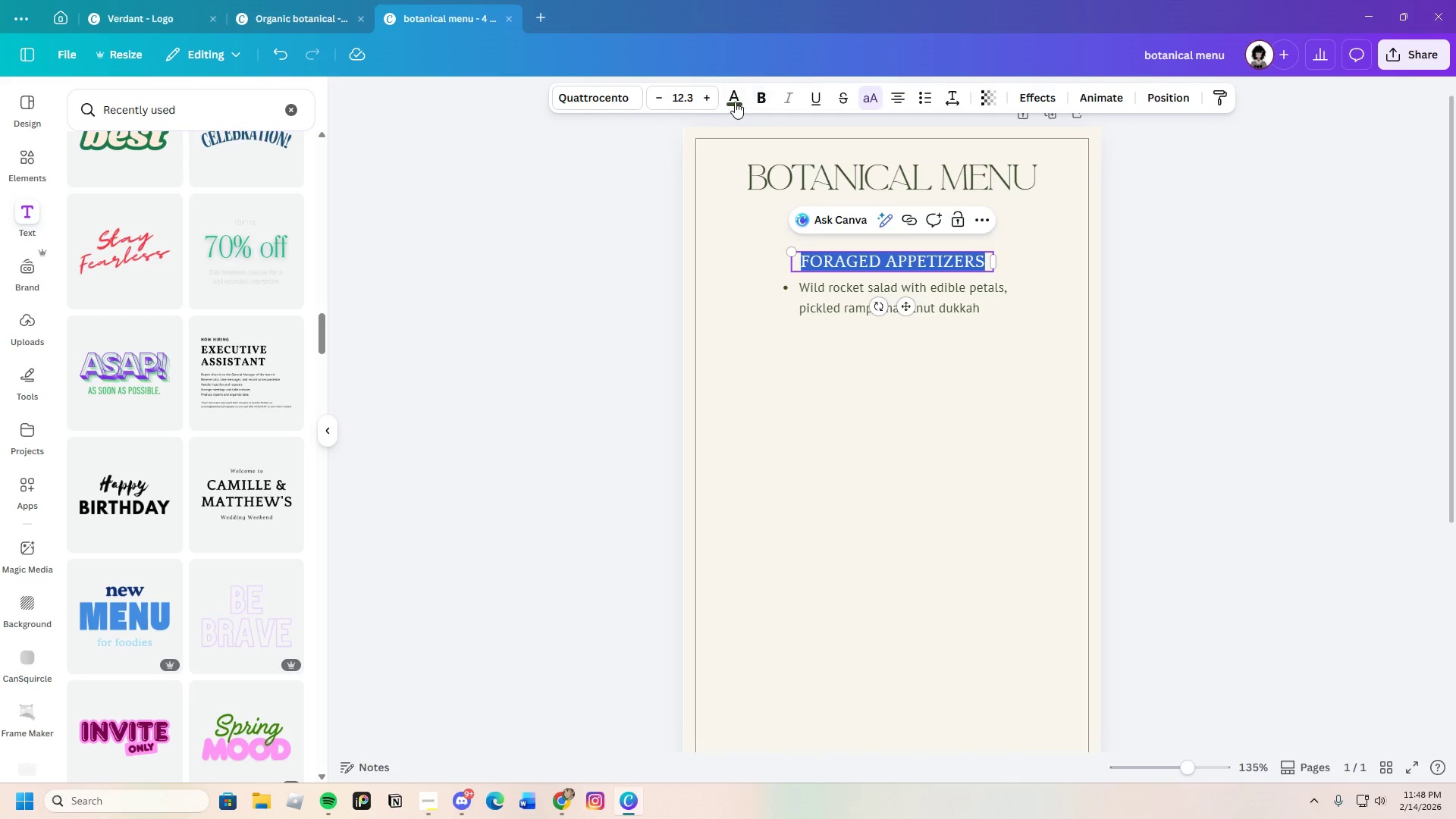 
left_click([735, 102])
 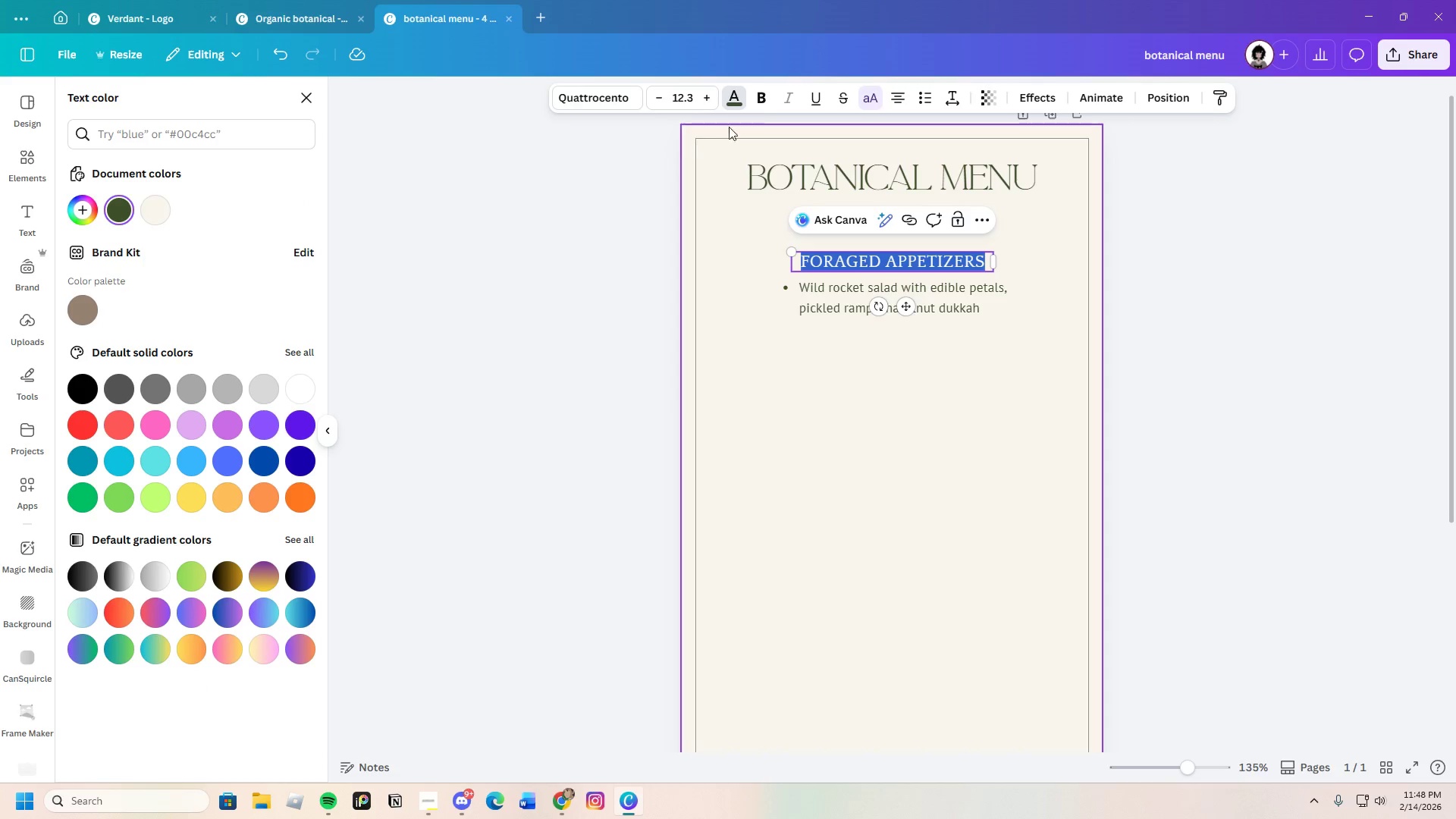 
left_click([759, 100])
 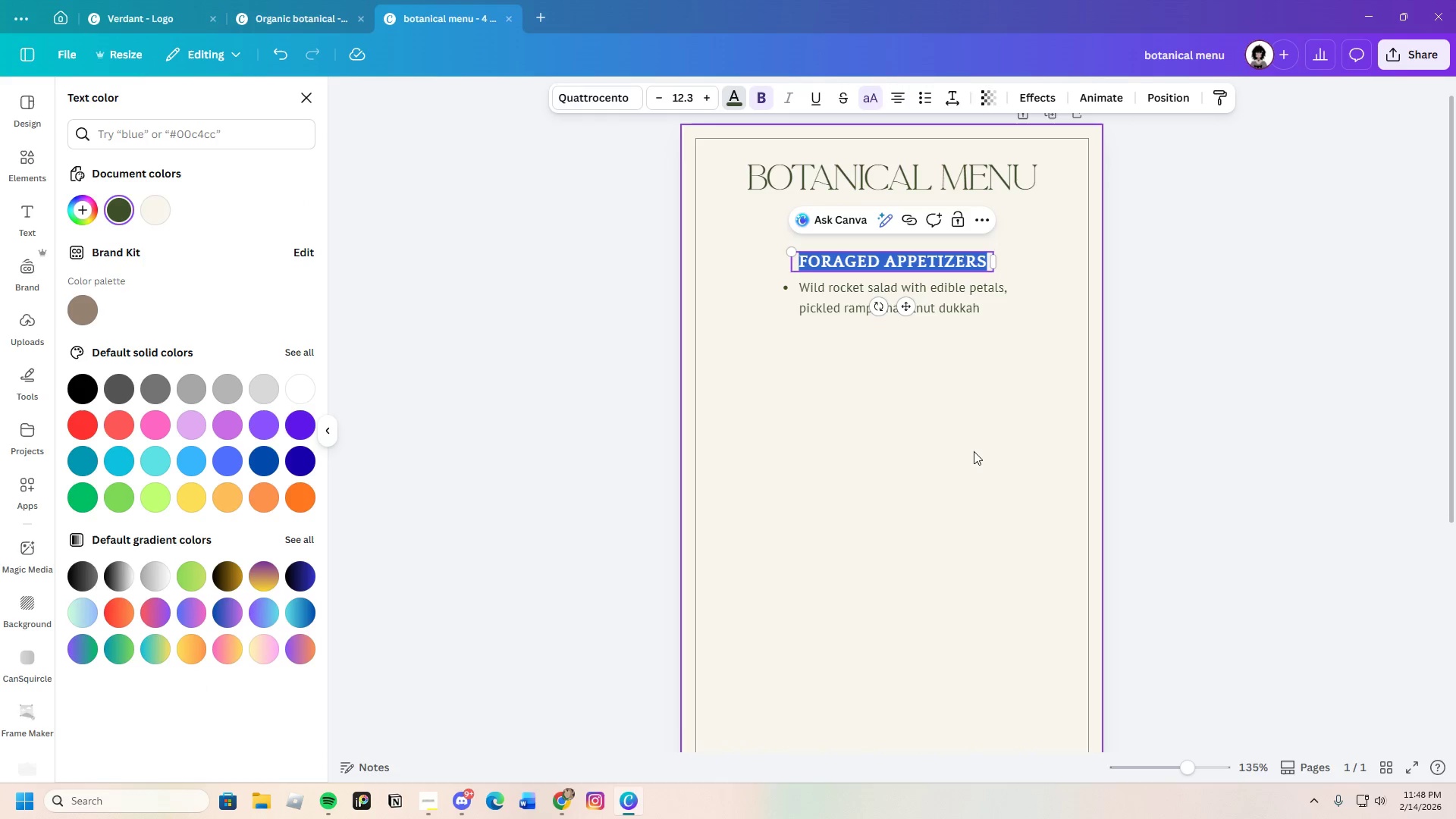 
left_click([975, 451])
 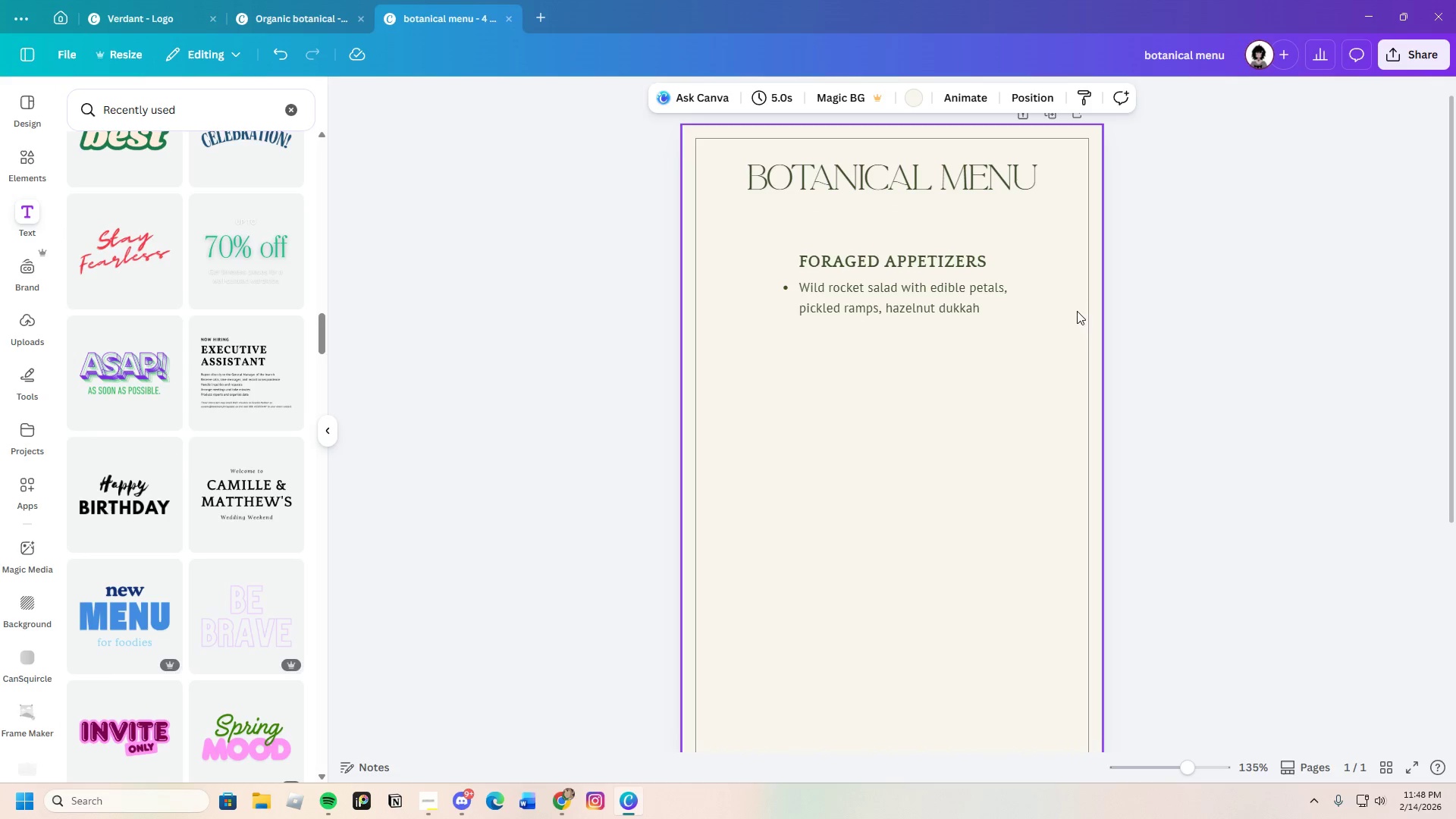 
left_click([920, 293])
 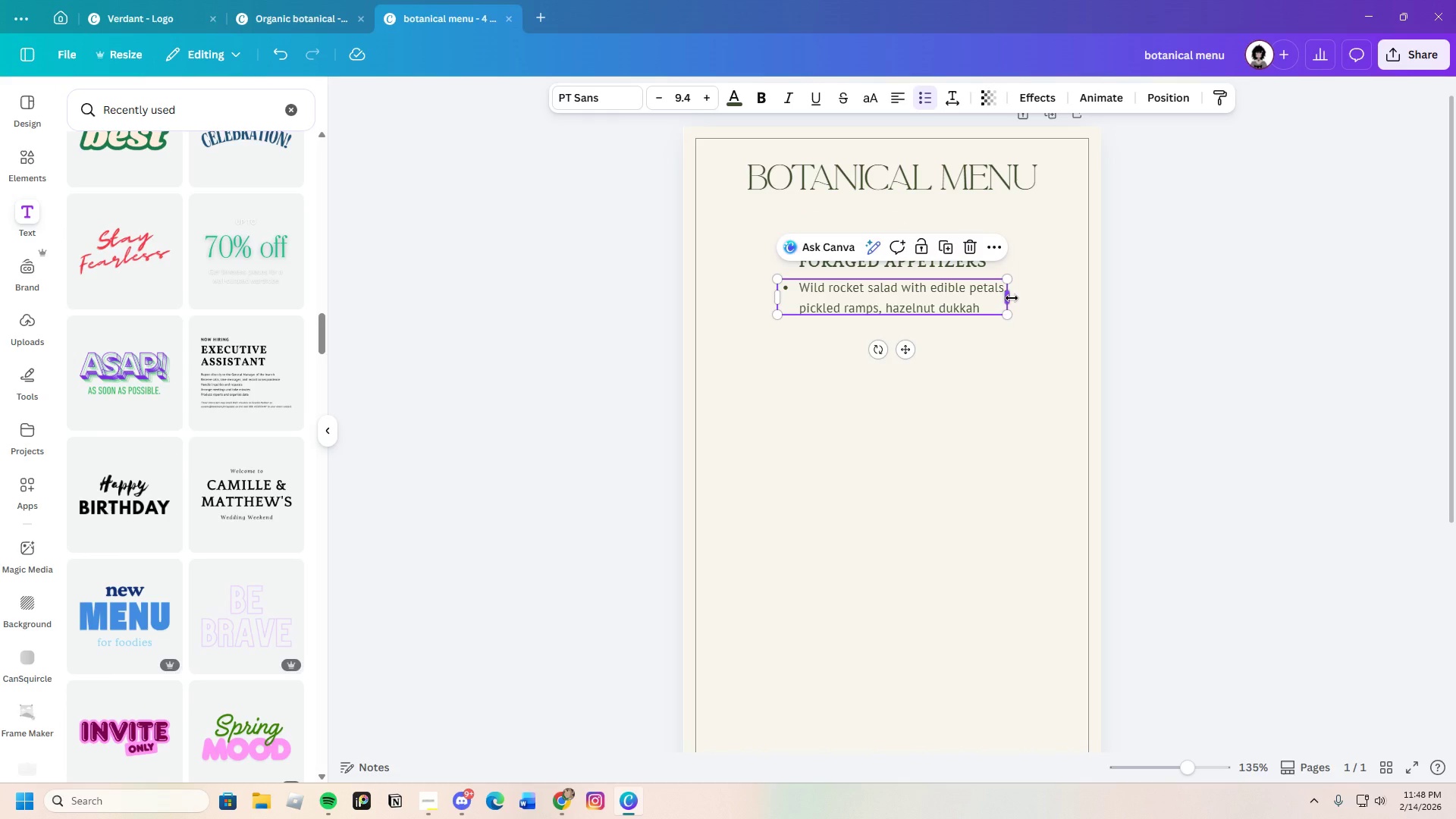 
left_click_drag(start_coordinate=[1012, 297], to_coordinate=[1024, 303])
 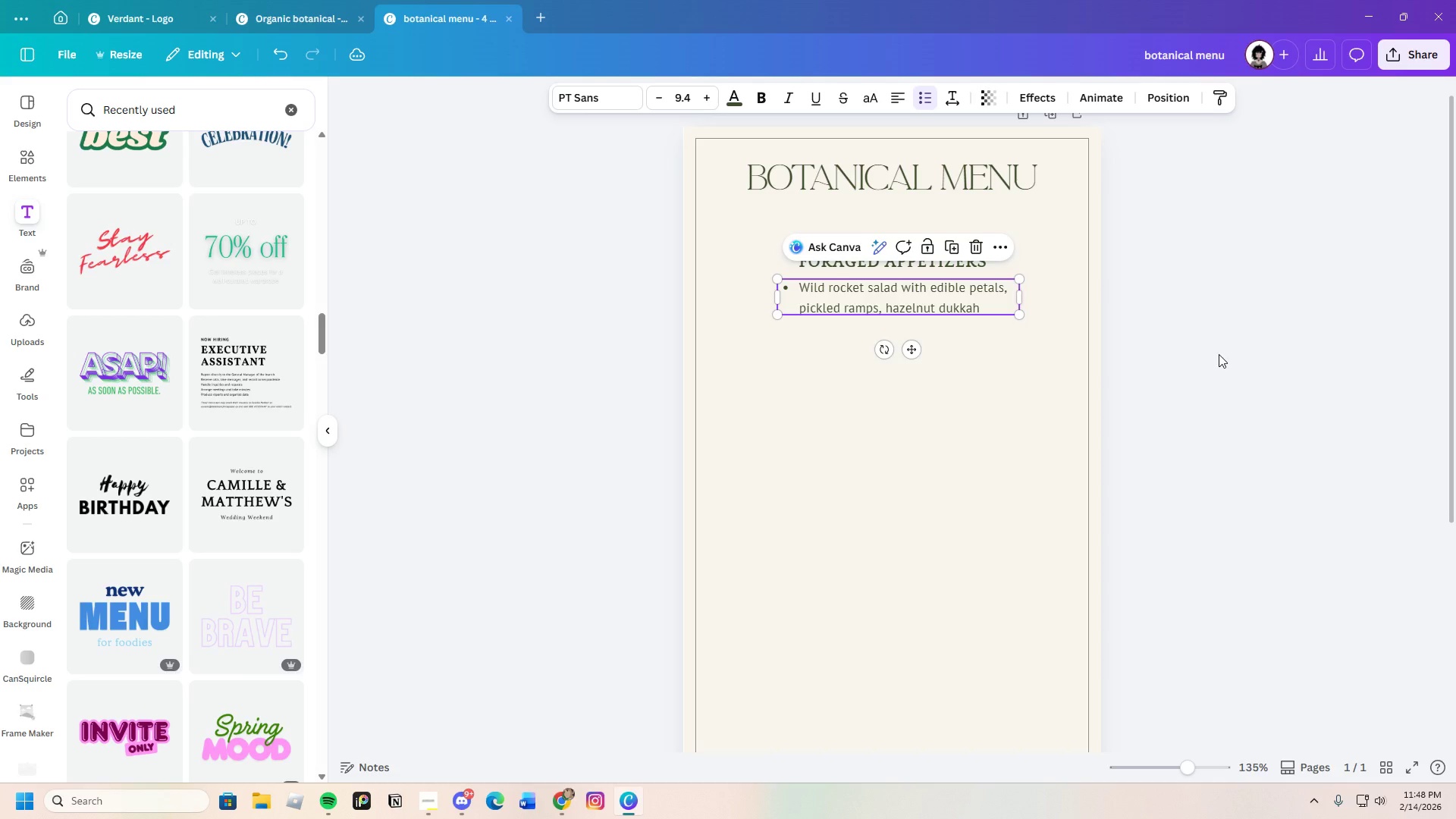 
left_click([1219, 354])
 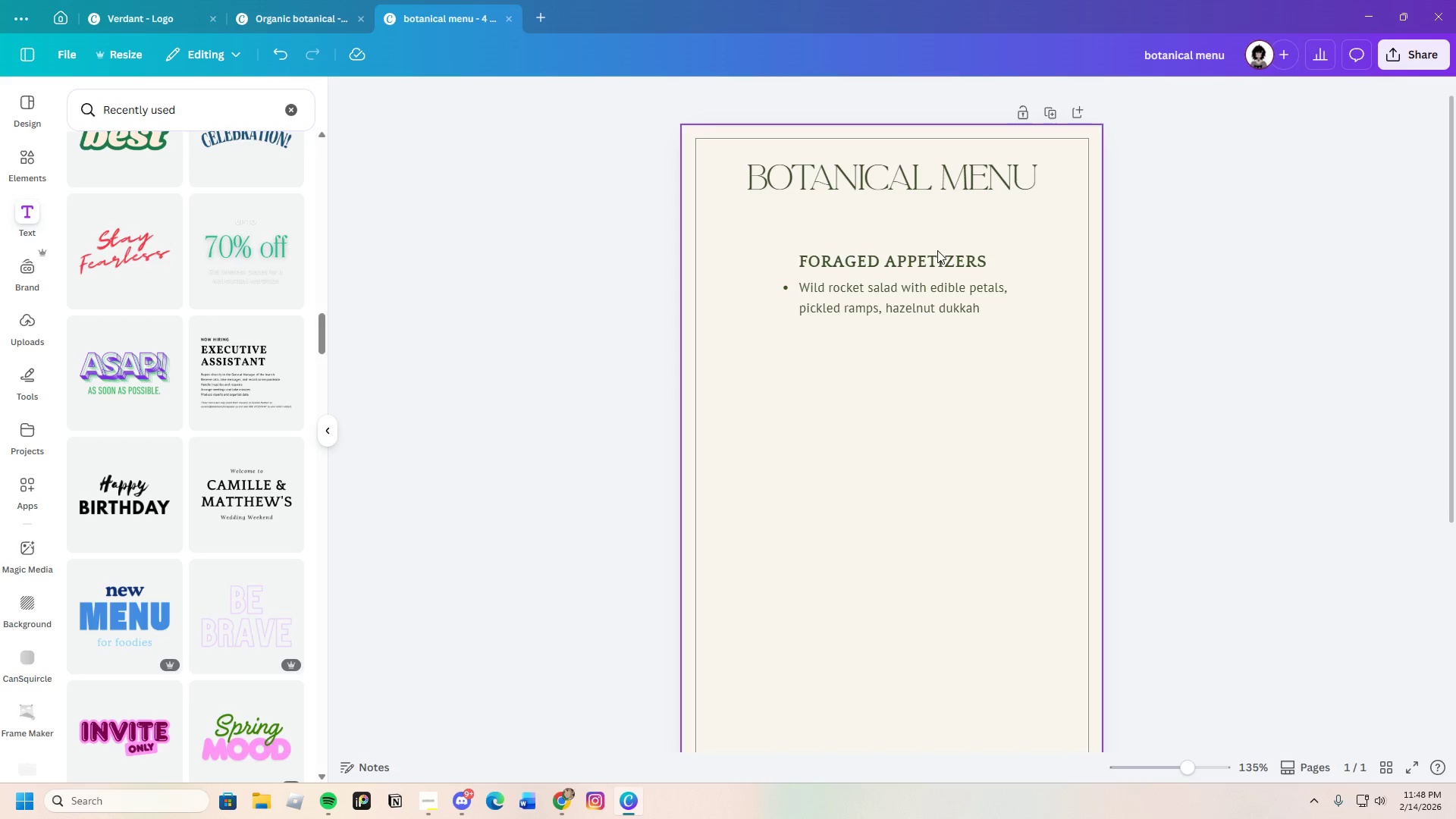 
left_click_drag(start_coordinate=[937, 256], to_coordinate=[933, 256])
 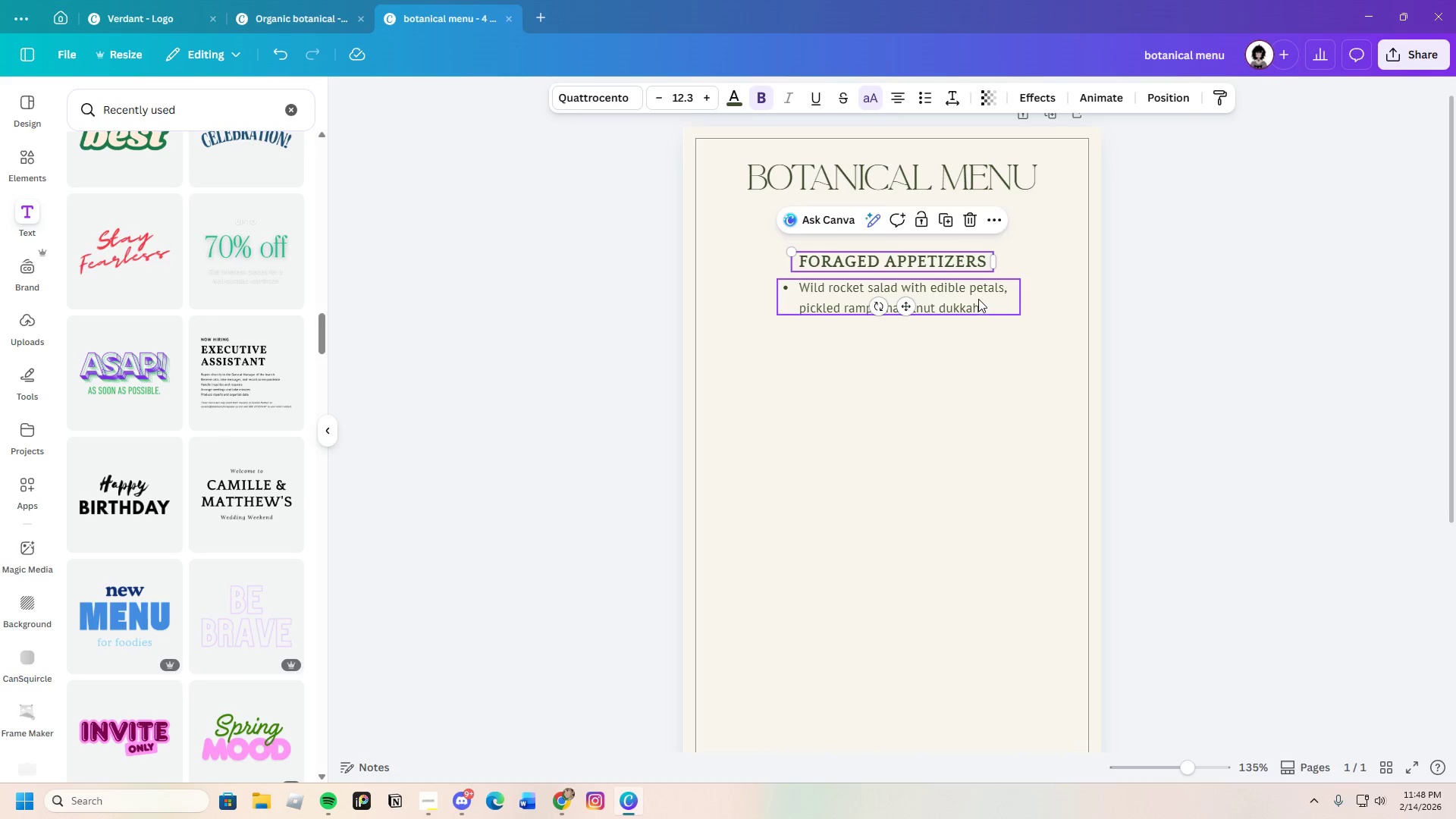 
left_click_drag(start_coordinate=[978, 299], to_coordinate=[978, 303])
 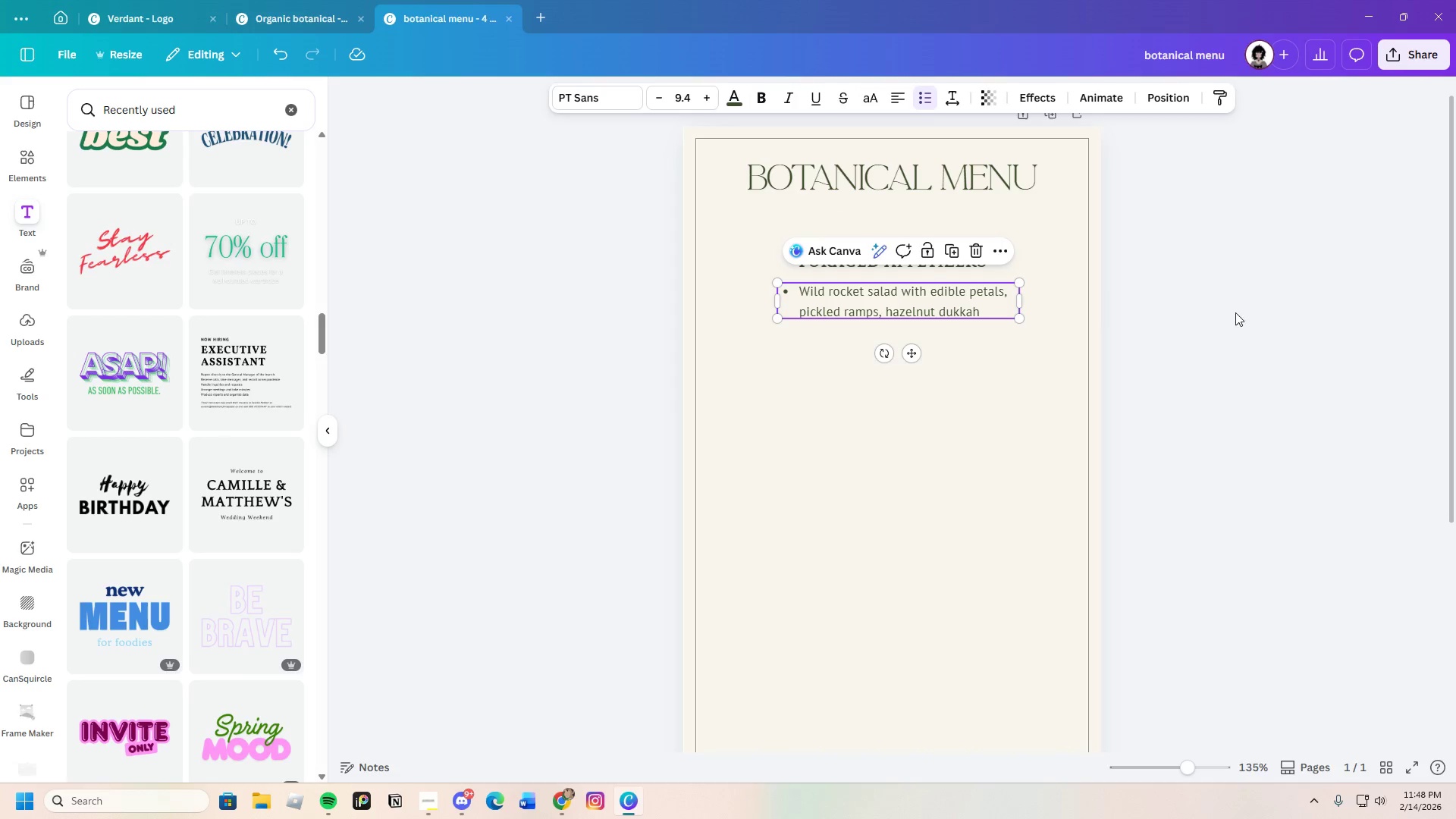 
left_click([1236, 312])
 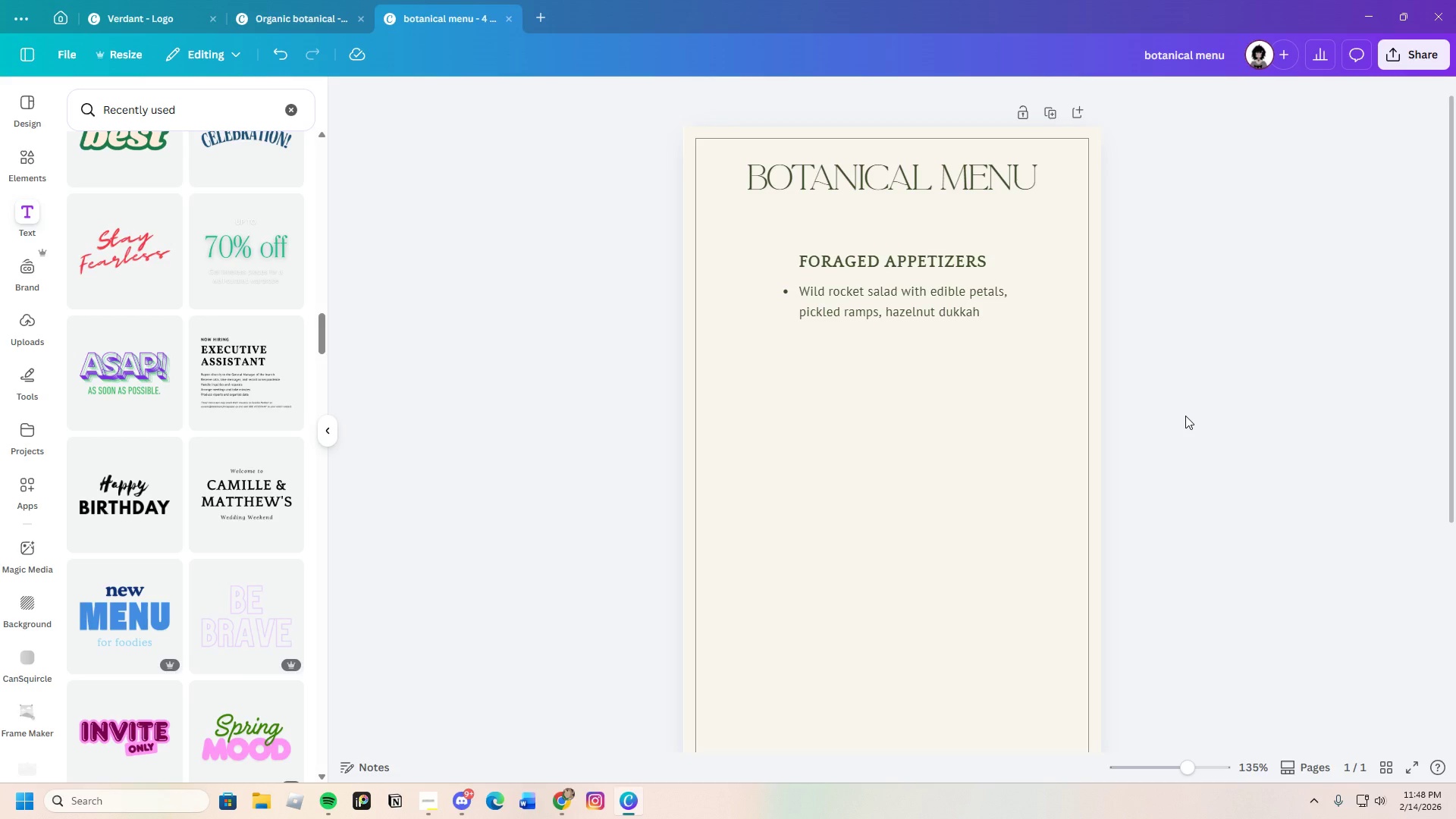 
wait(14.3)
 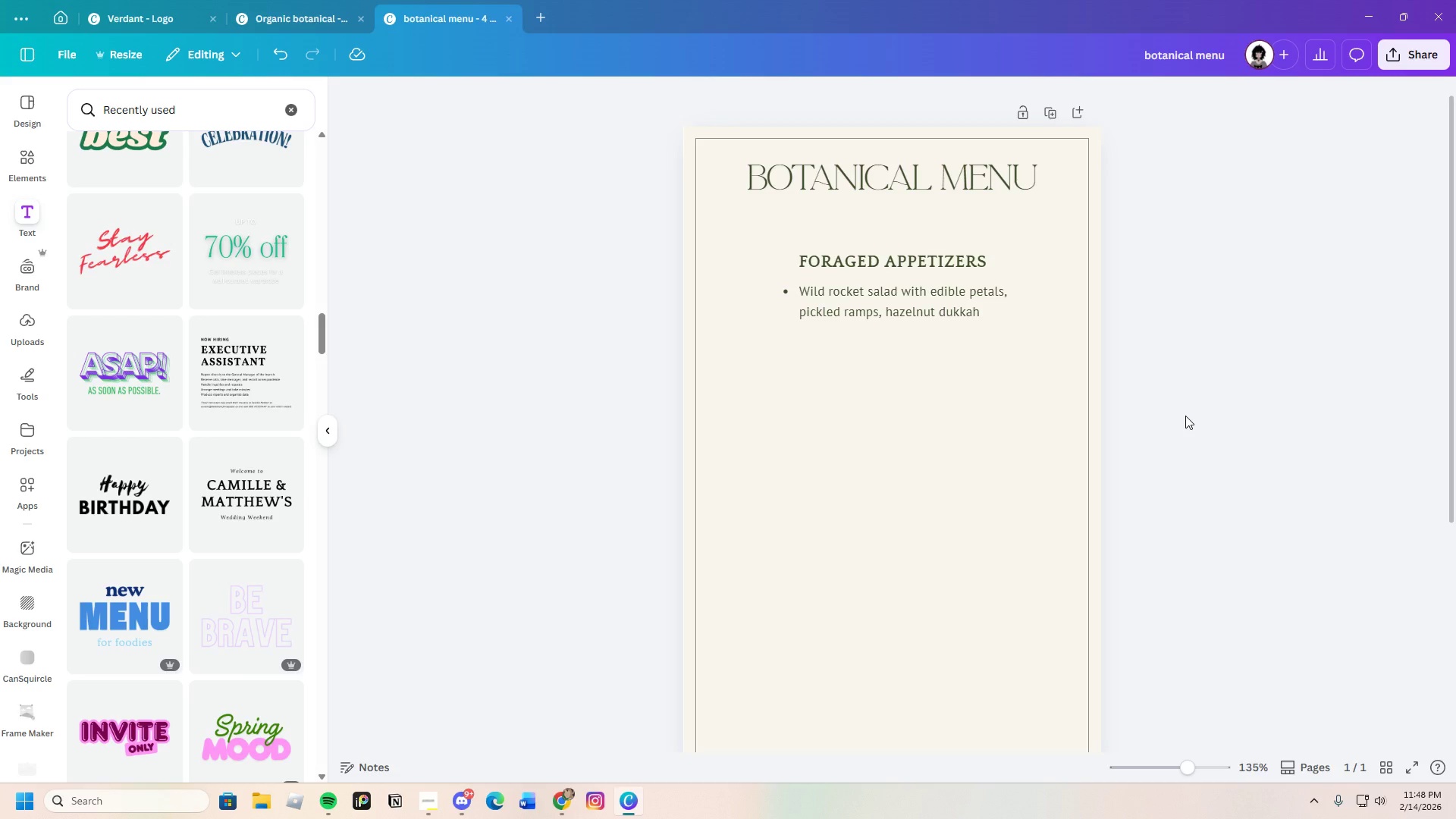 
left_click([288, 104])
 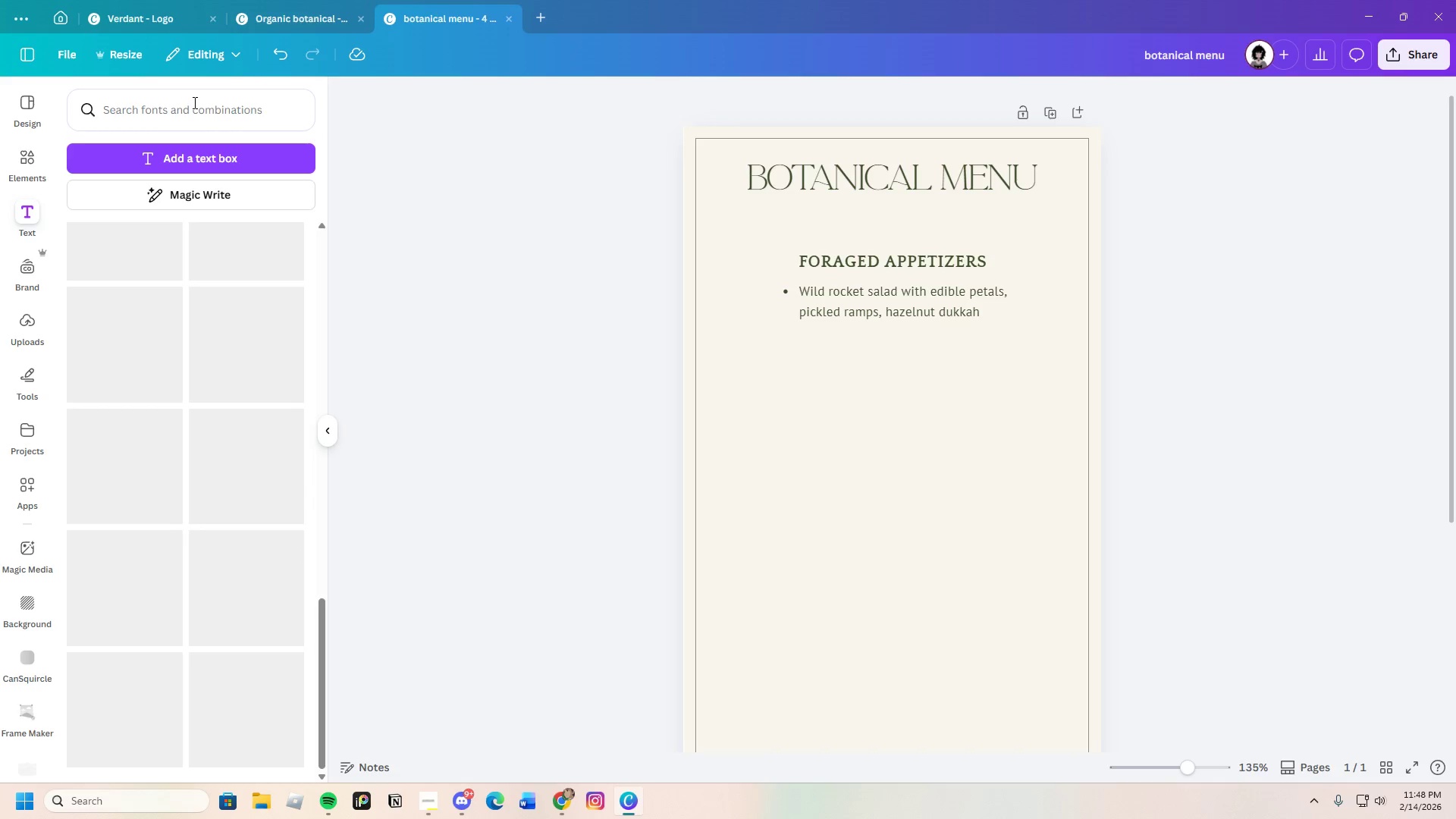 
left_click([193, 102])
 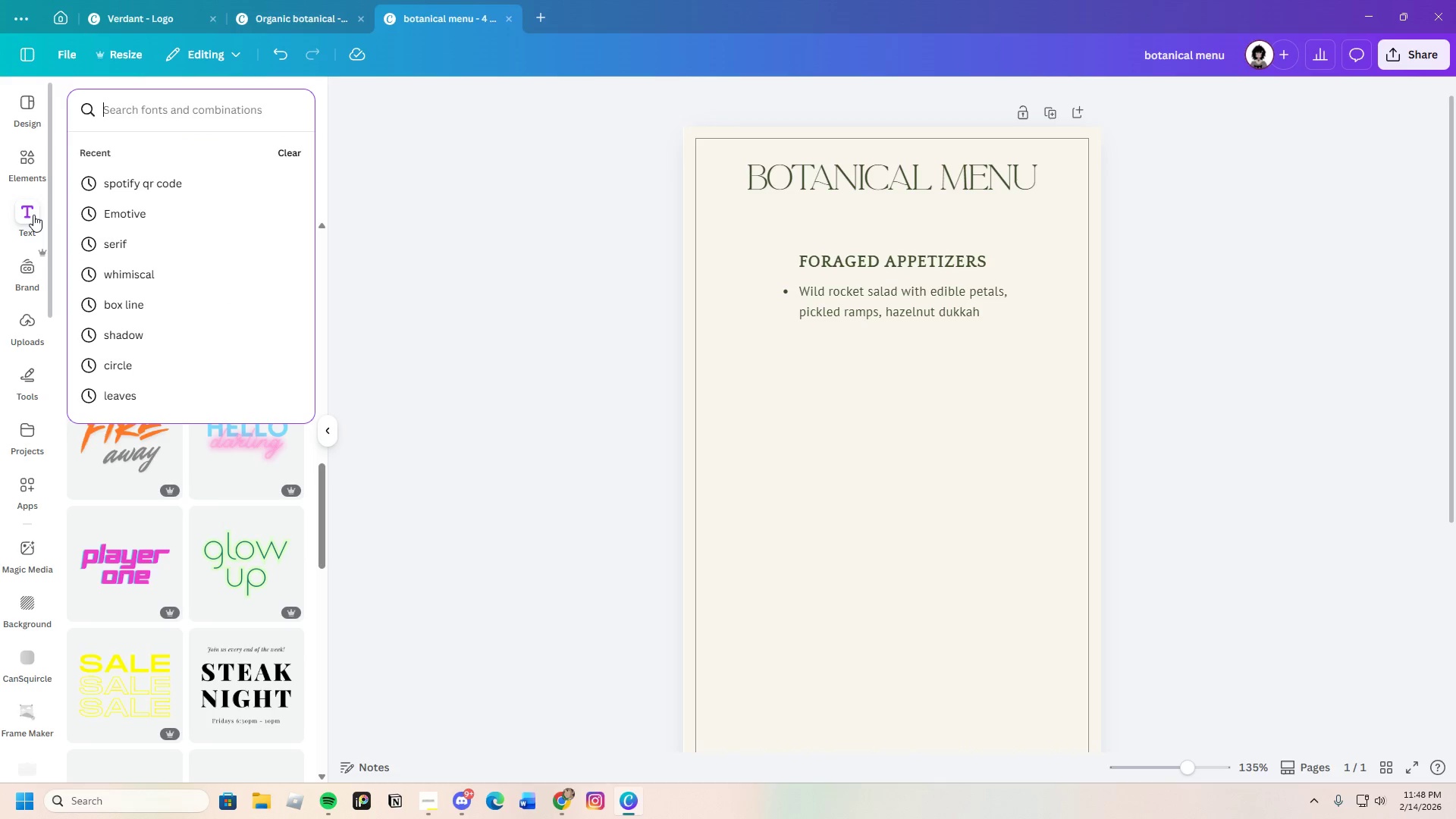 
left_click([18, 160])
 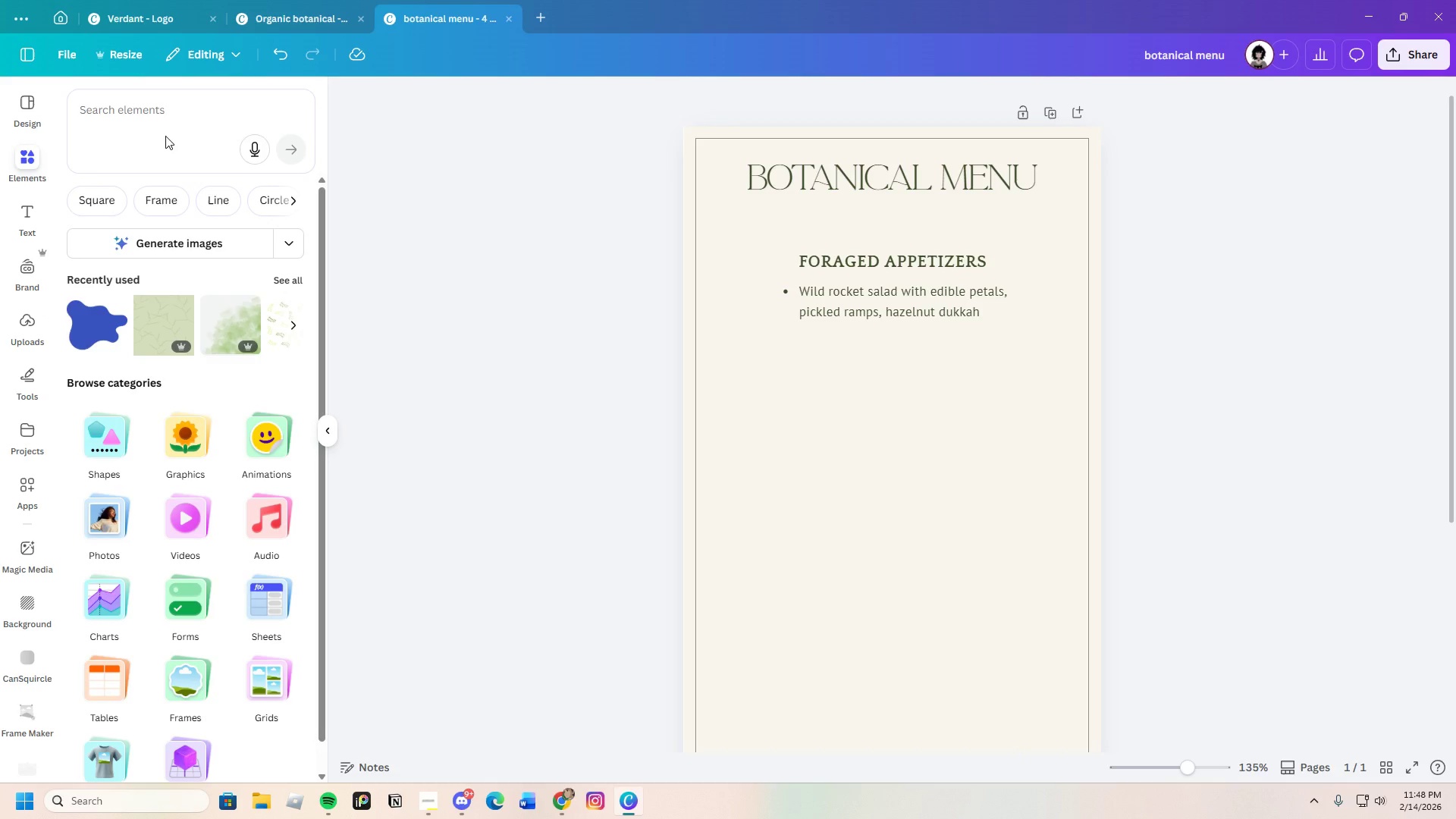 
double_click([172, 118])
 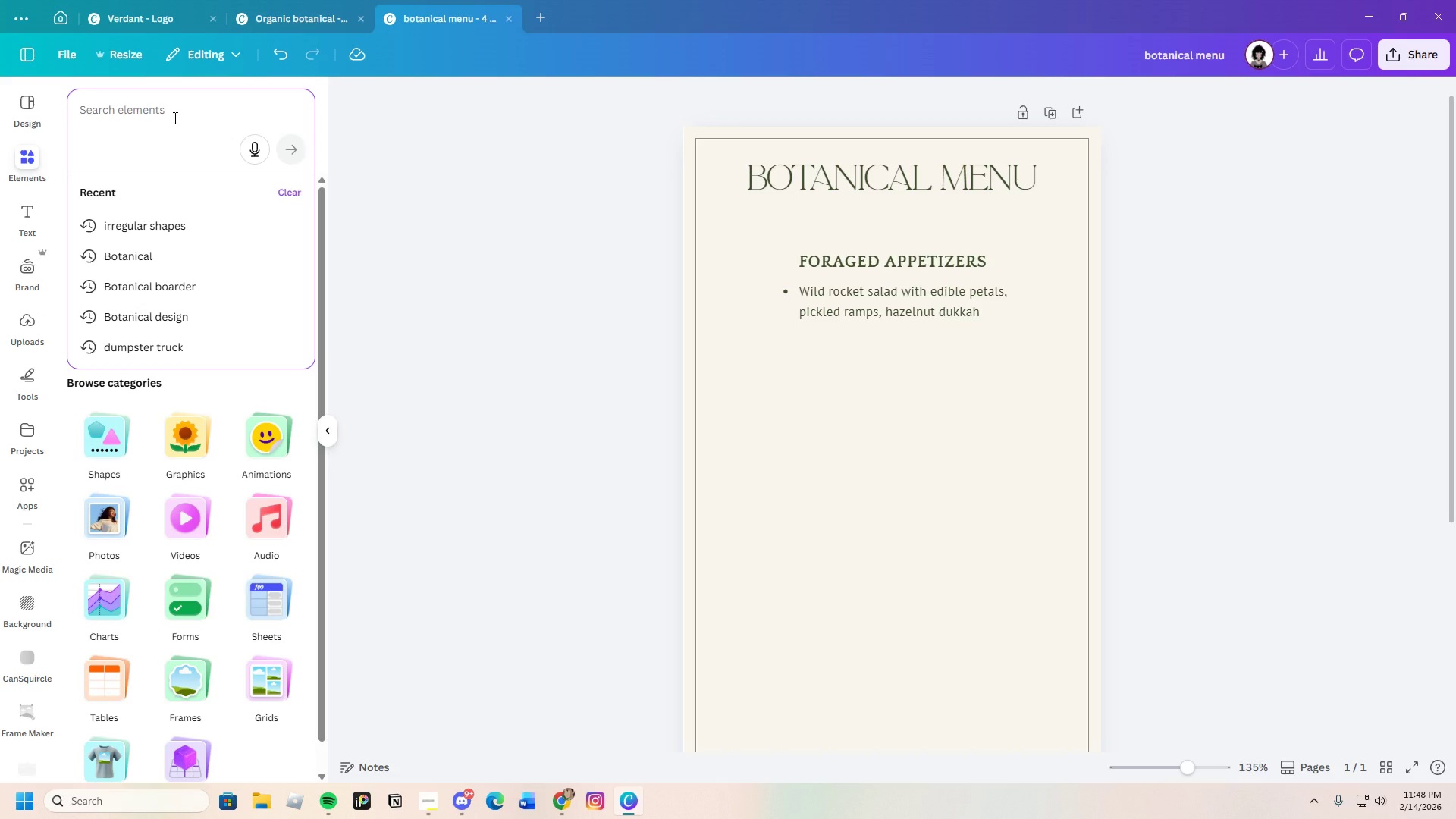 
type(petal salas)
key(Backspace)
type(d)
 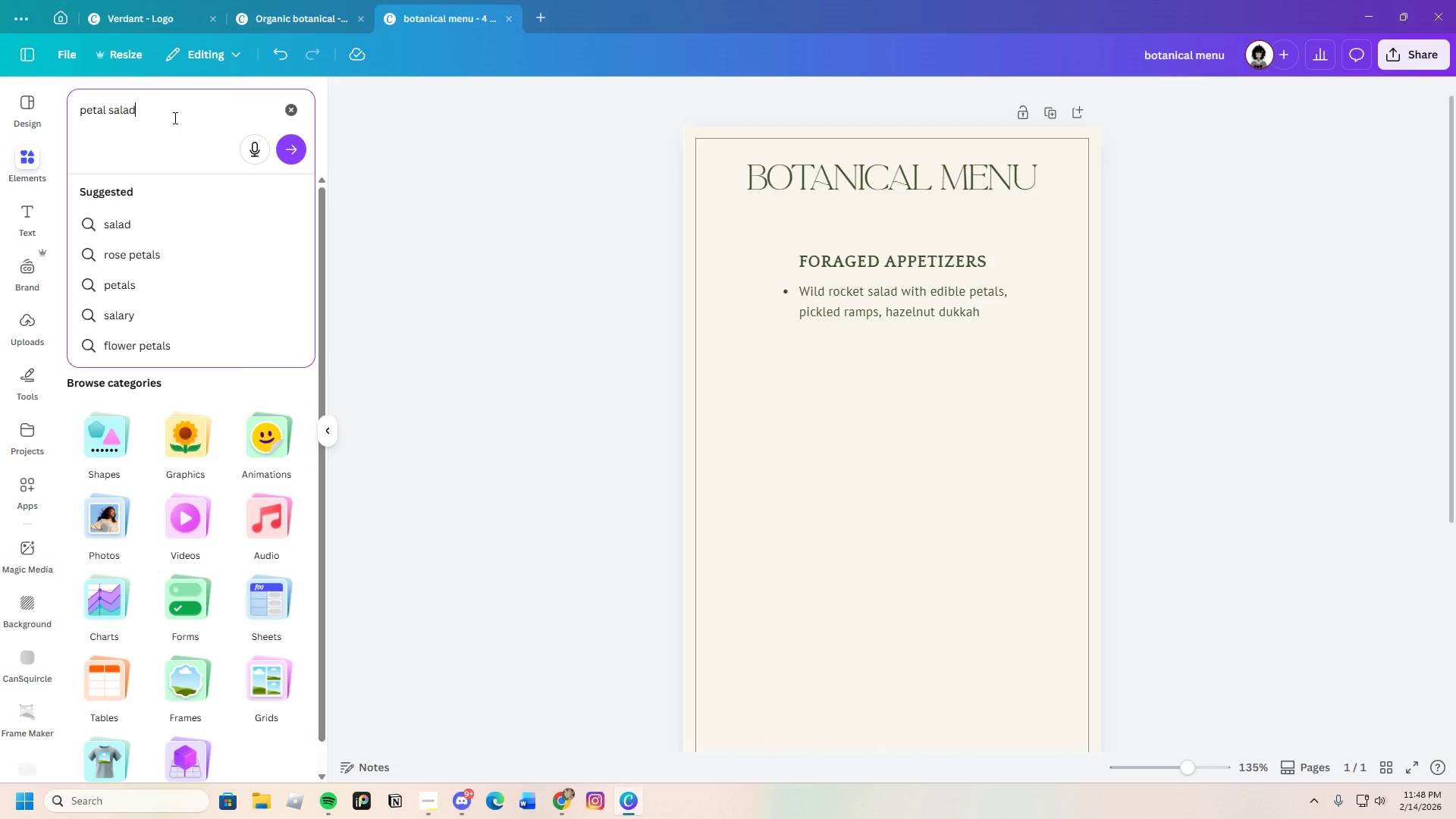 
key(Enter)
 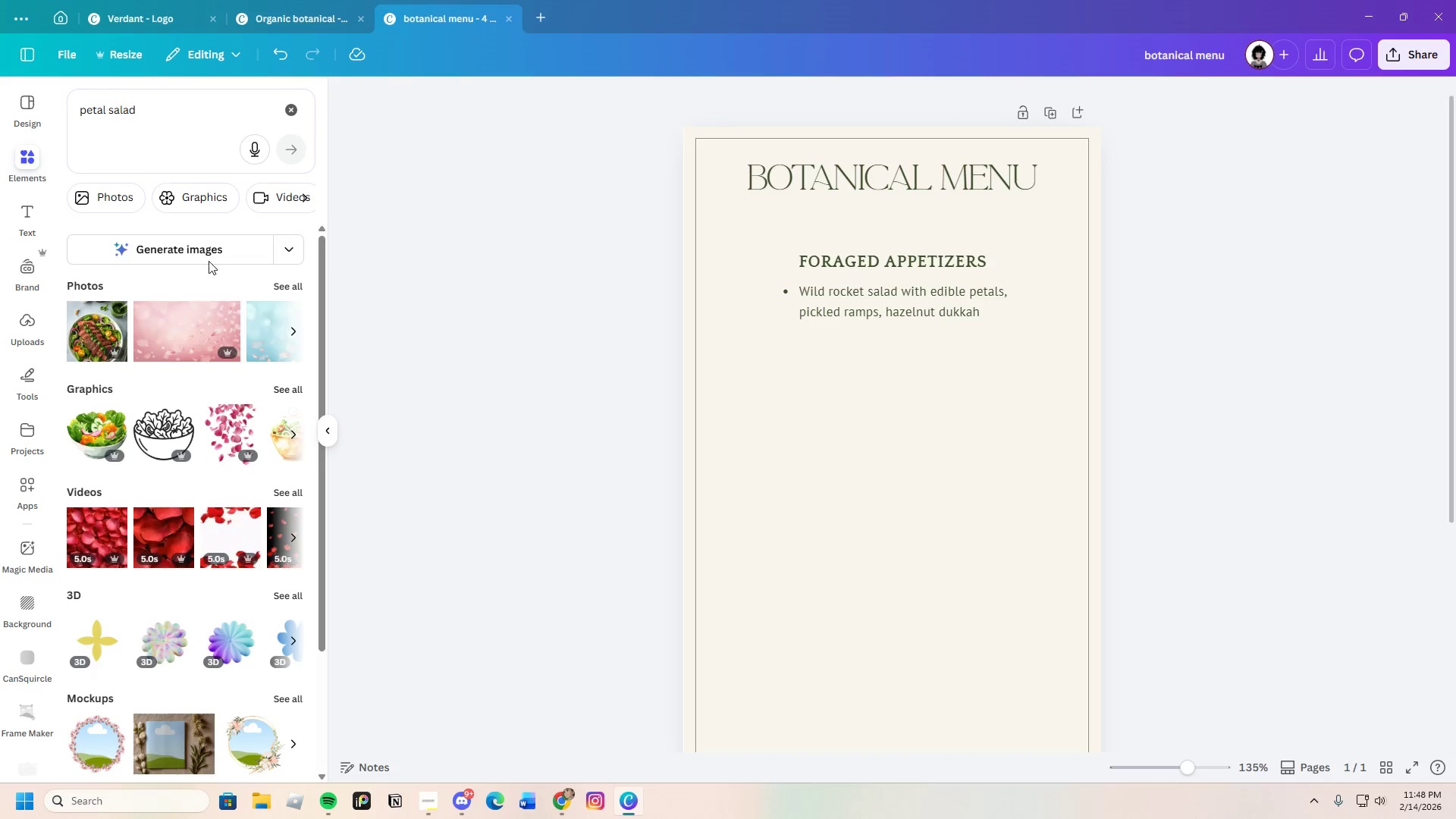 
left_click([184, 199])
 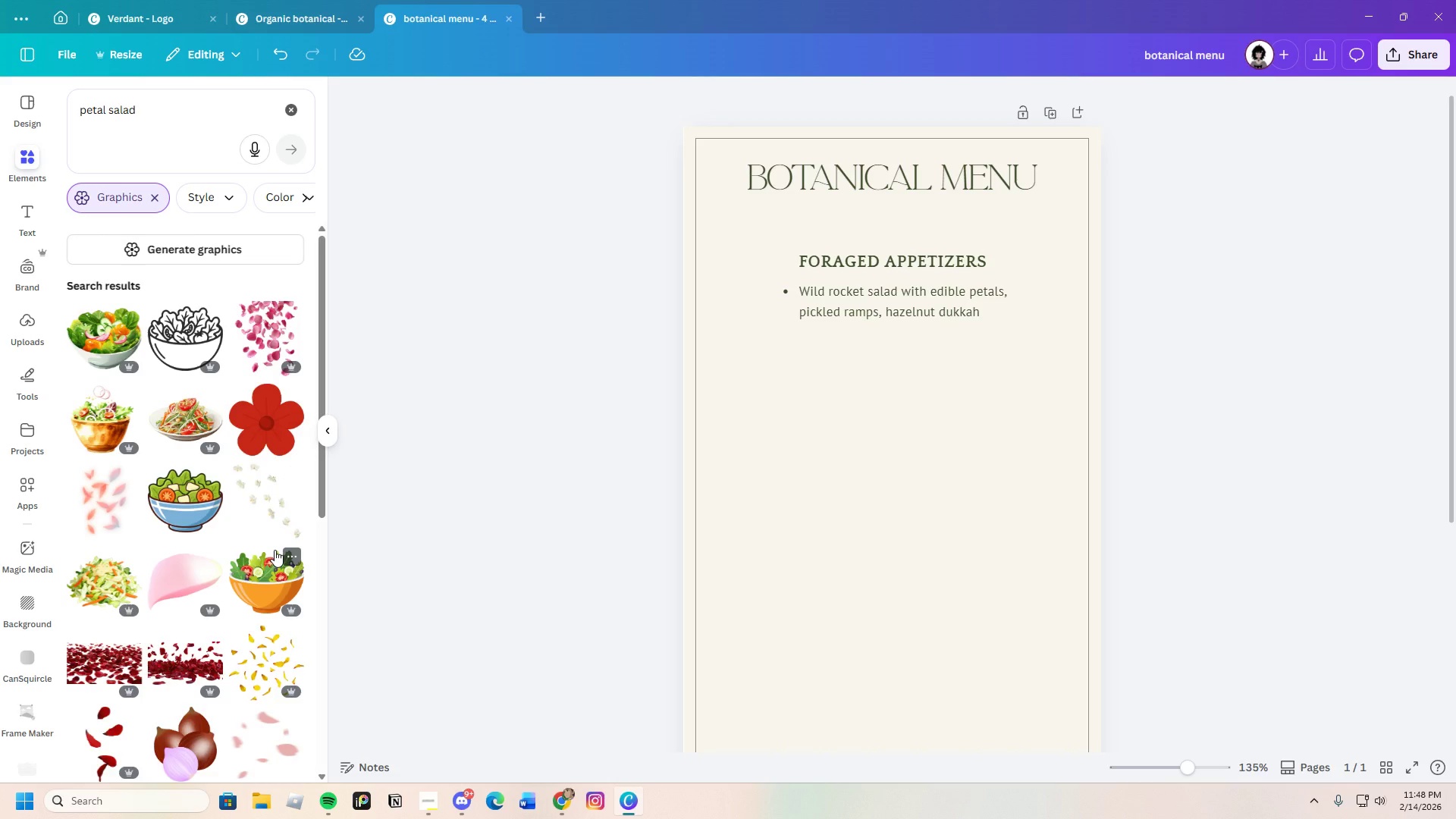 
wait(6.86)
 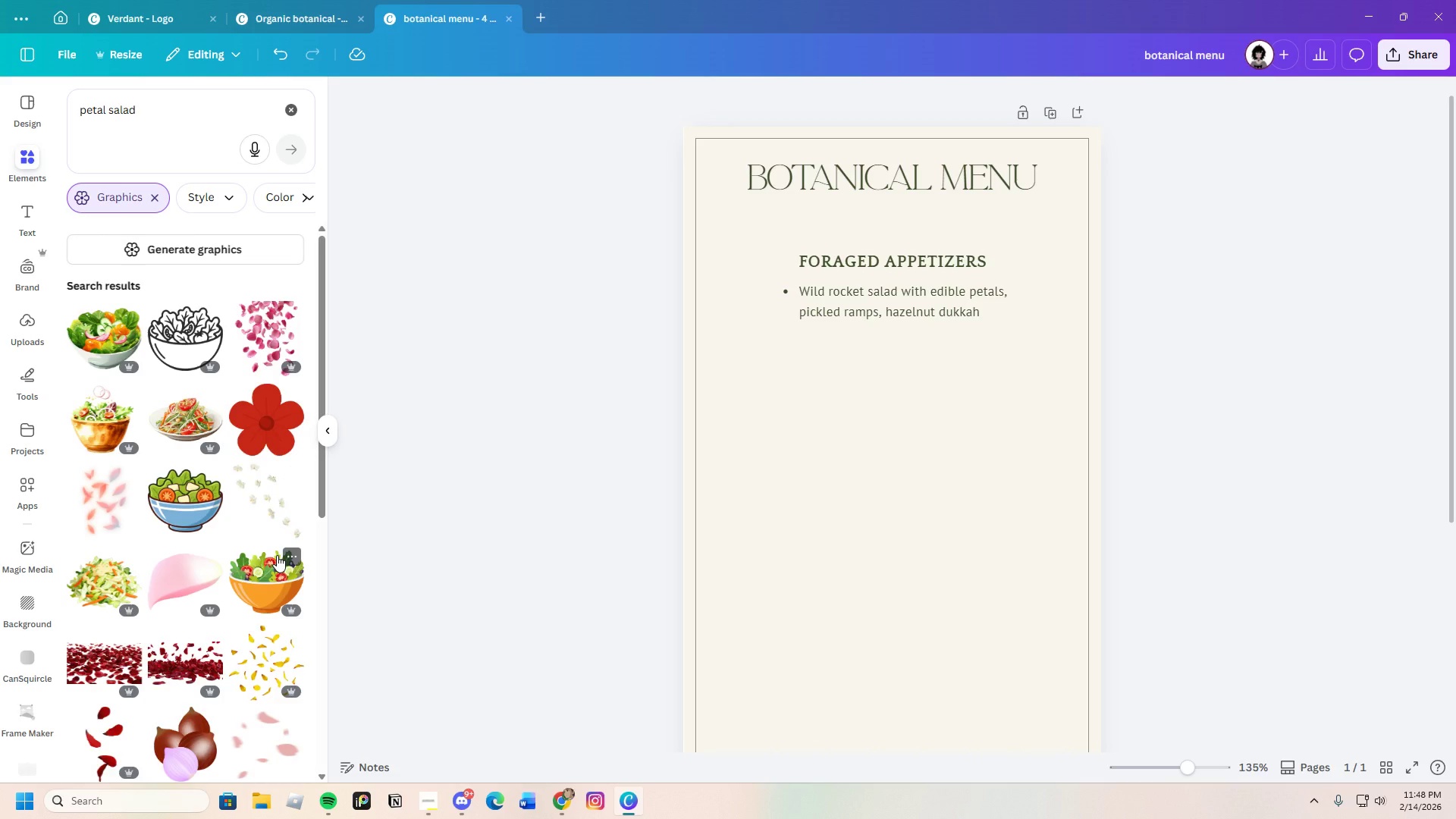 
scroll: coordinate [275, 550], scroll_direction: down, amount: 4.0
 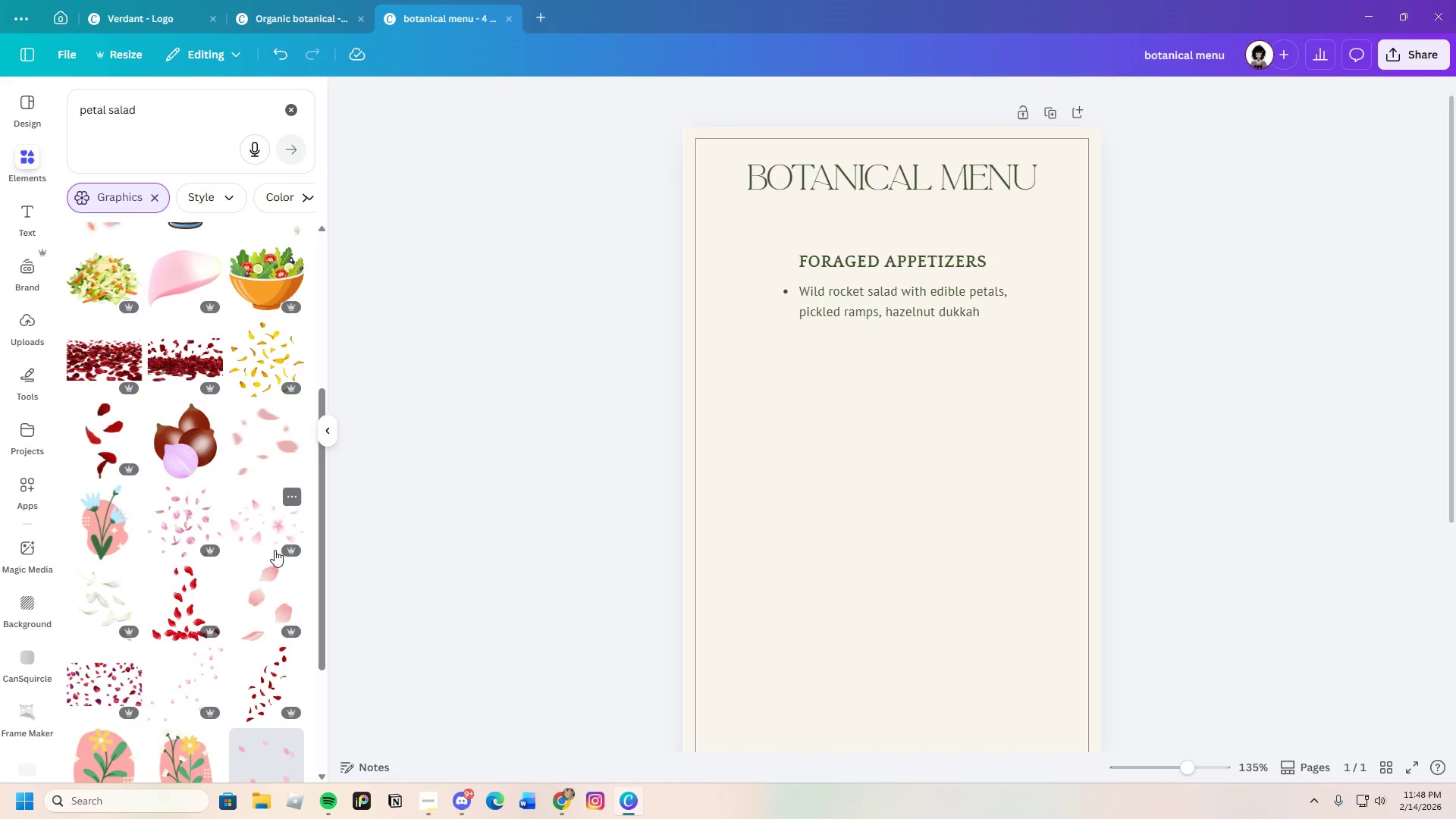 
scroll: coordinate [275, 550], scroll_direction: up, amount: 3.0
 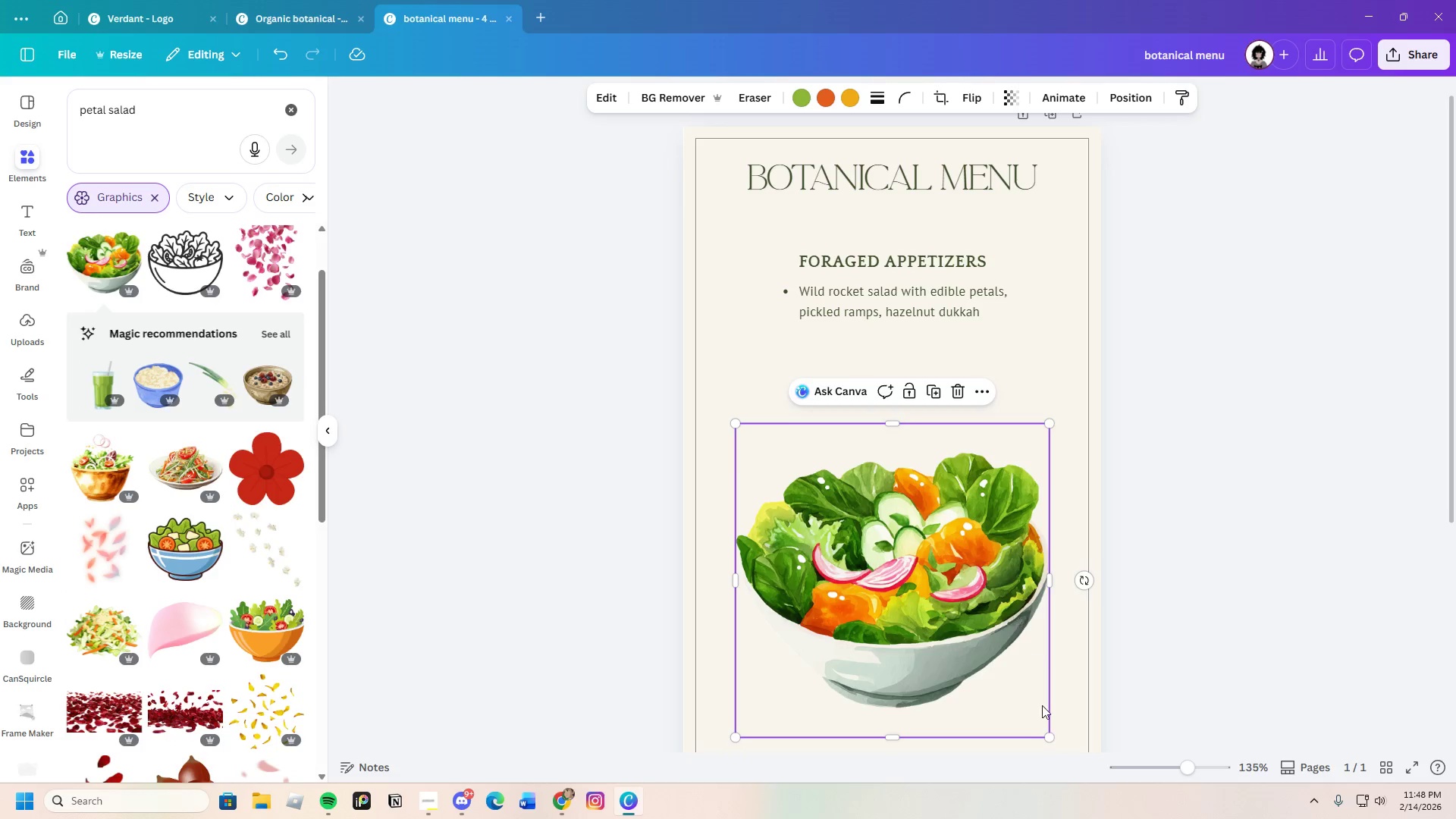 
left_click_drag(start_coordinate=[1051, 738], to_coordinate=[820, 487])
 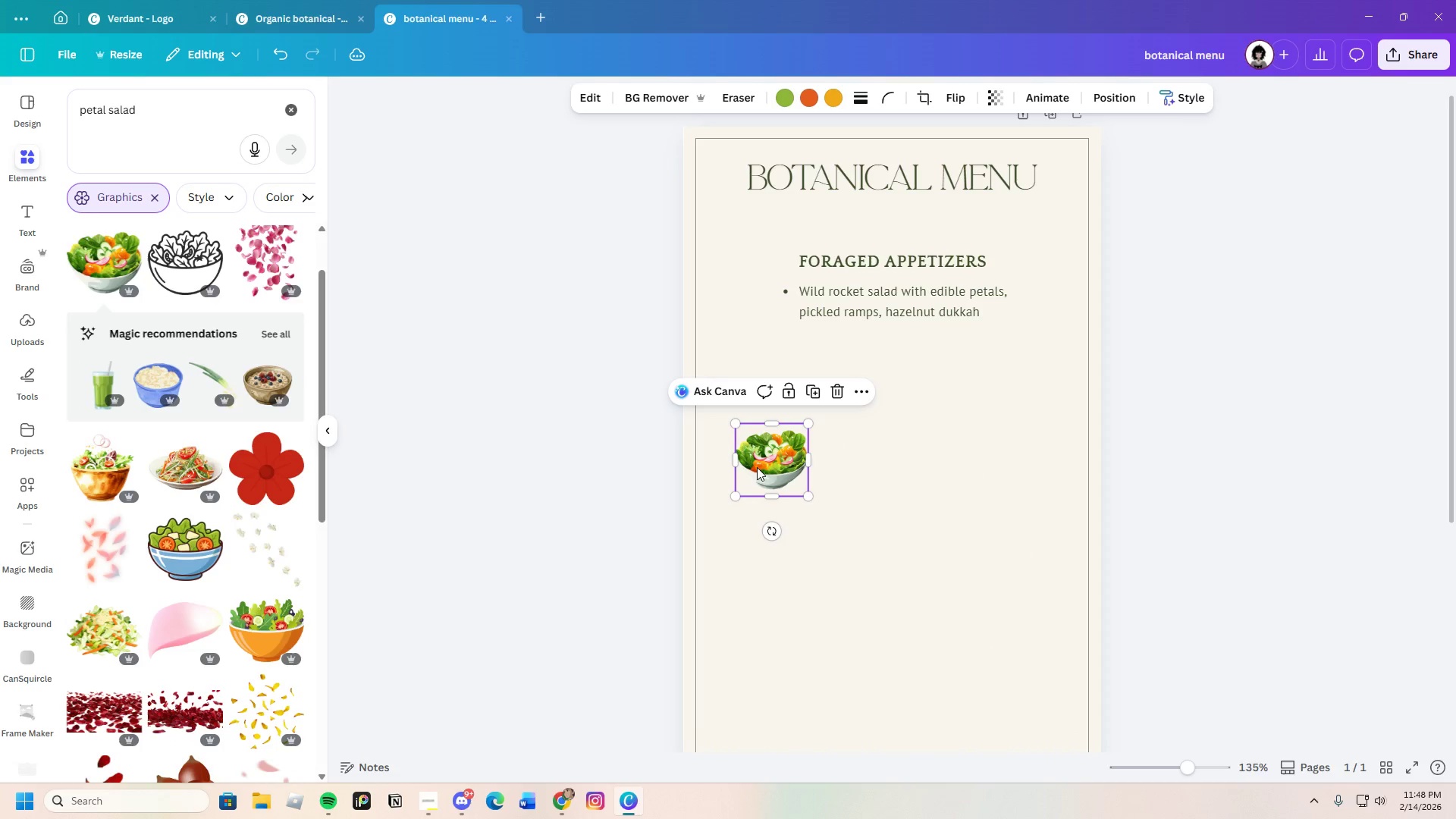 
left_click_drag(start_coordinate=[757, 467], to_coordinate=[1033, 310])
 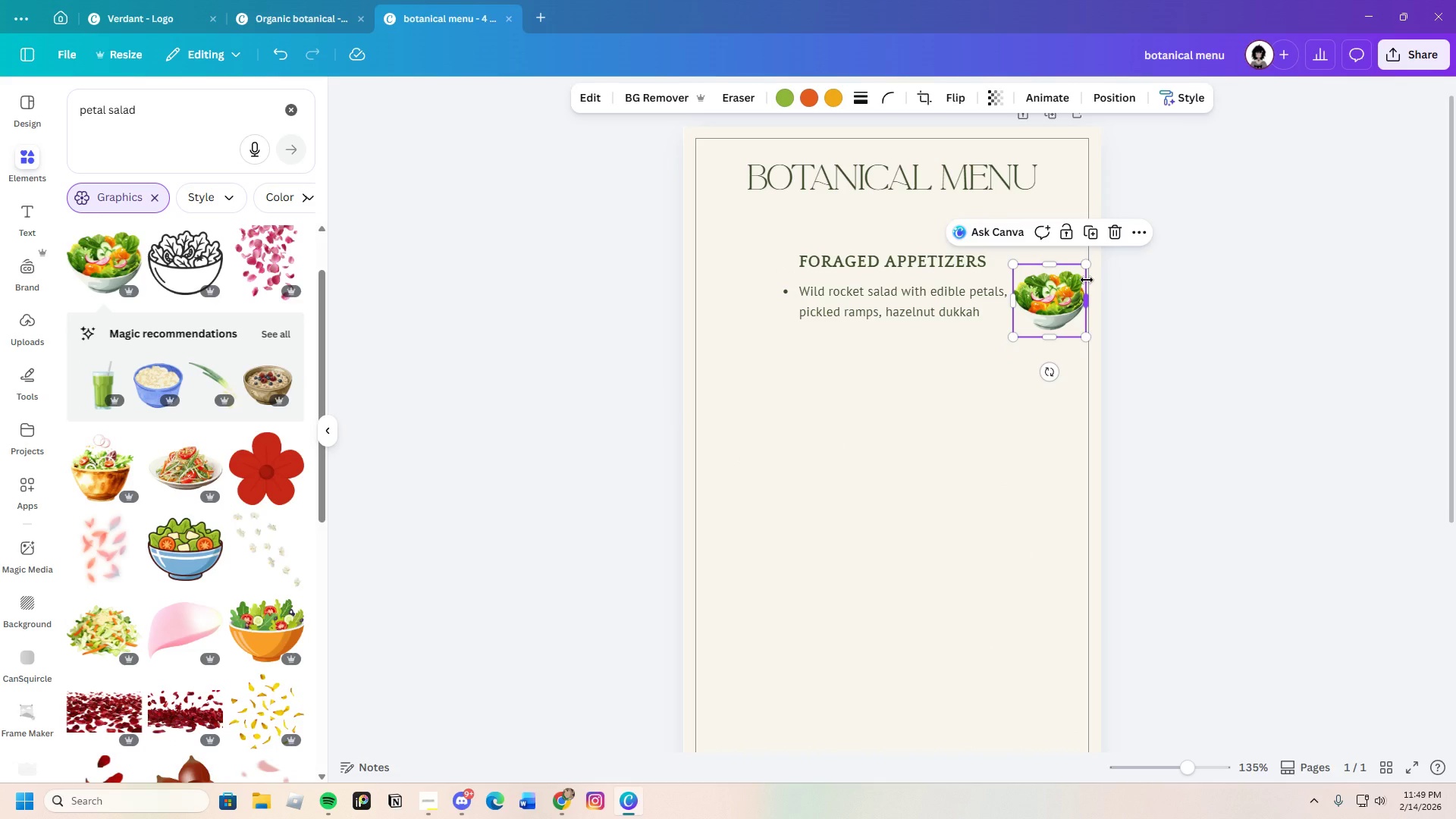 
wait(9.97)
 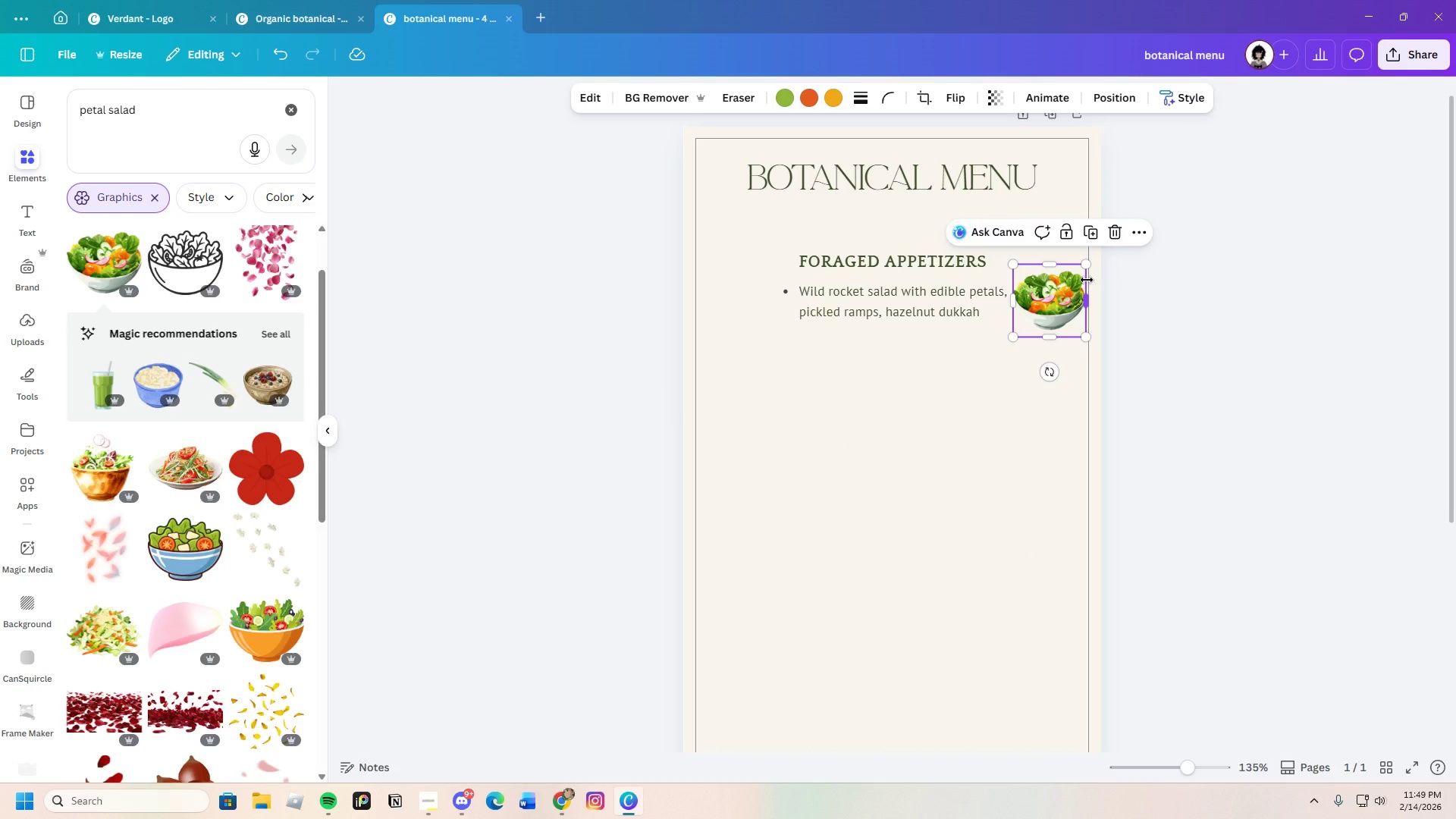 
left_click([1118, 241])
 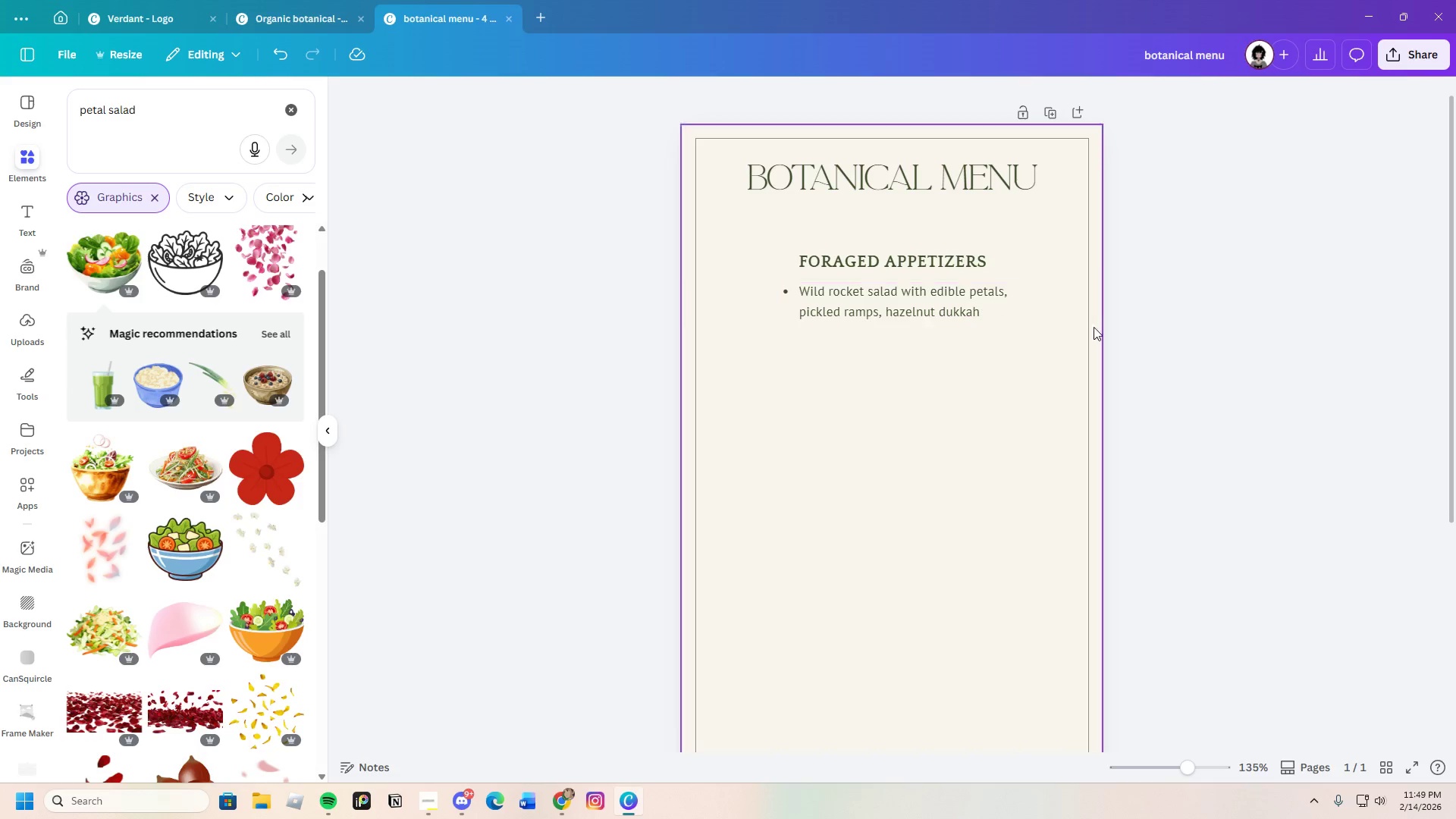 
left_click([1160, 329])
 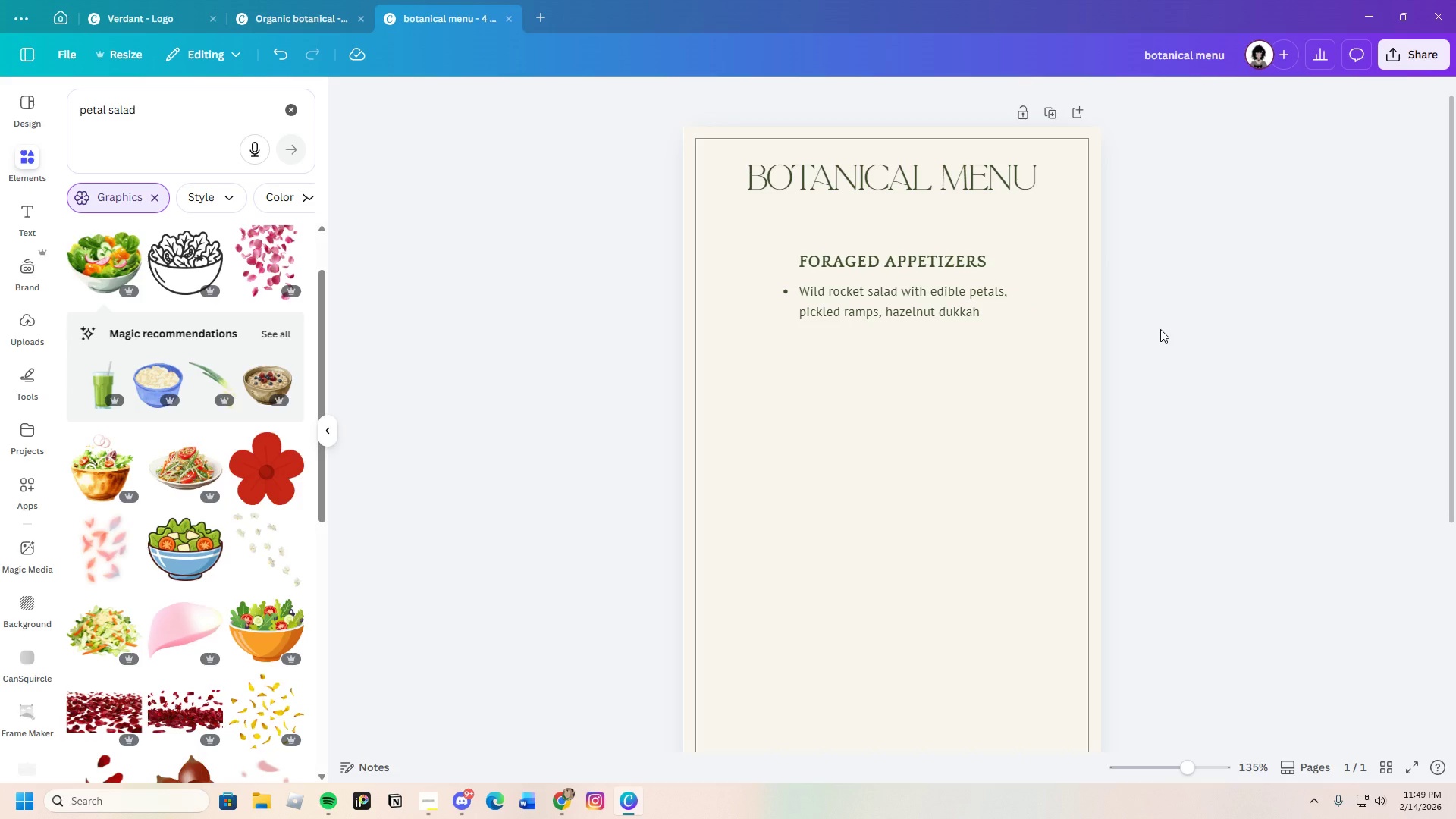 
wait(34.19)
 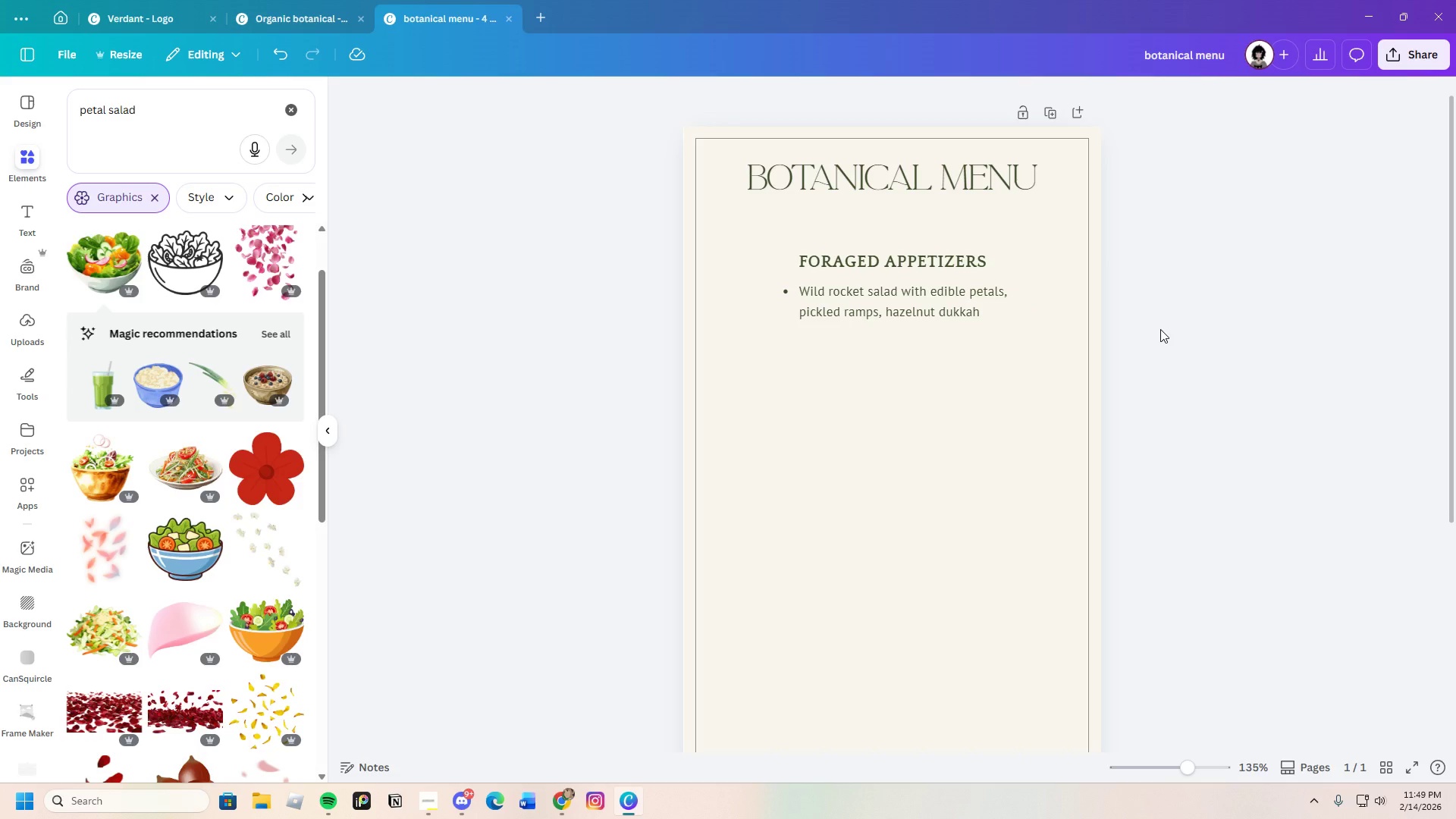 
left_click([920, 306])
 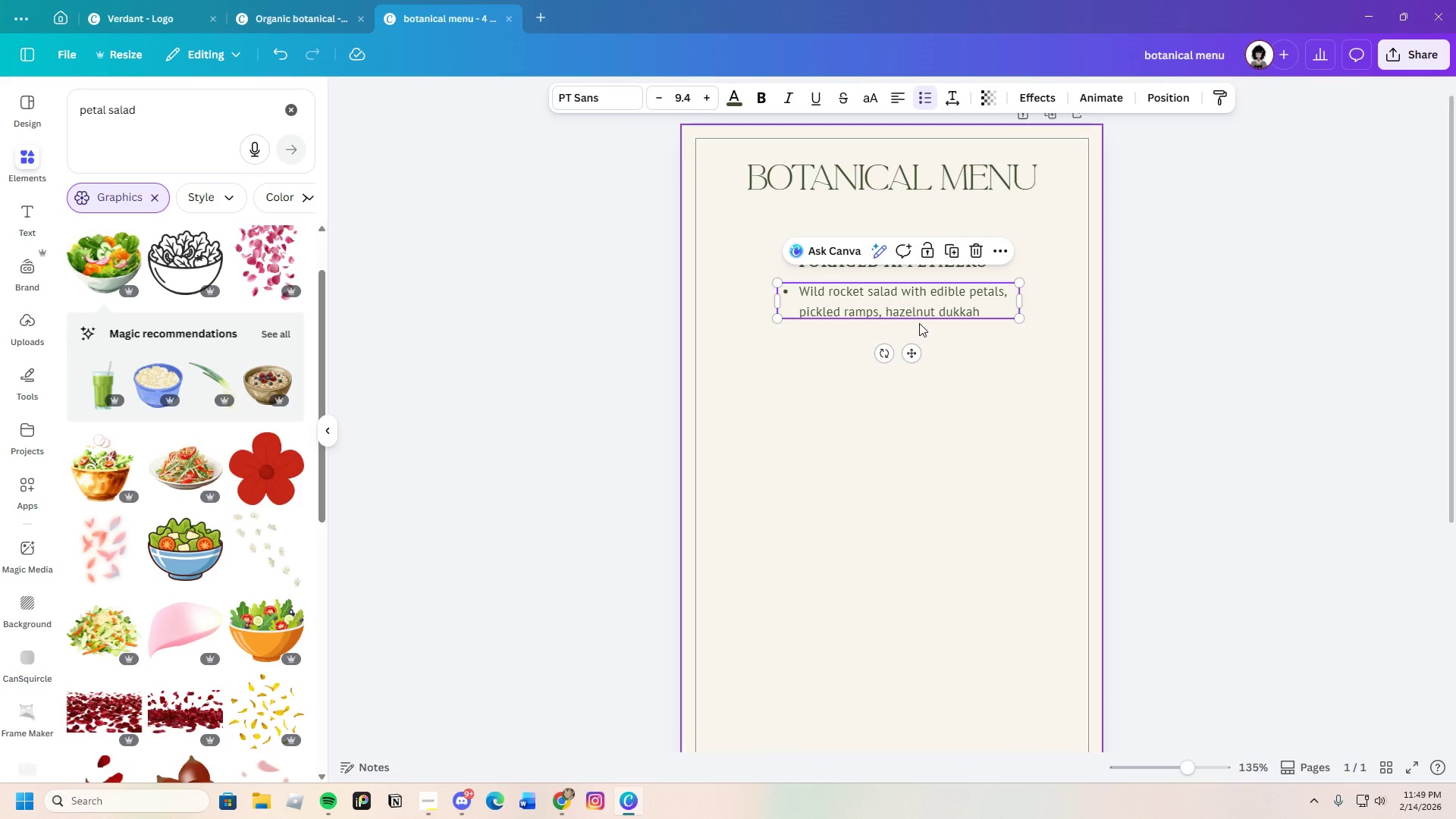 
wait(8.81)
 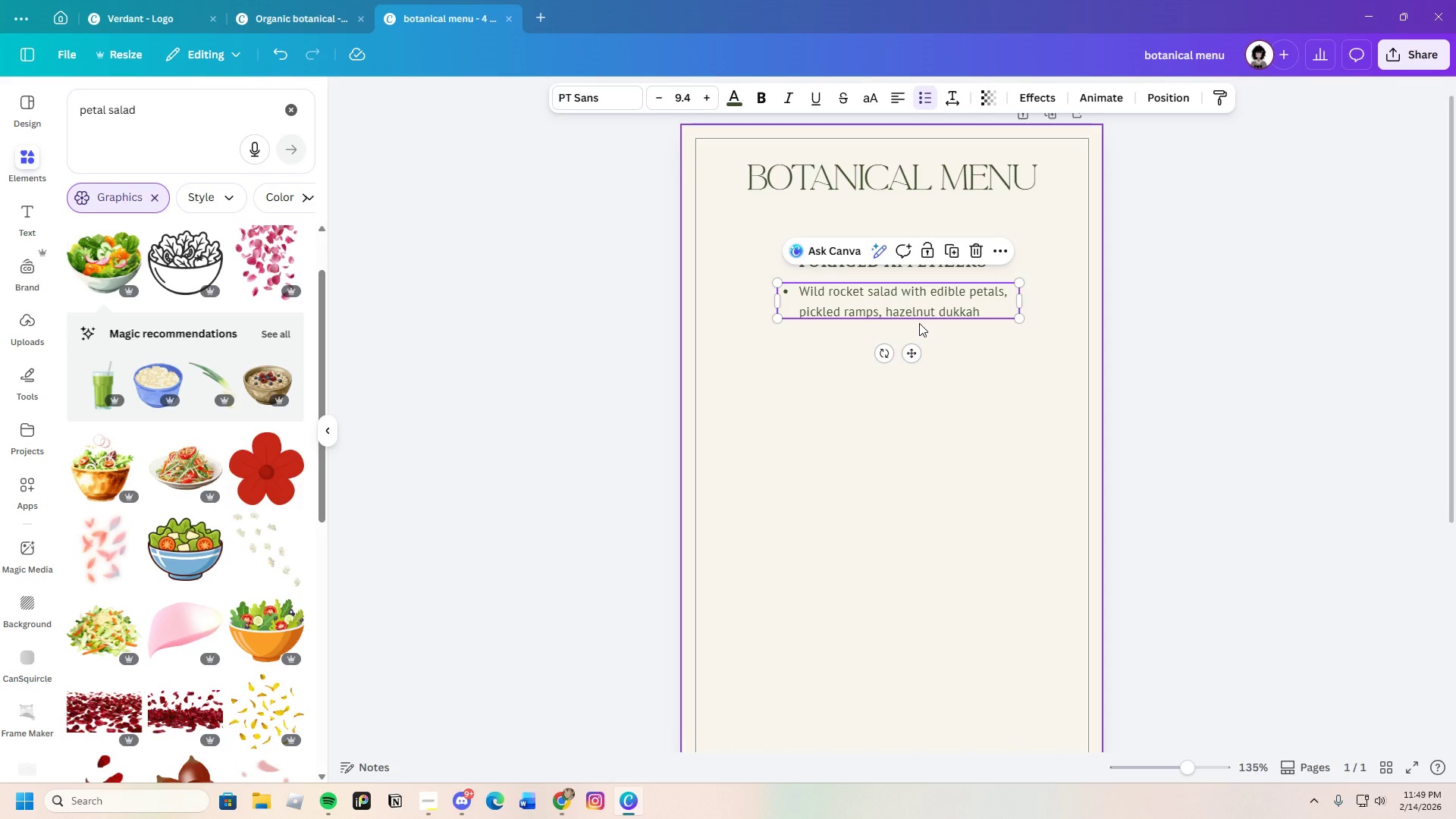 
key(Control+C)
 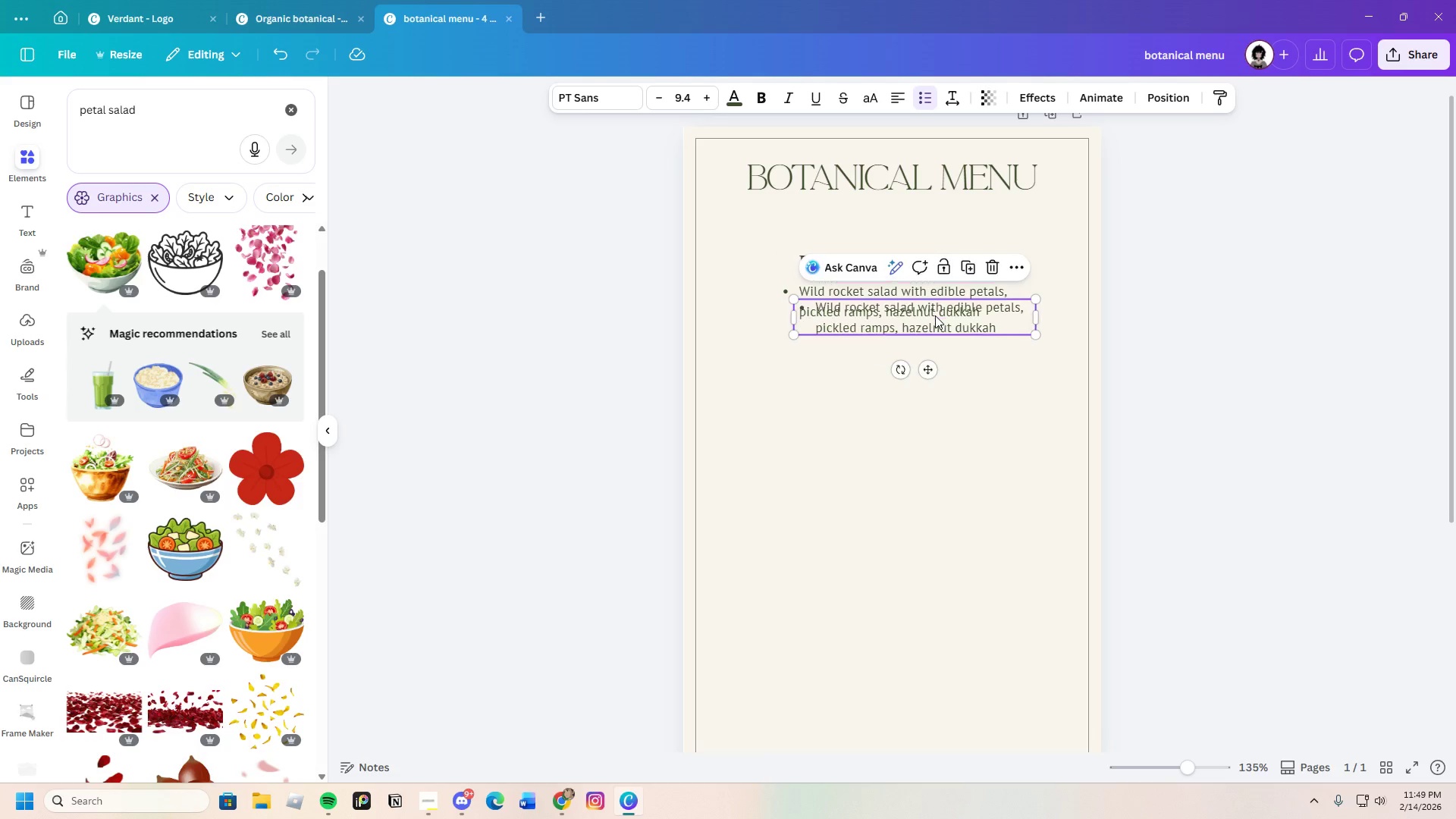 
key(Control+V)
 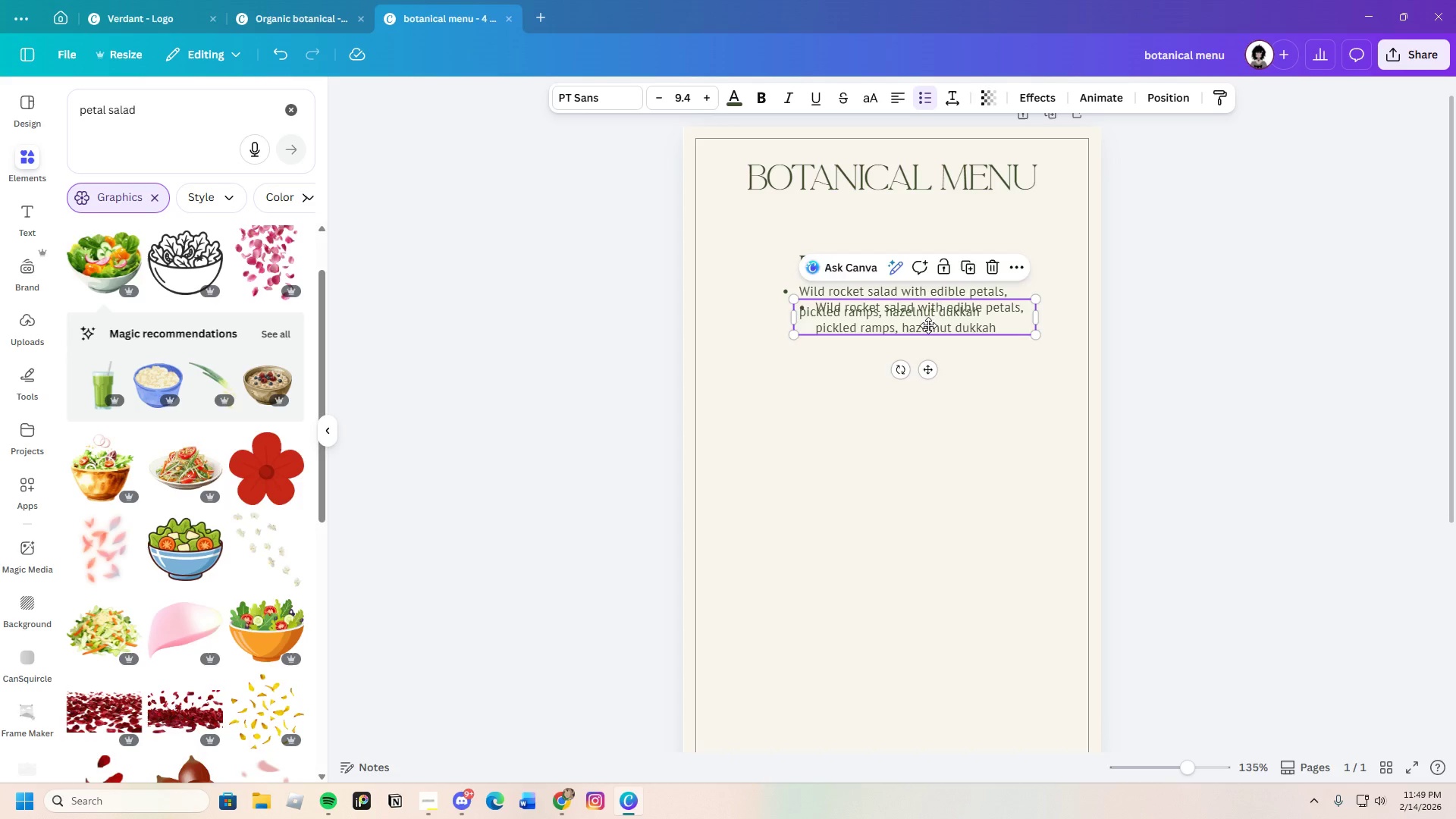 
left_click_drag(start_coordinate=[935, 315], to_coordinate=[923, 350])
 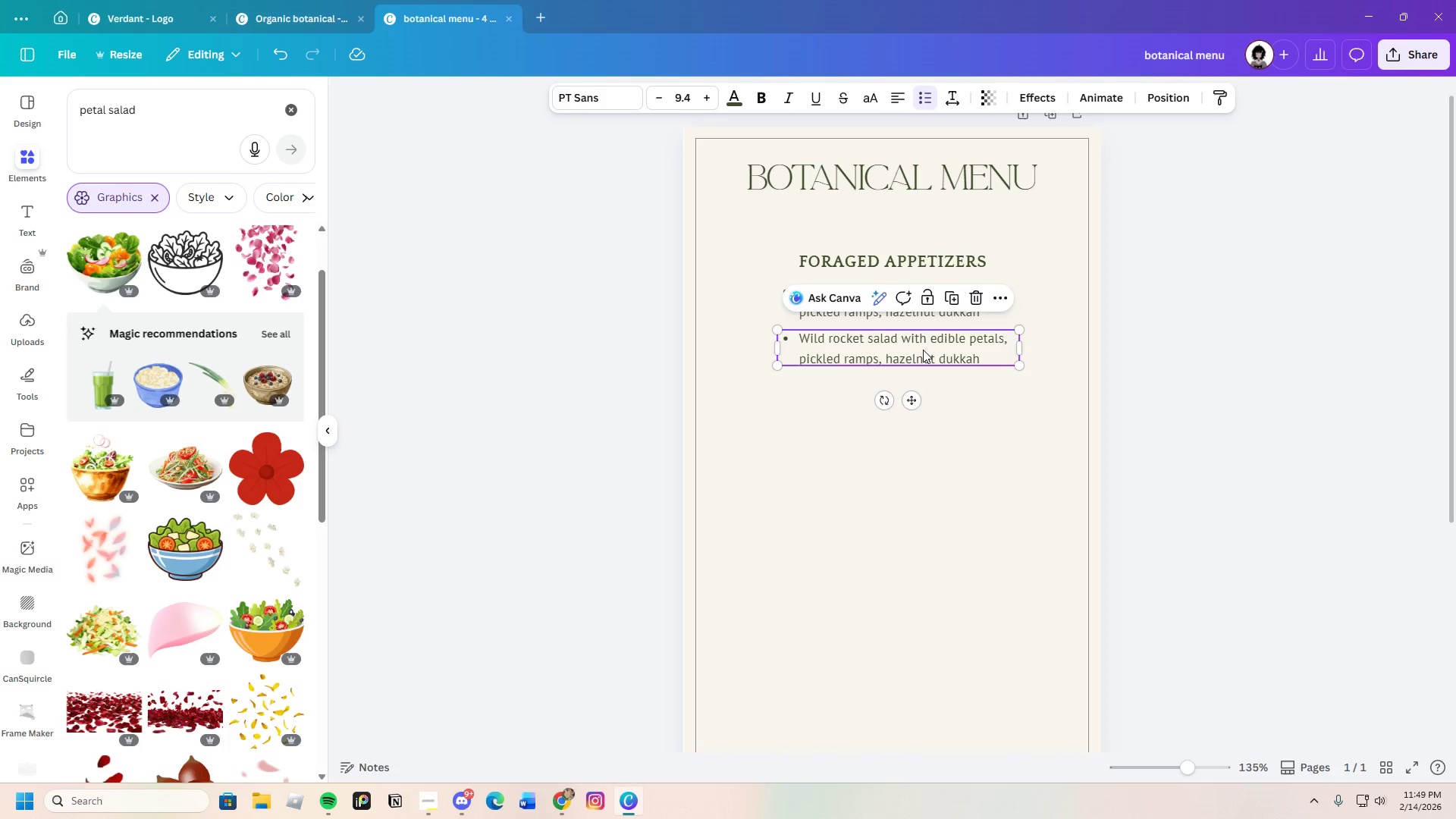 
left_click([923, 350])
 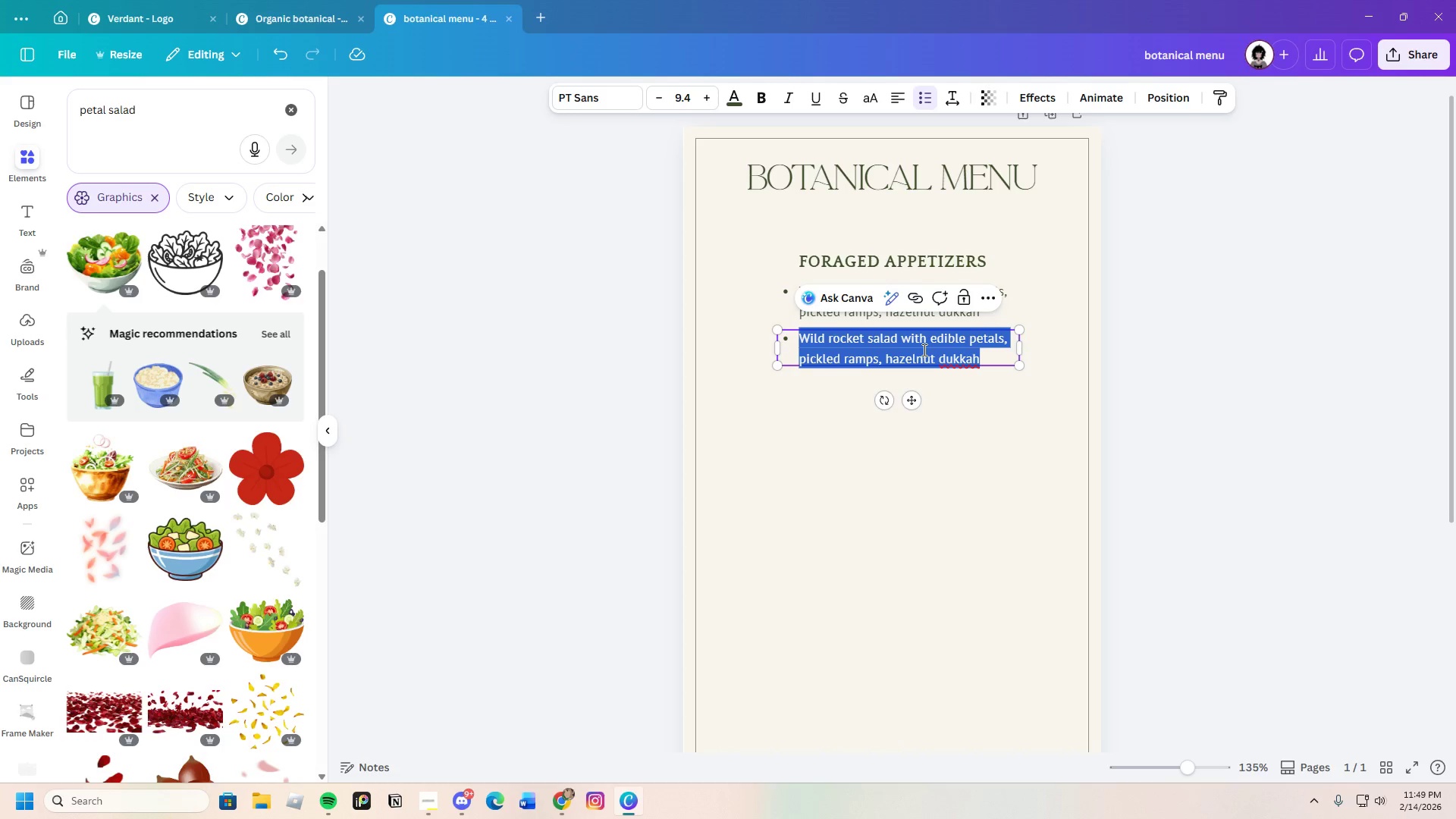 
key(Backspace)
type(Edelflower)
 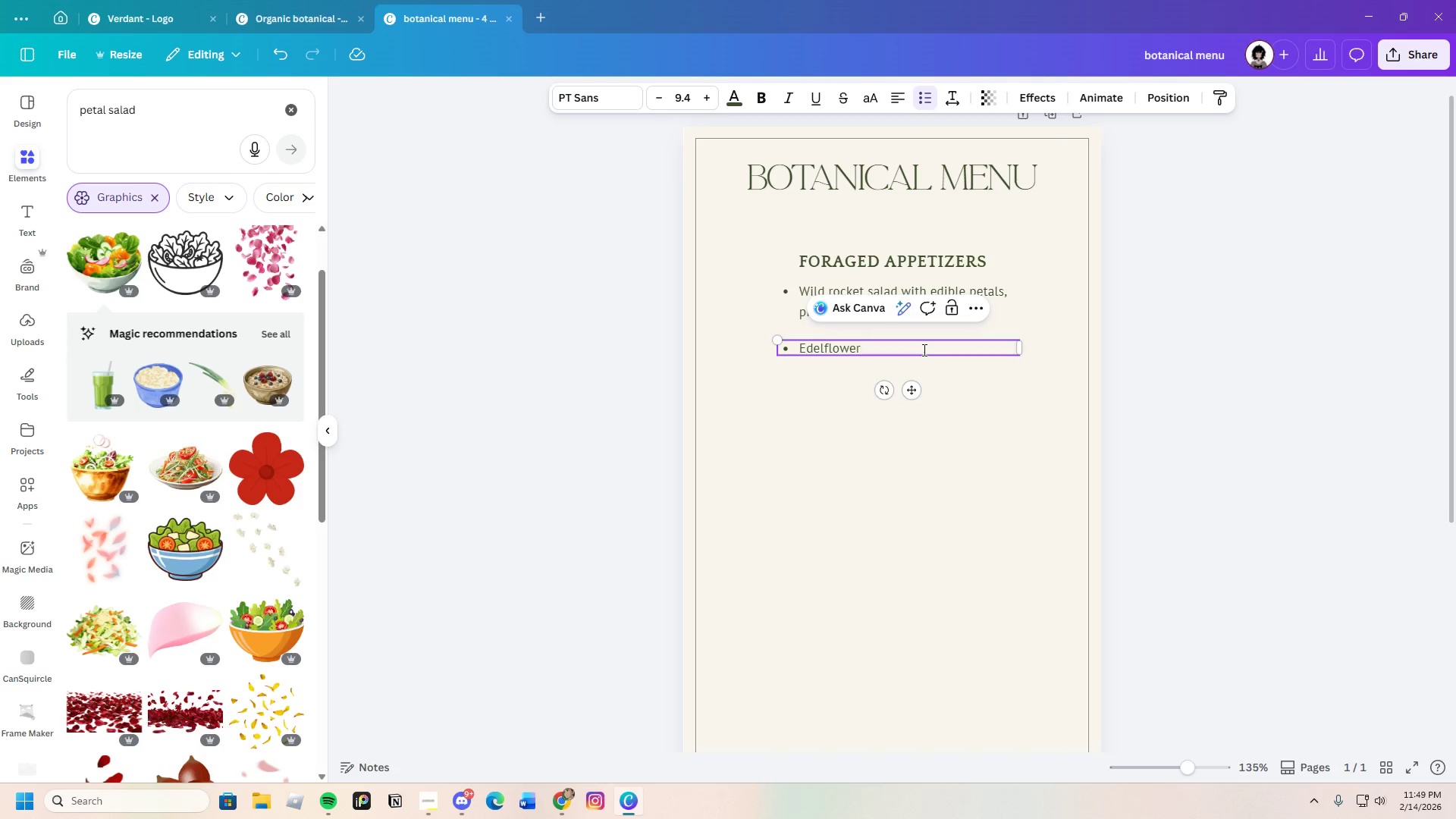 
left_click([826, 348])
 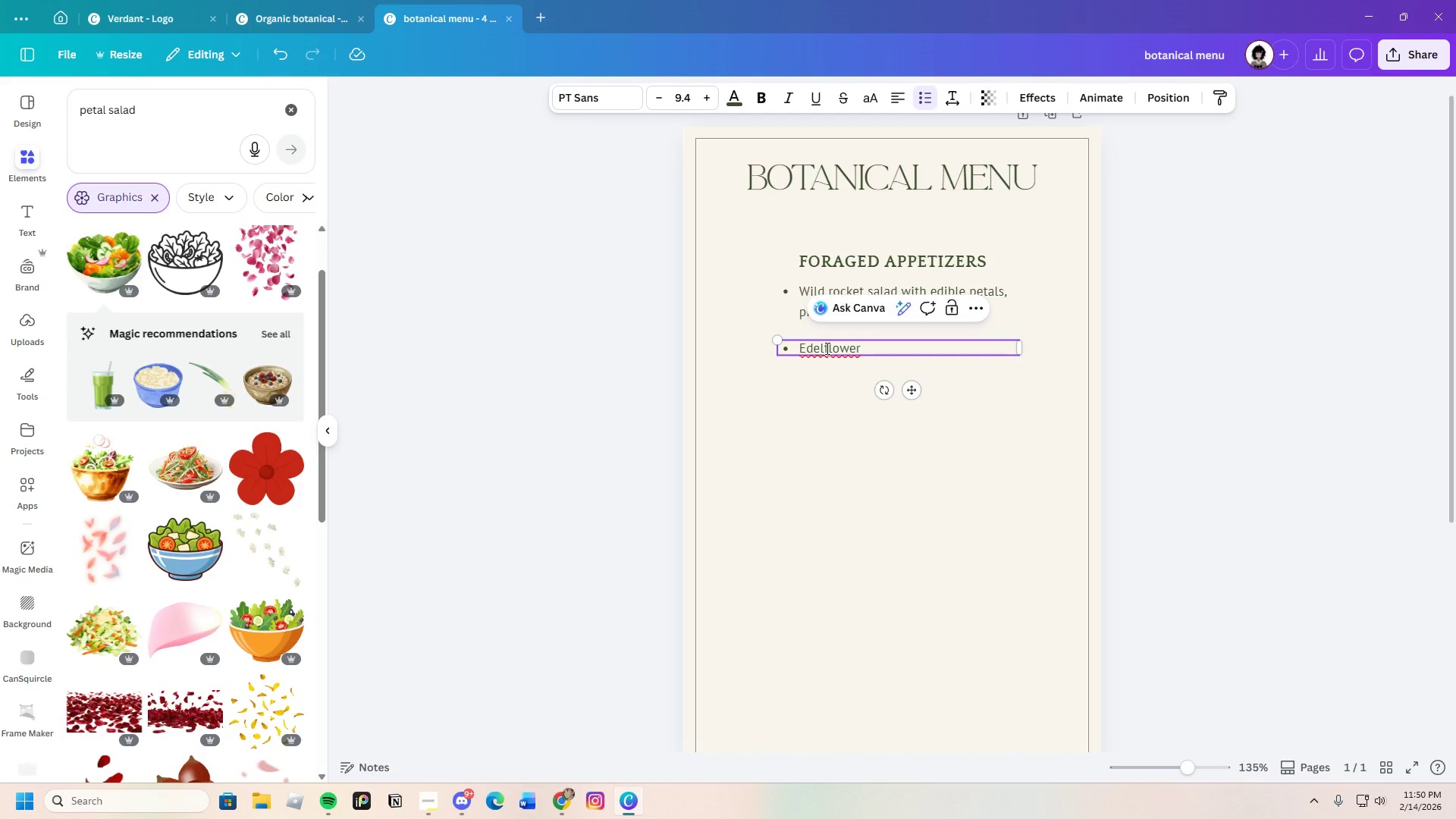 
key(Backspace)
 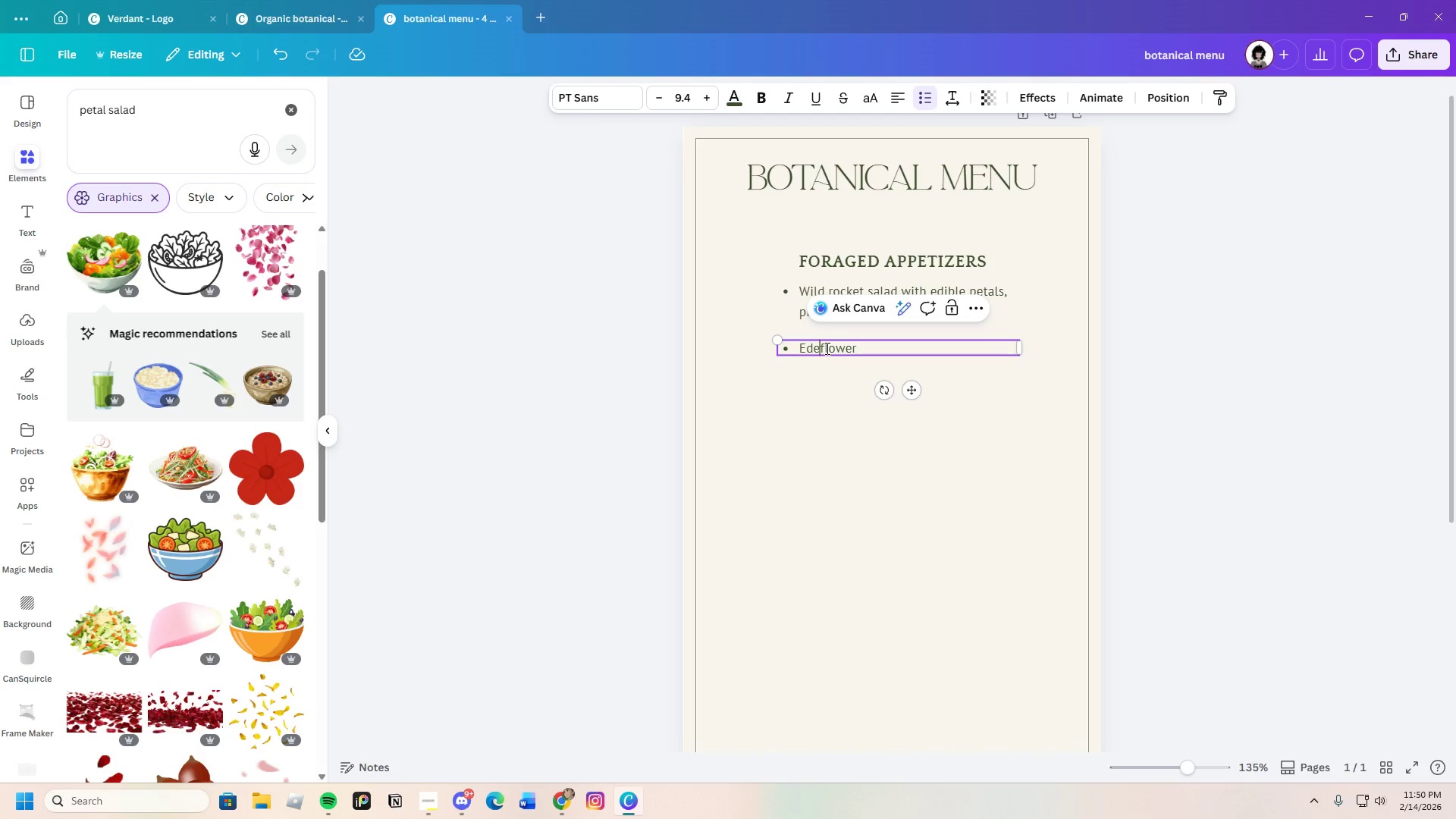 
key(R)
 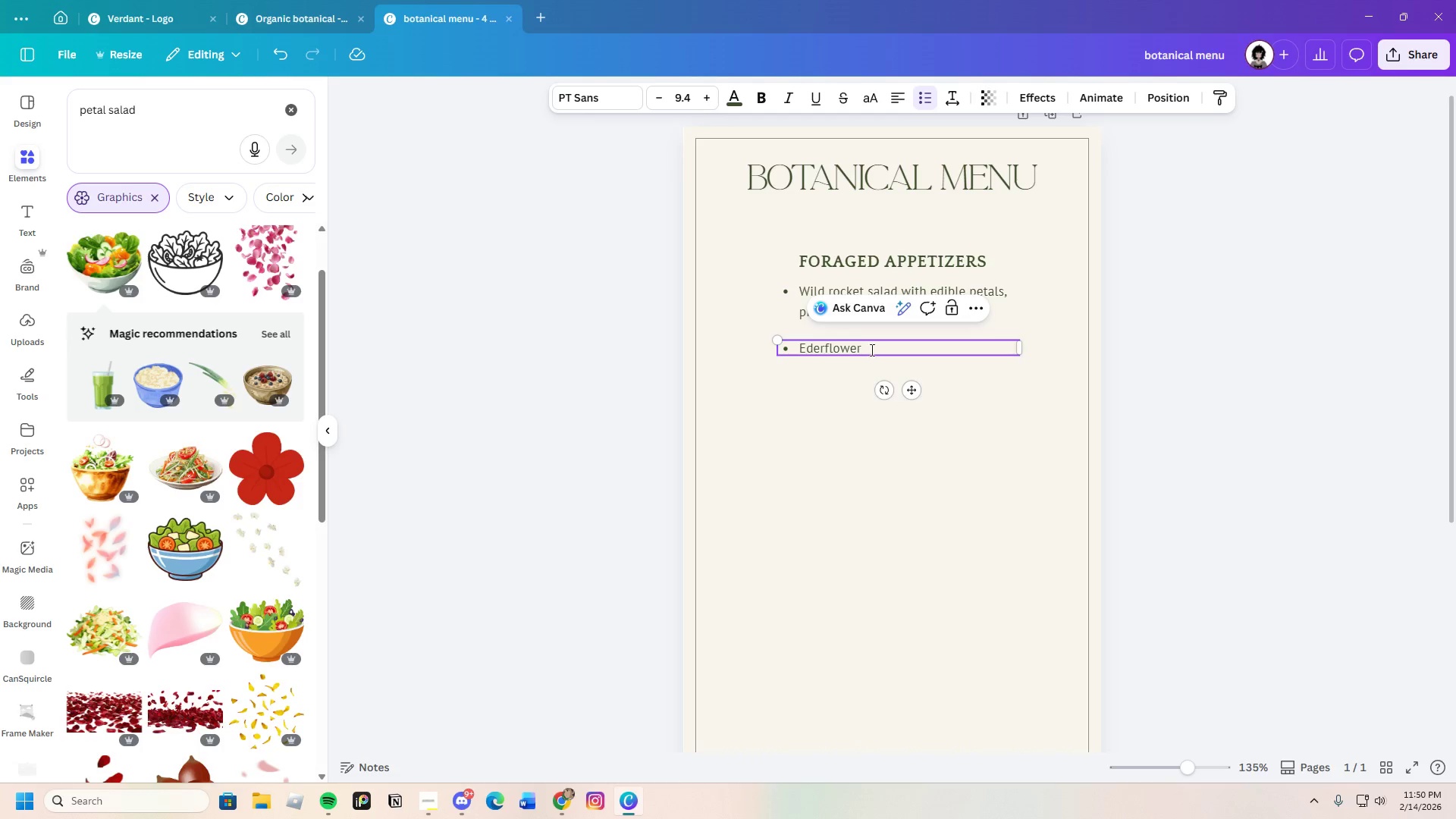 
left_click([877, 347])
 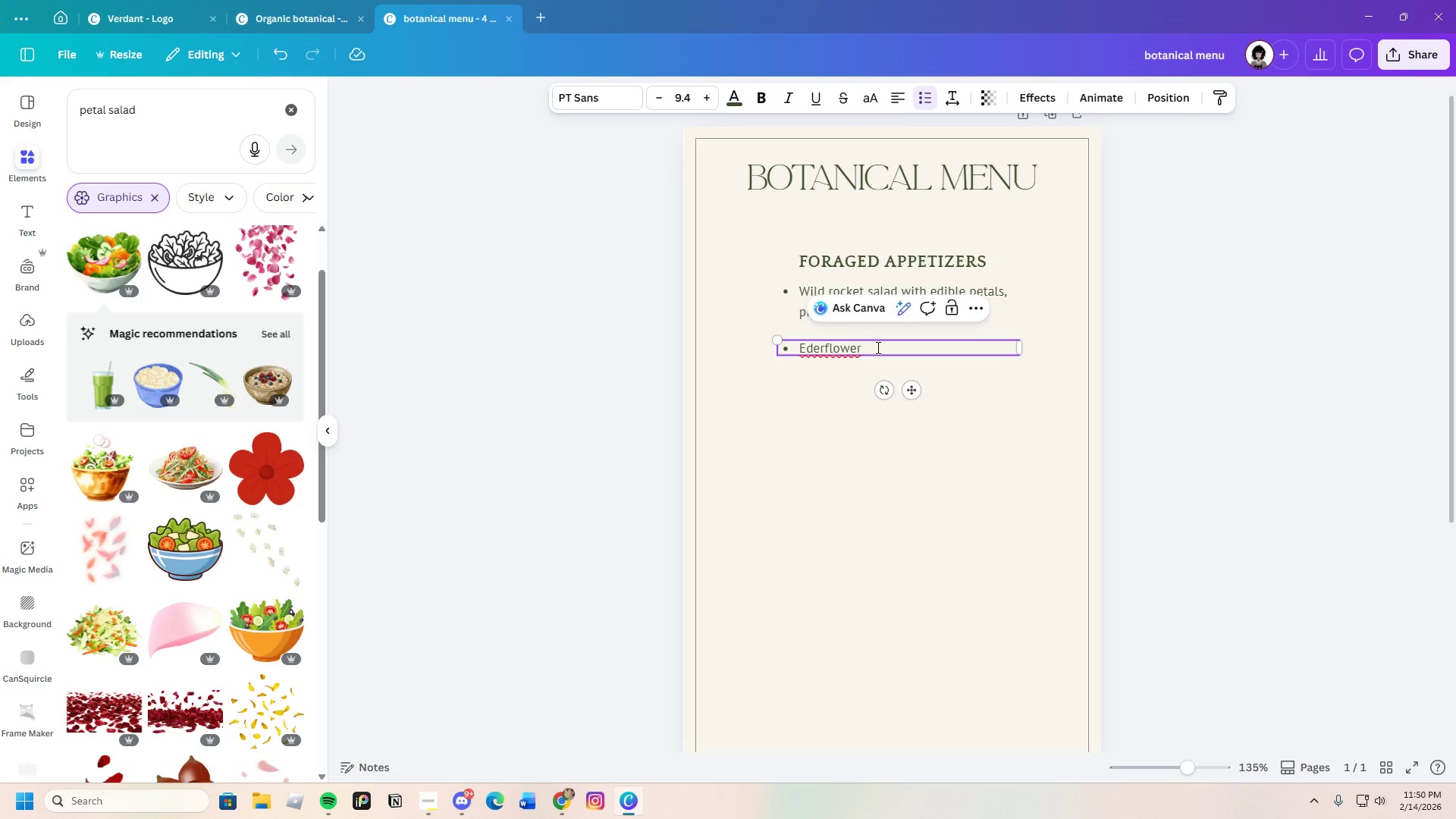 
key(Space)
 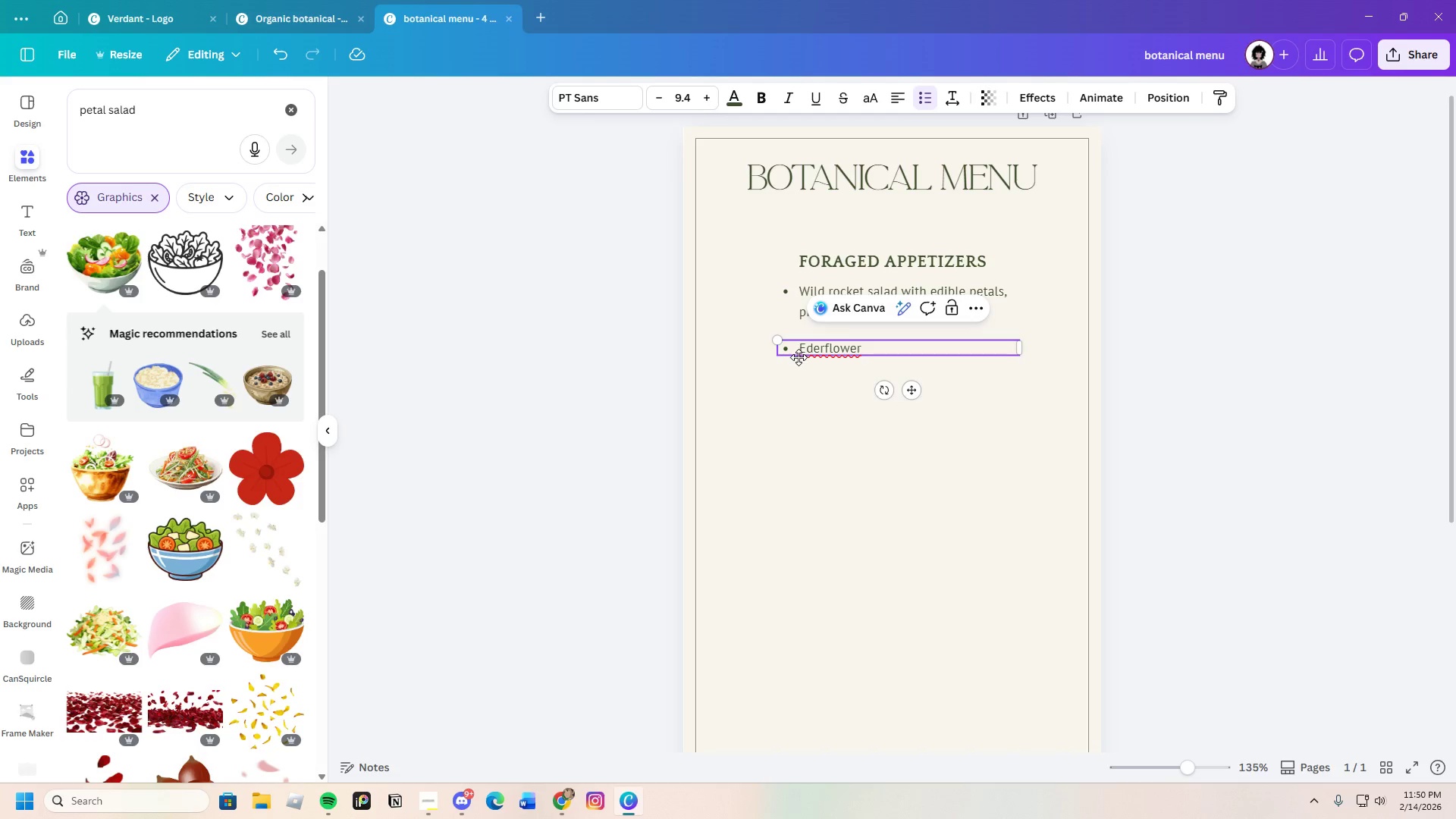 
double_click([808, 353])
 